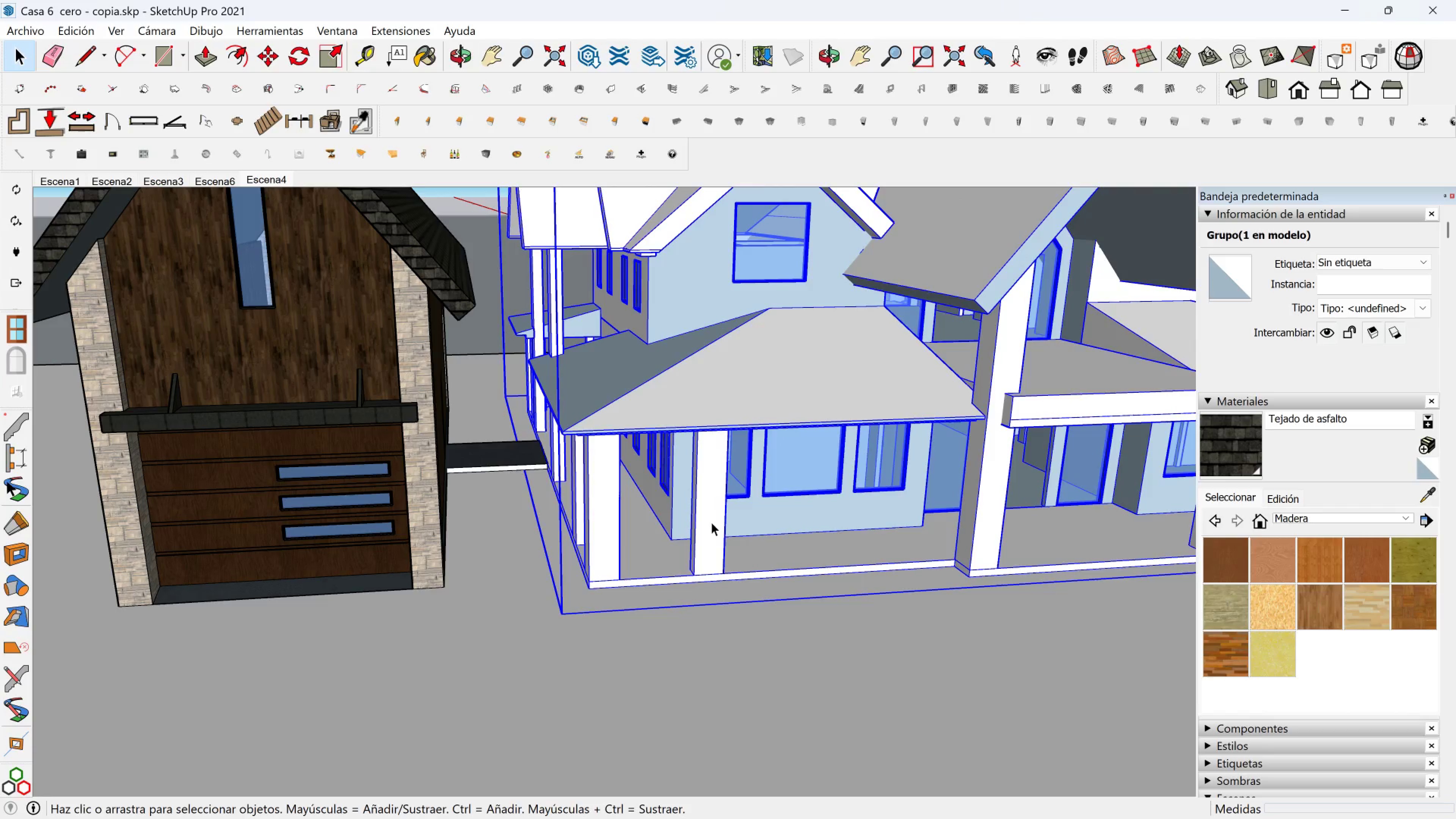 
triple_click([711, 522])
 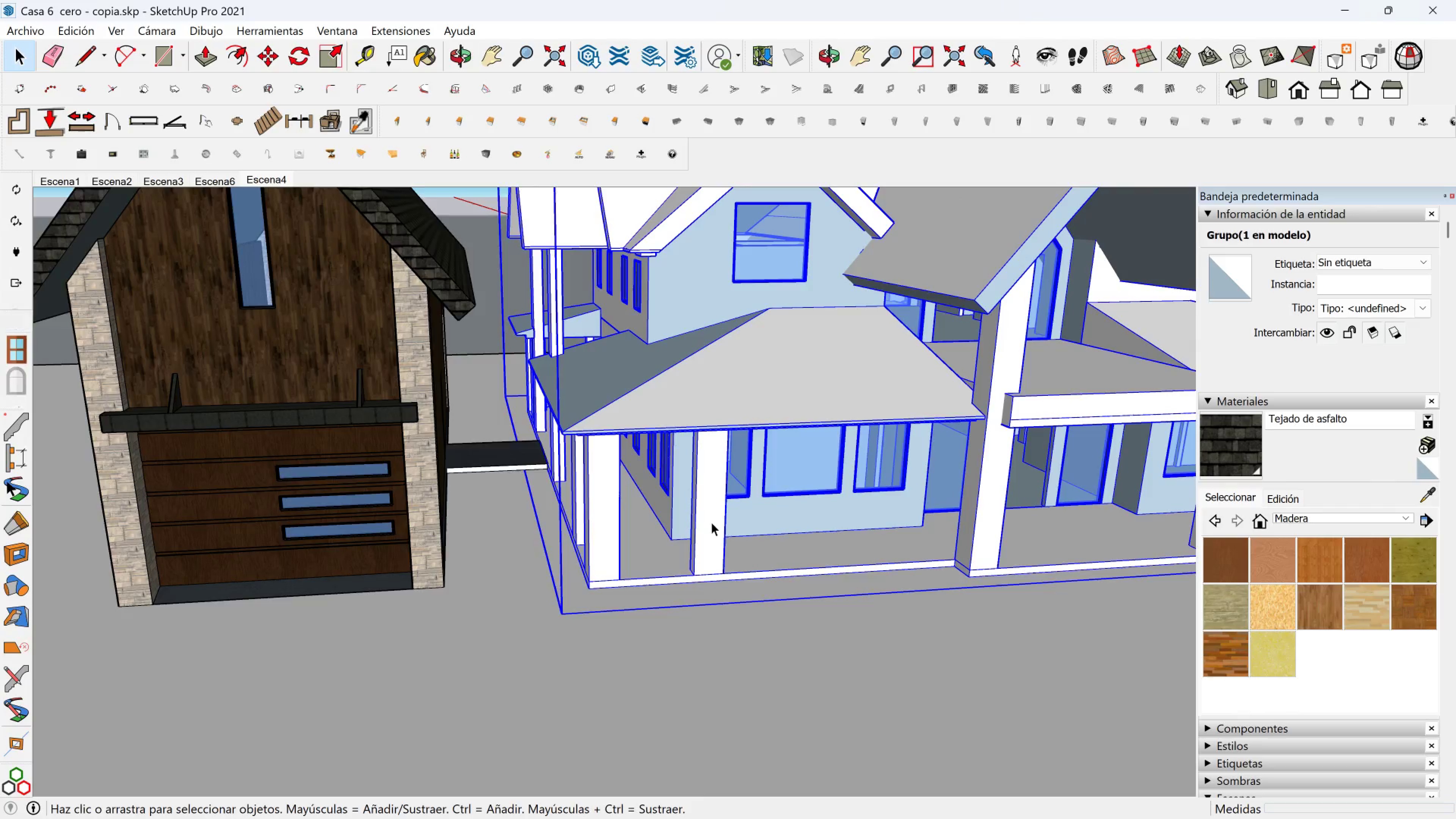 
triple_click([711, 522])
 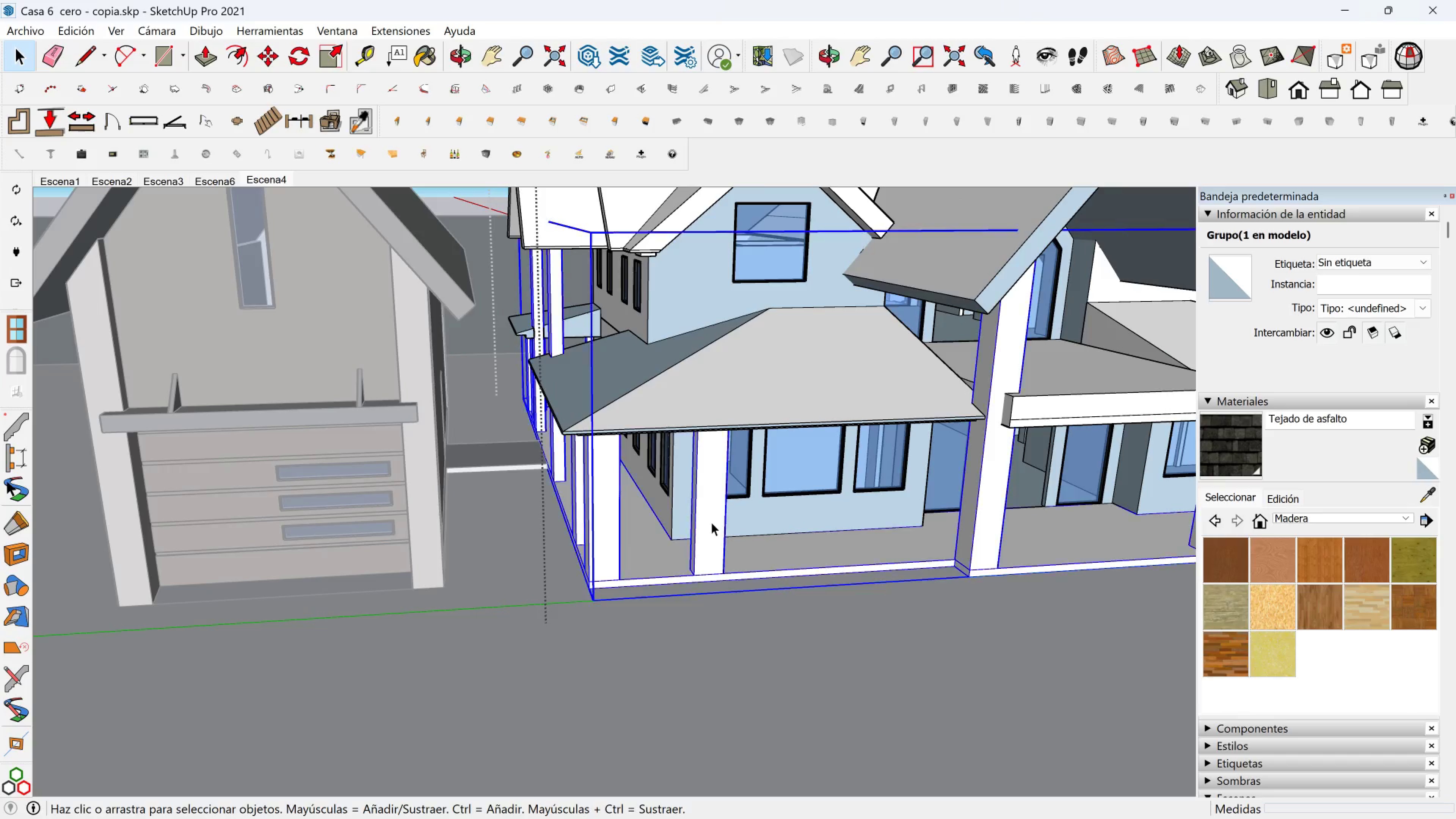 
triple_click([711, 522])
 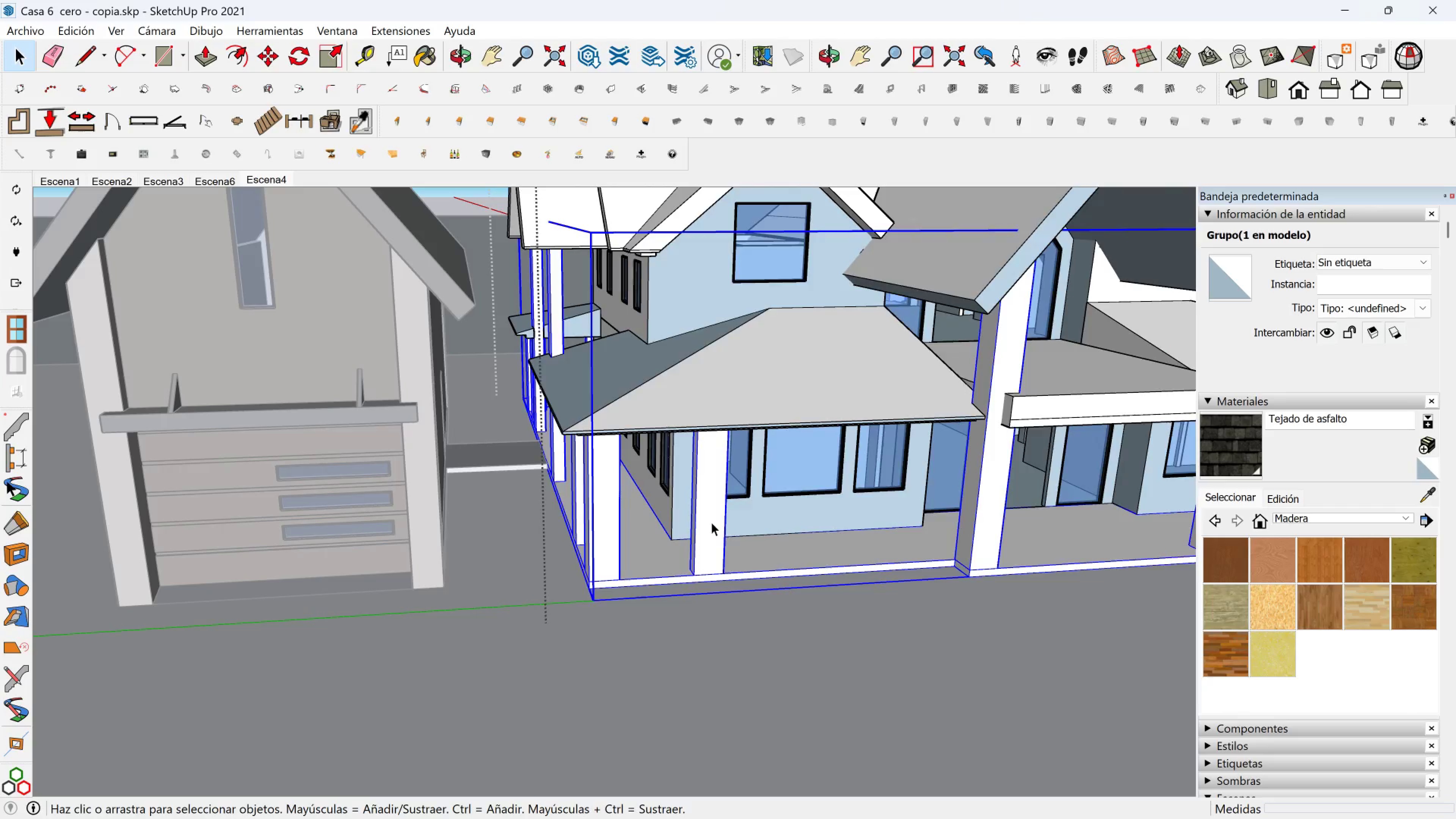 
triple_click([711, 522])
 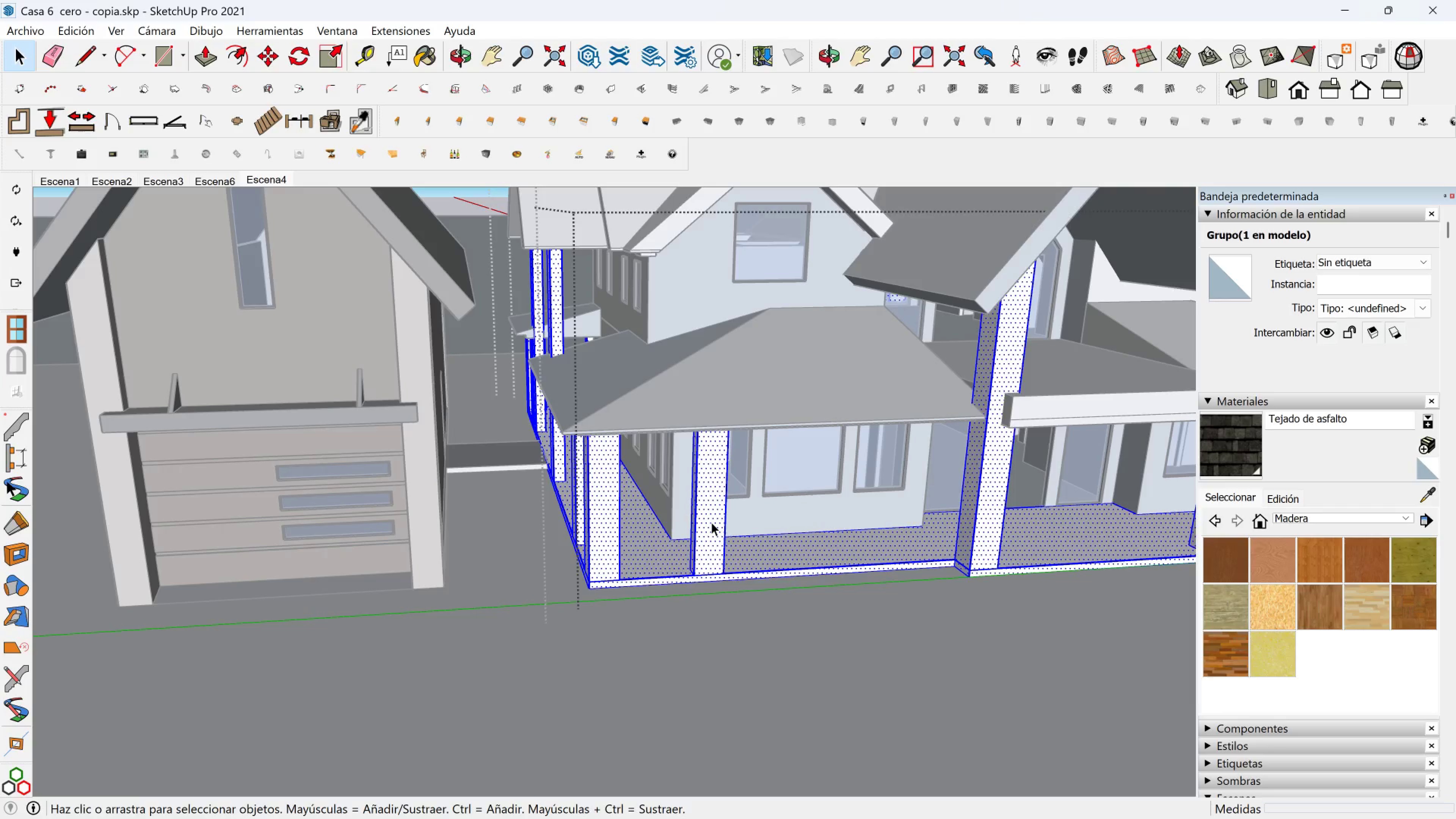 
triple_click([711, 522])
 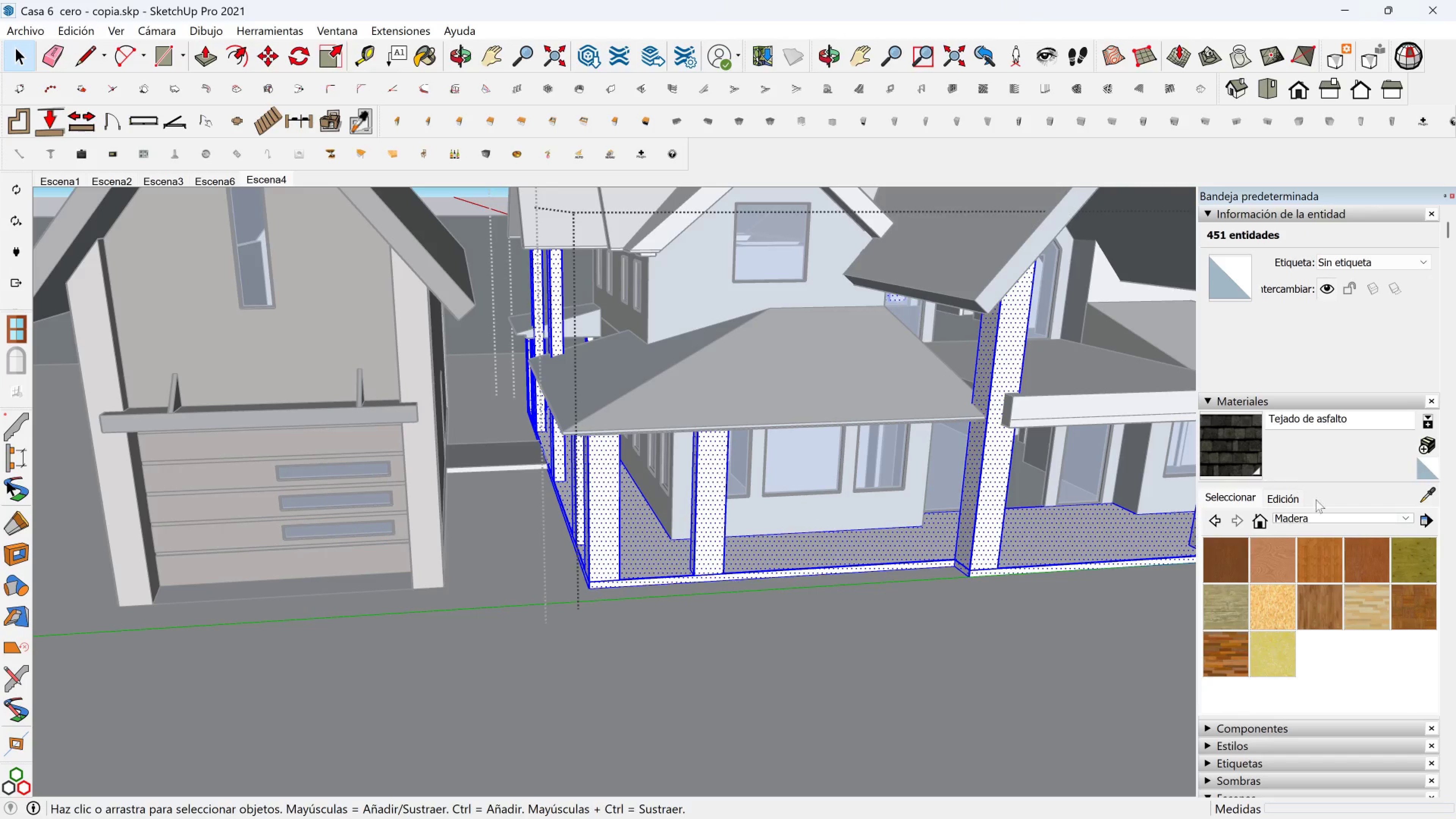 
left_click([1426, 500])
 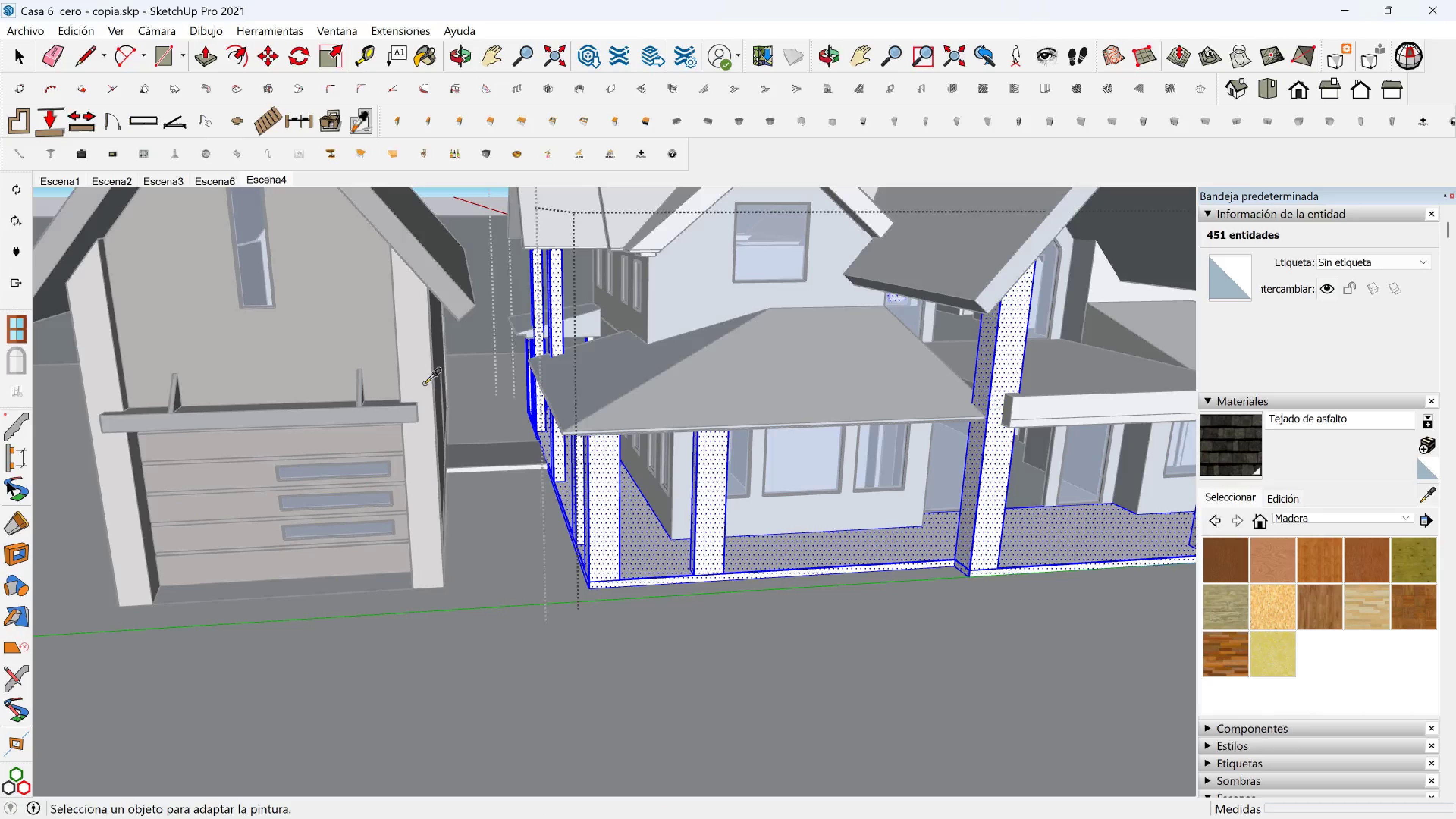 
left_click([423, 383])
 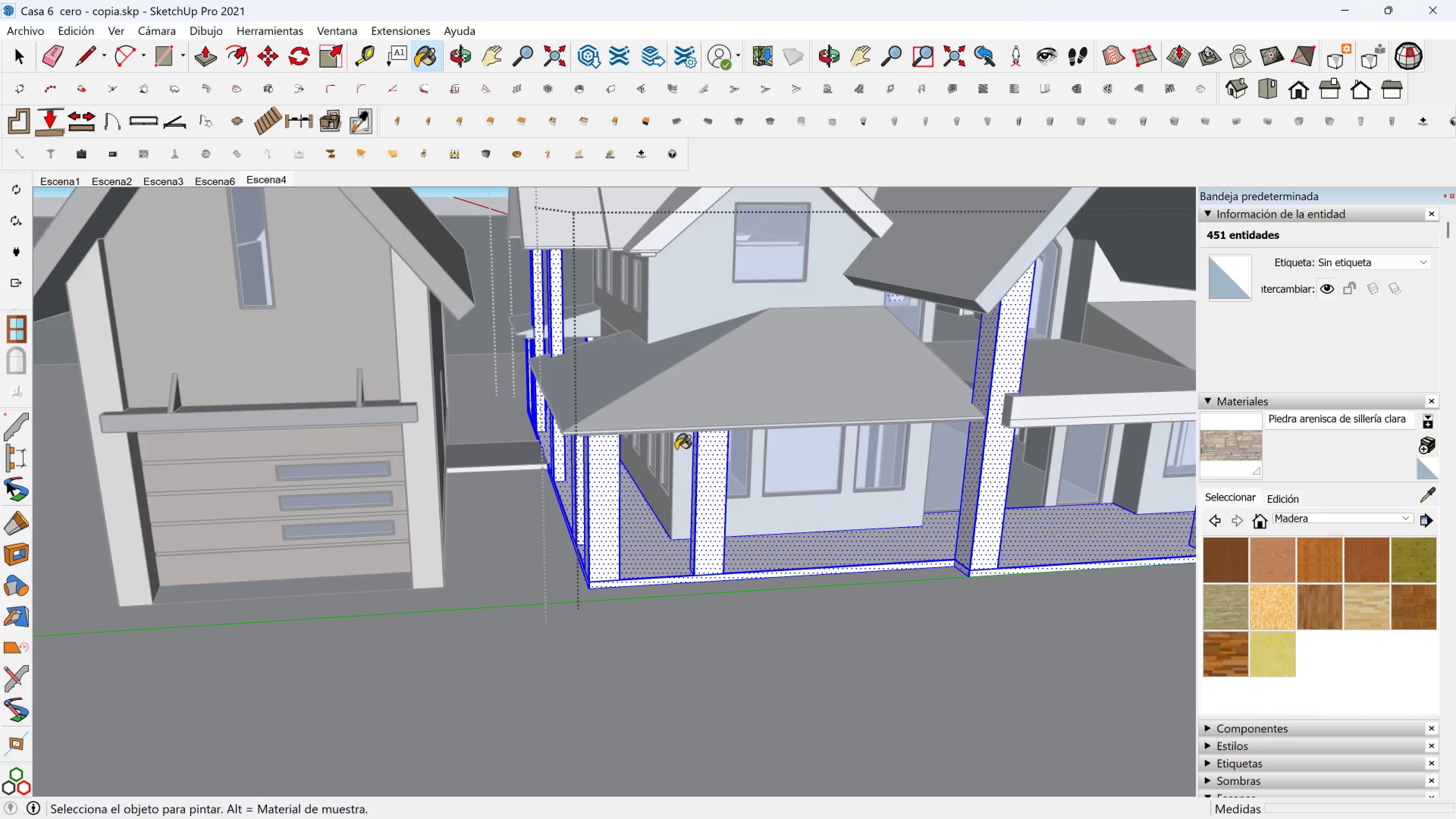 
key(Space)
 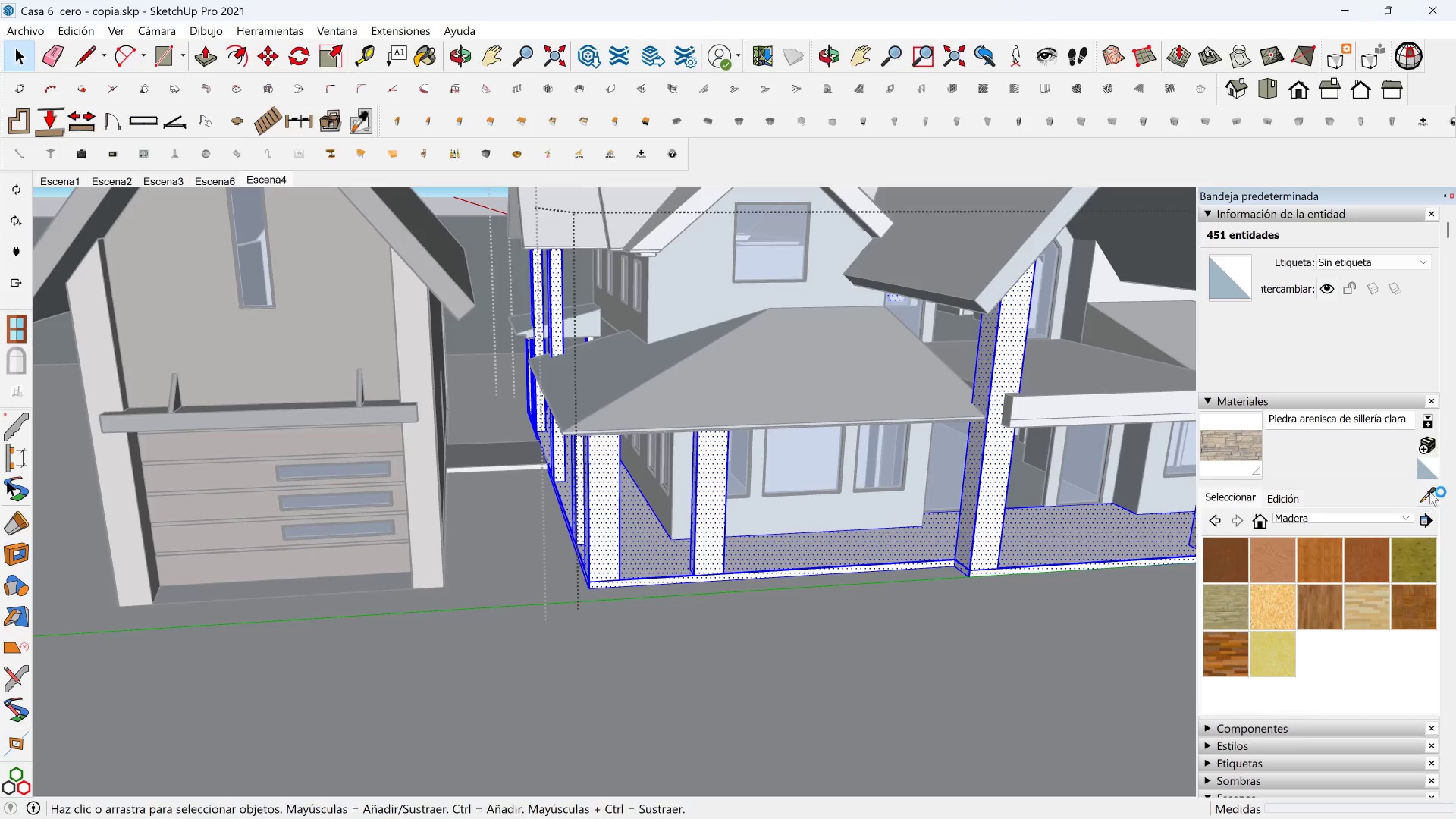 
left_click([1425, 493])
 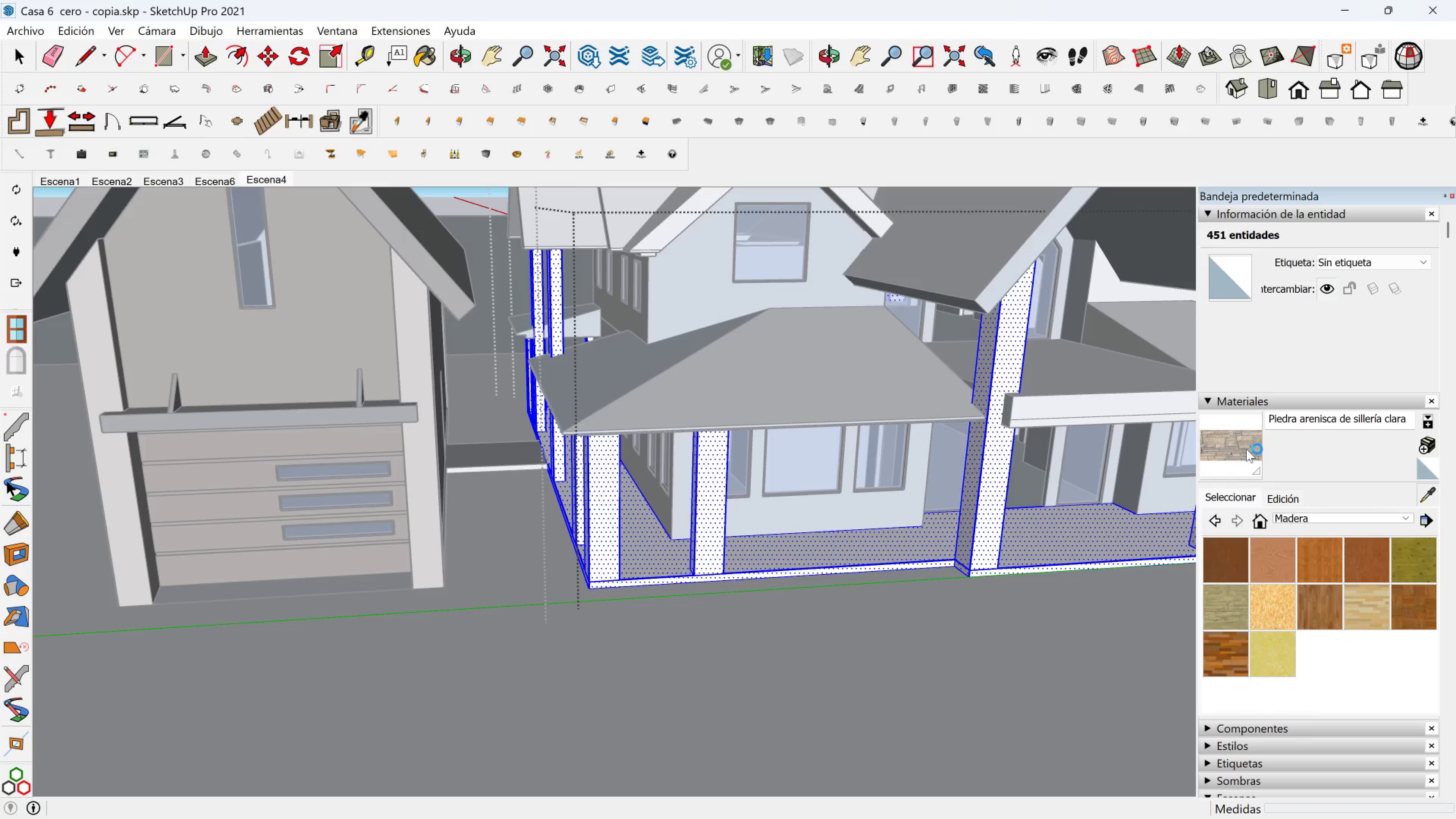 
left_click([1246, 449])
 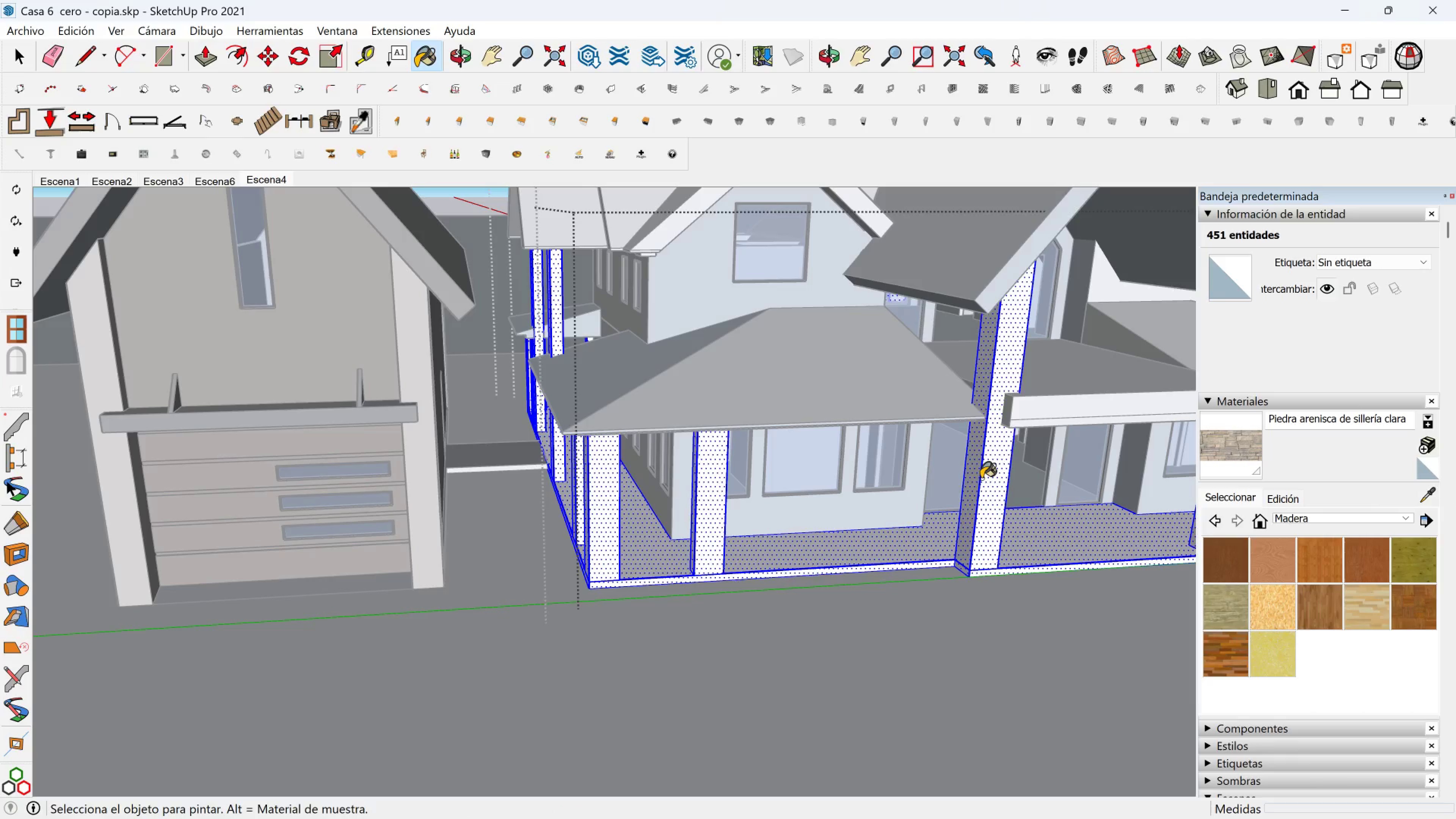 
left_click([988, 477])
 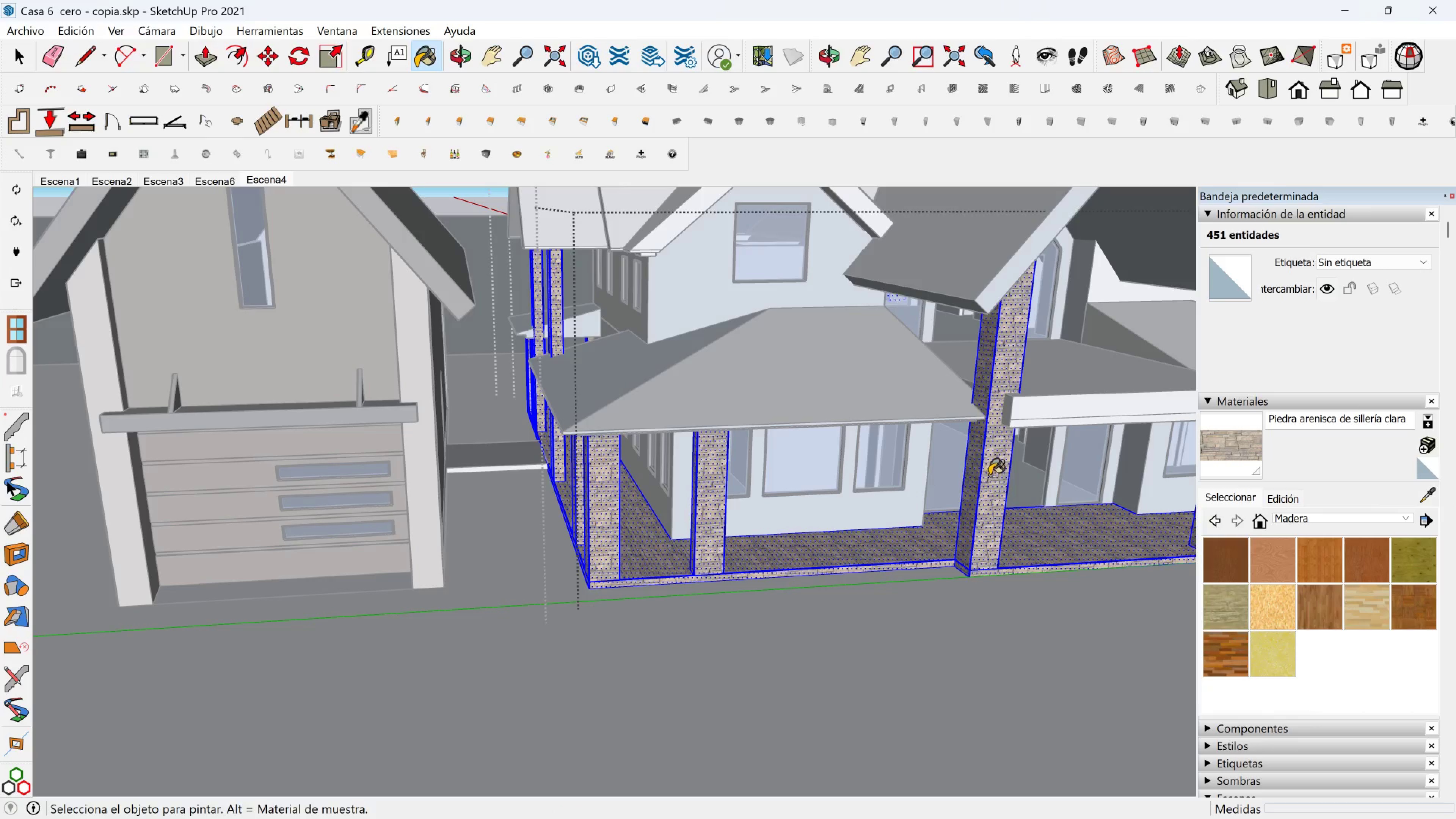 
key(Shift+ShiftLeft)
 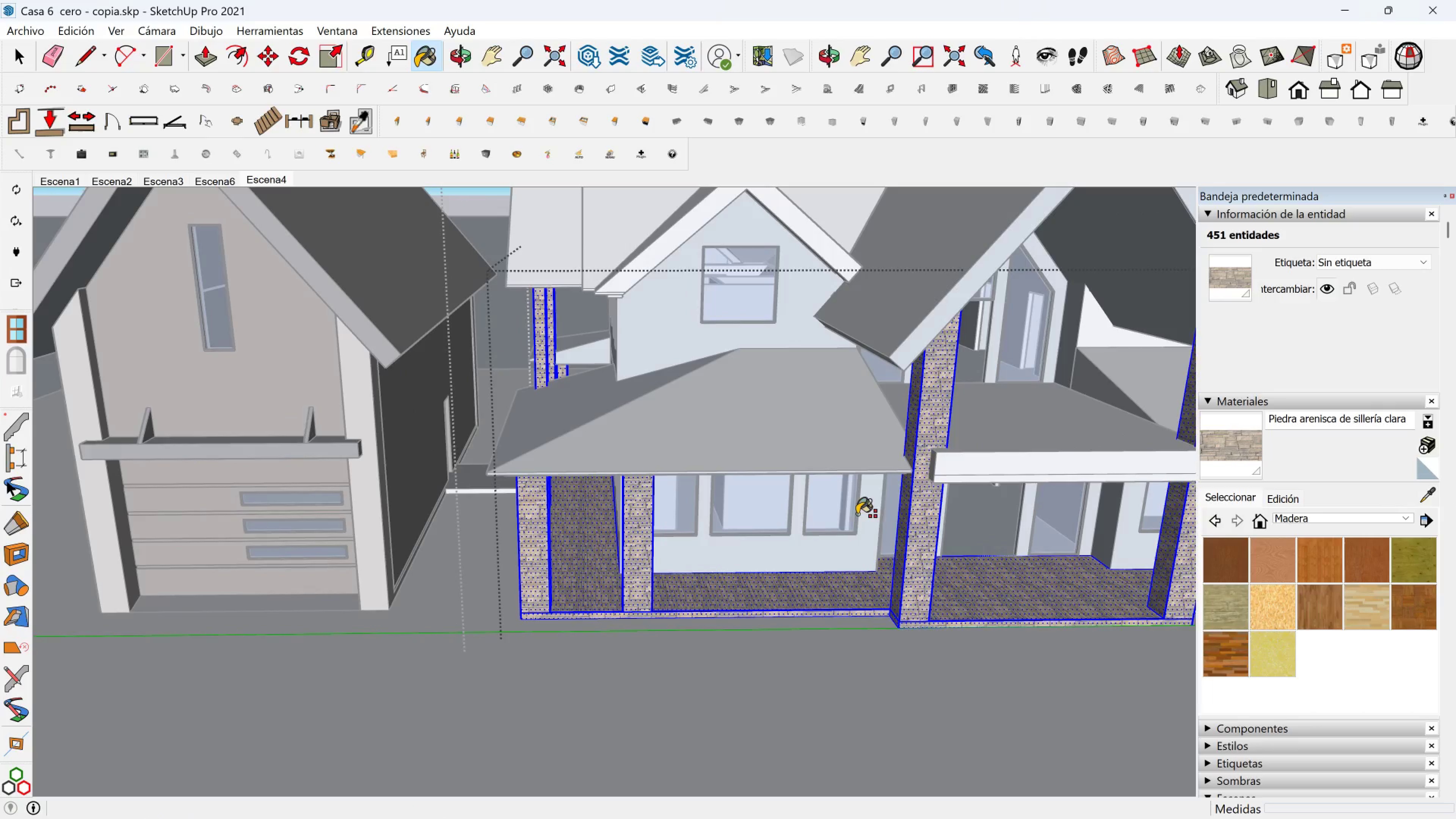 
scroll: coordinate [833, 596], scroll_direction: up, amount: 3.0
 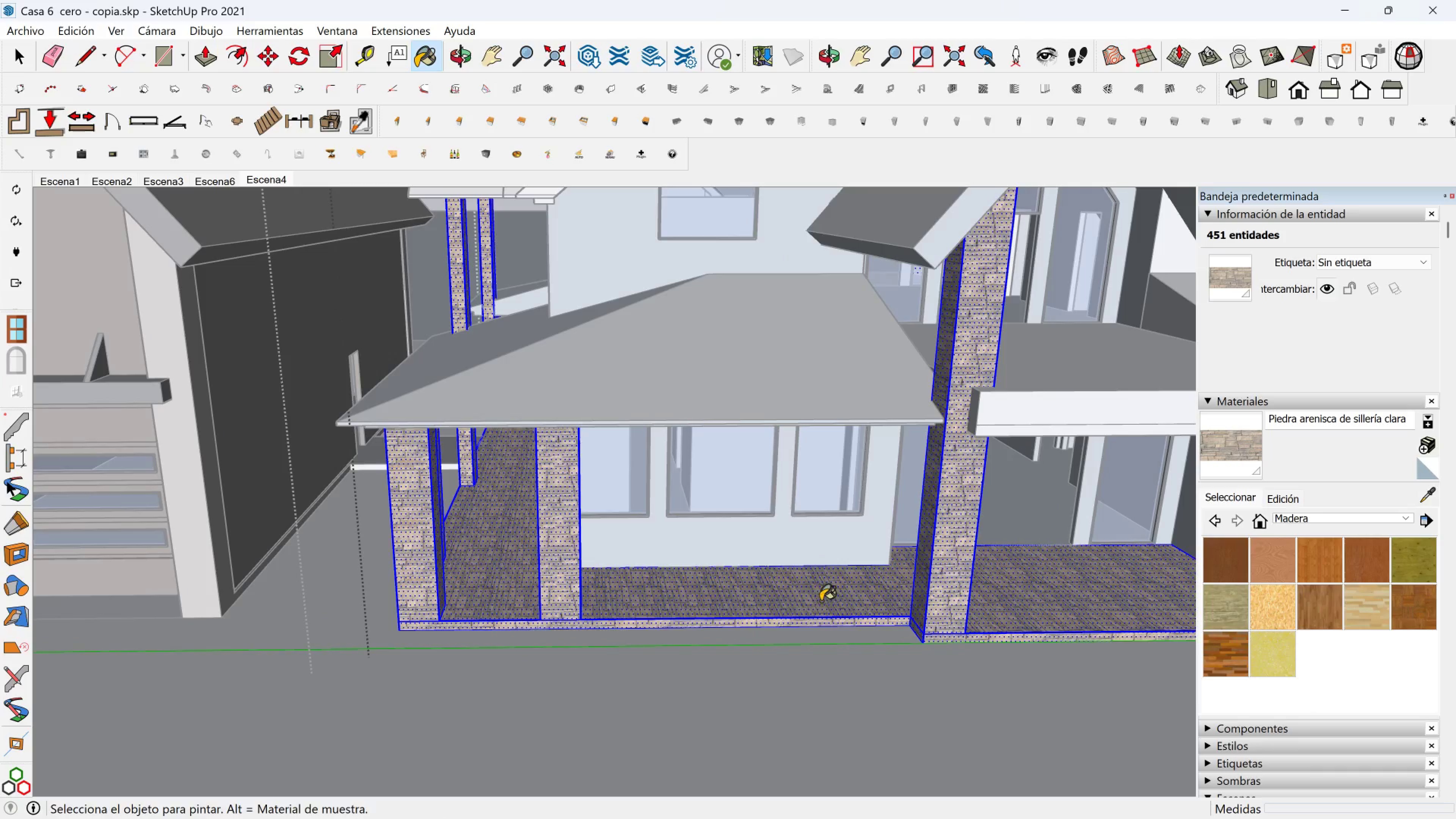 
key(Shift+ShiftLeft)
 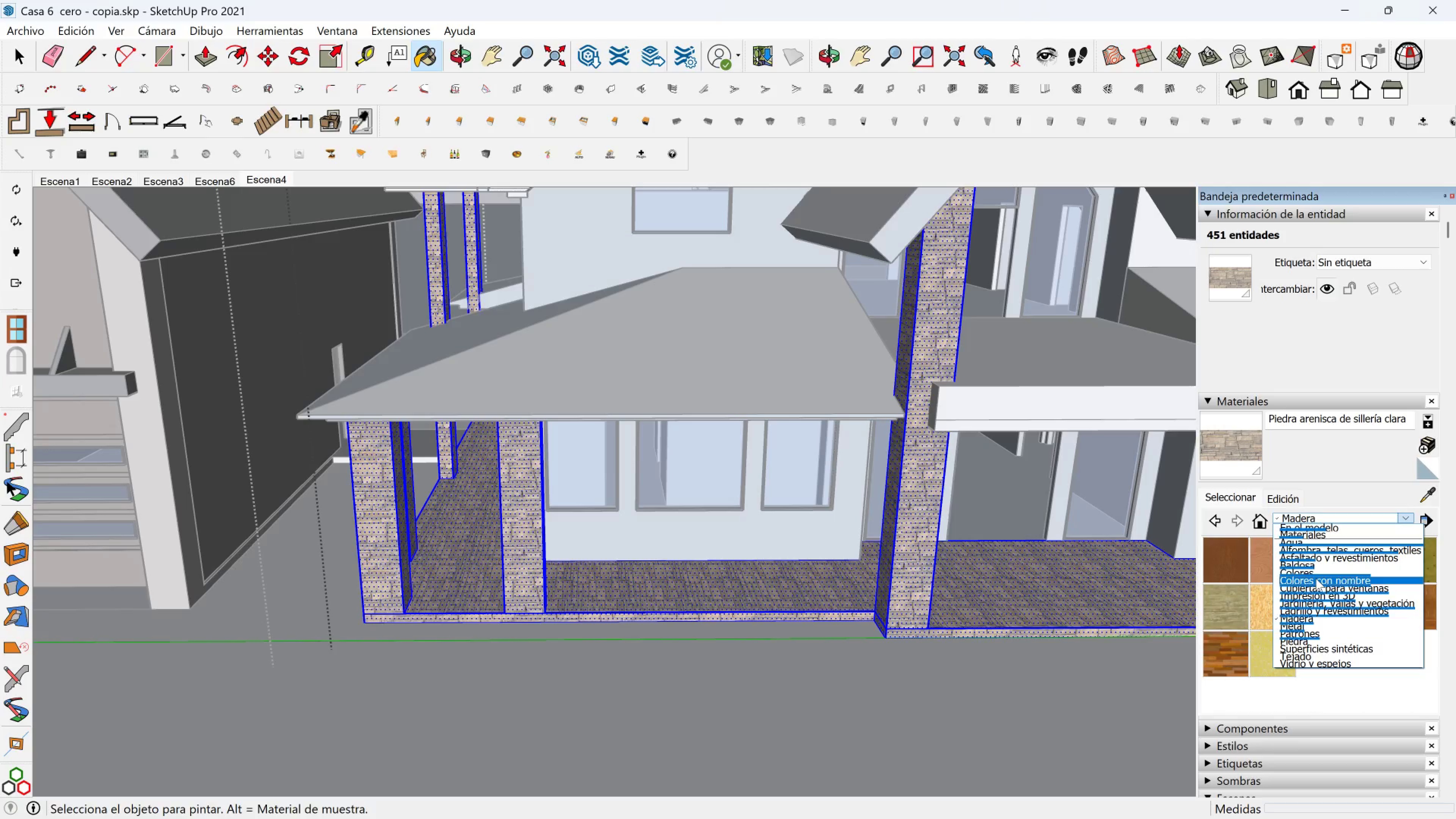 
wait(6.86)
 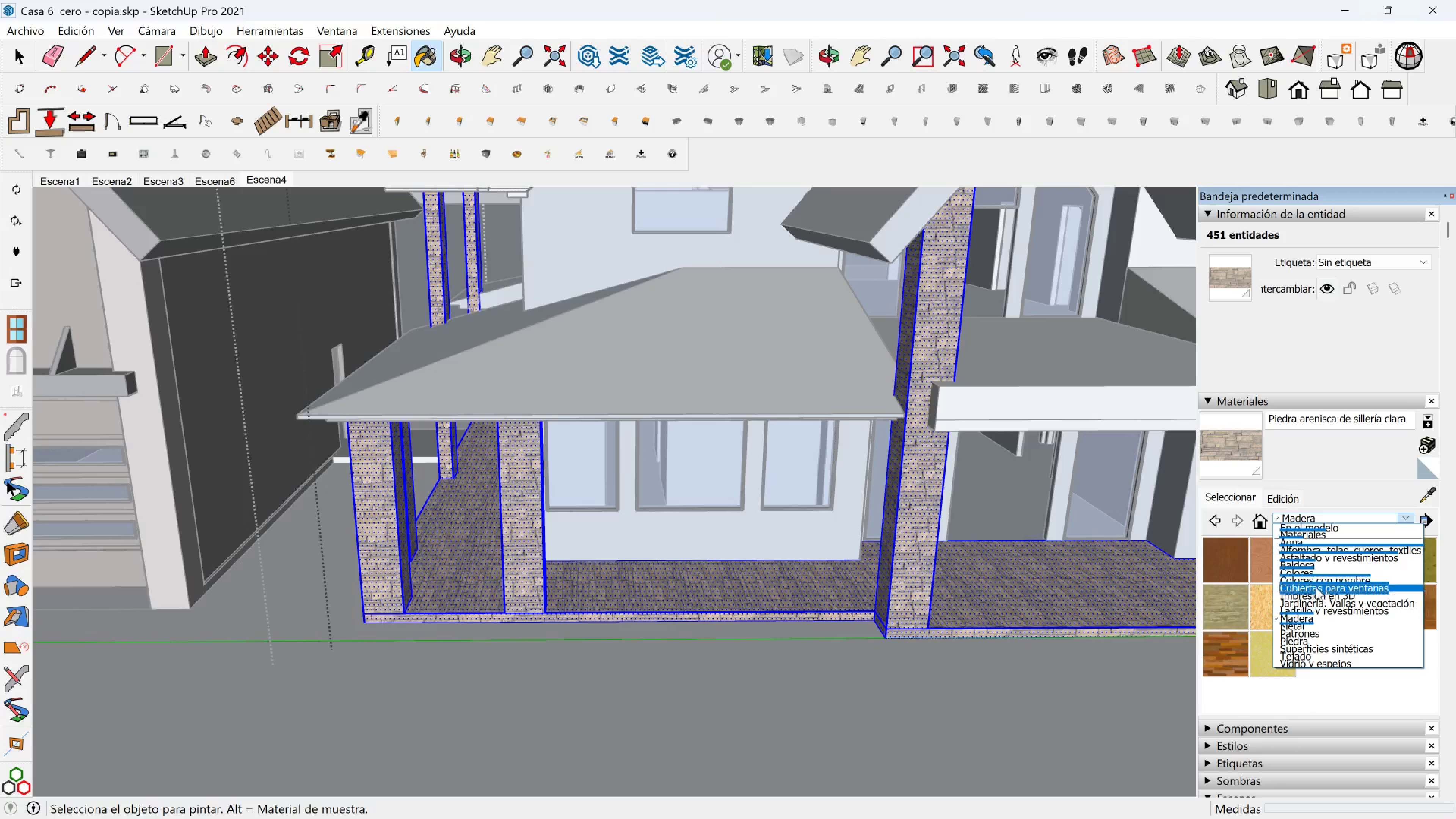 
left_click([1233, 648])
 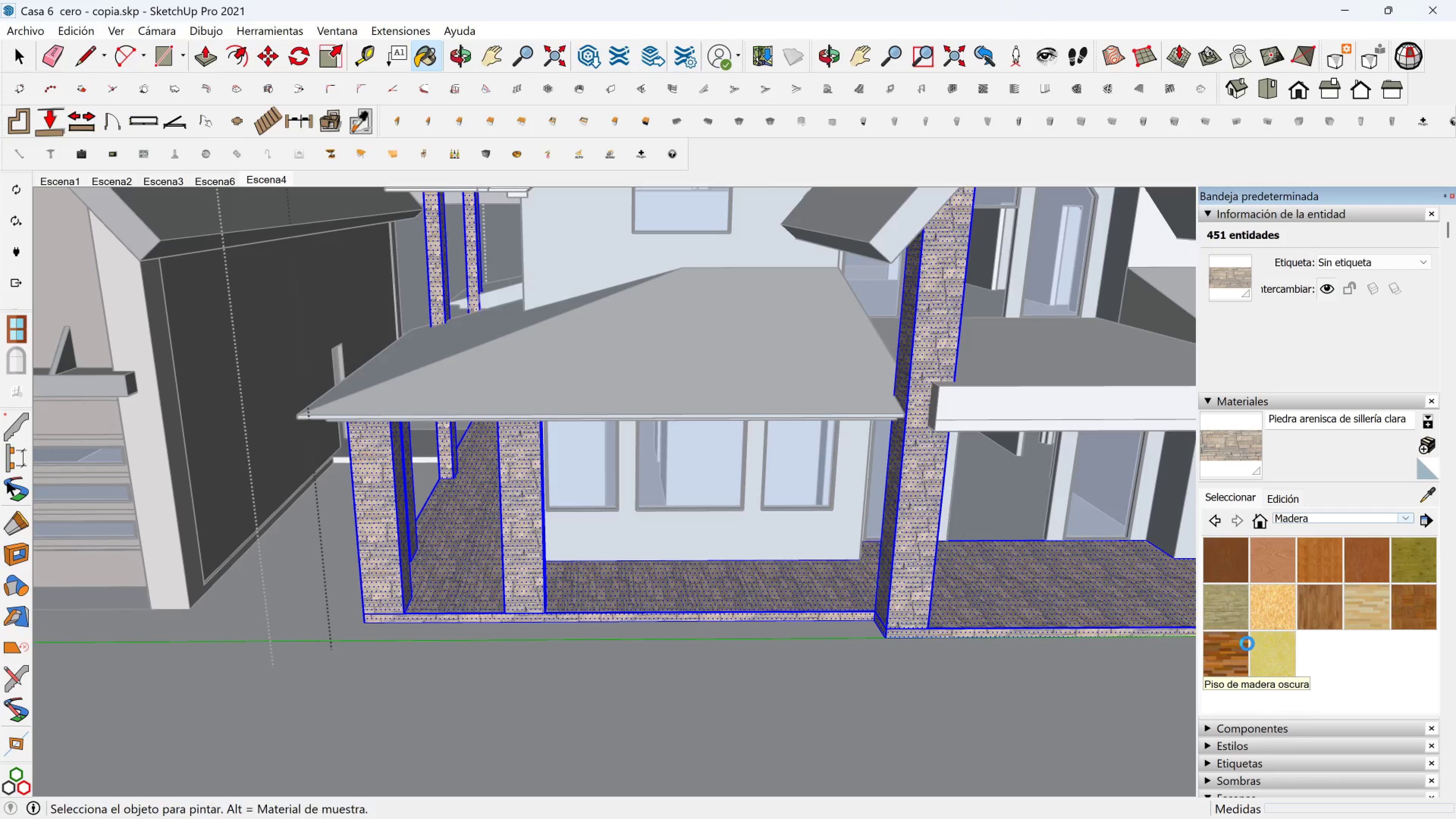 
left_click([1240, 661])
 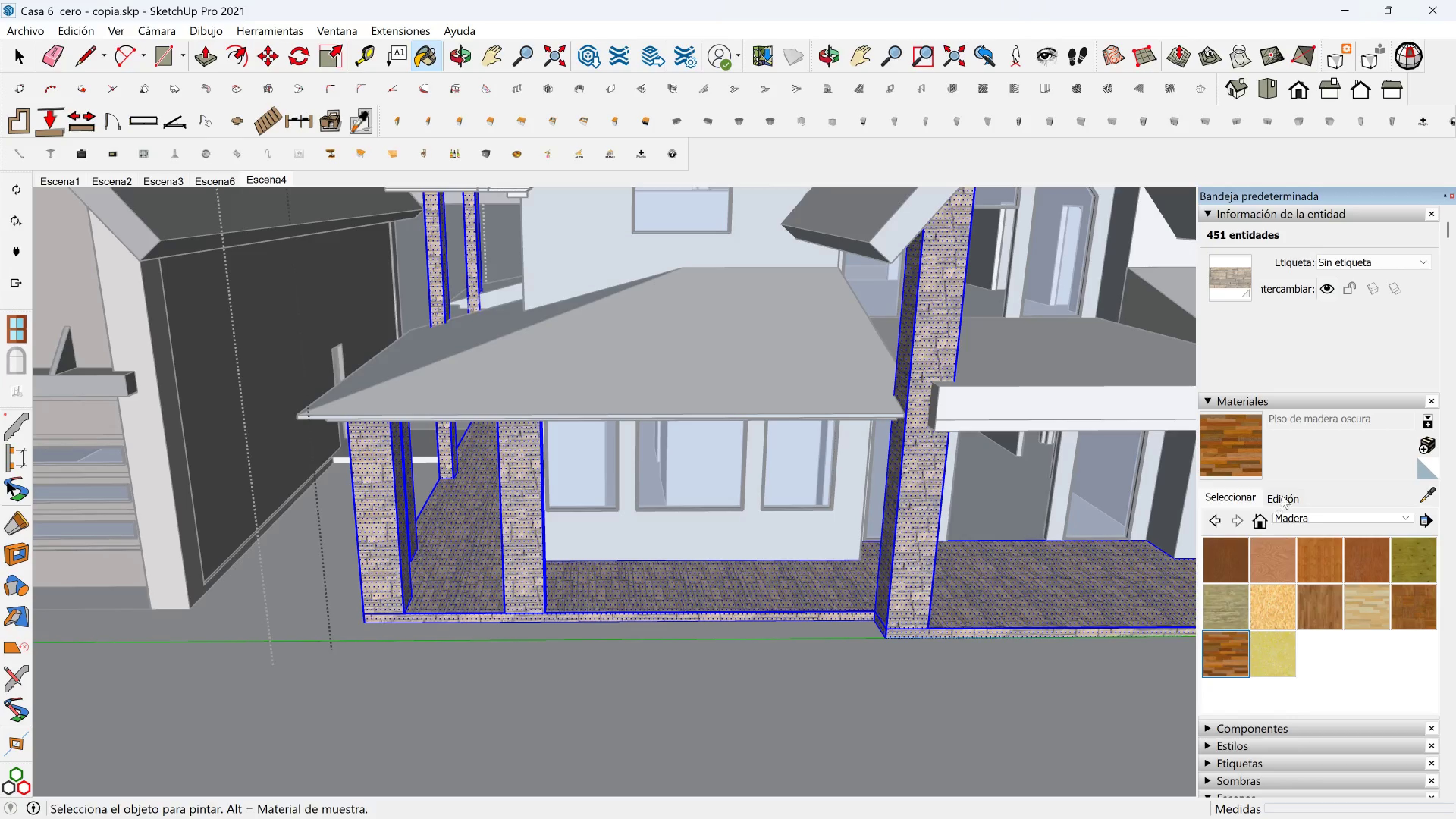 
left_click([1282, 494])
 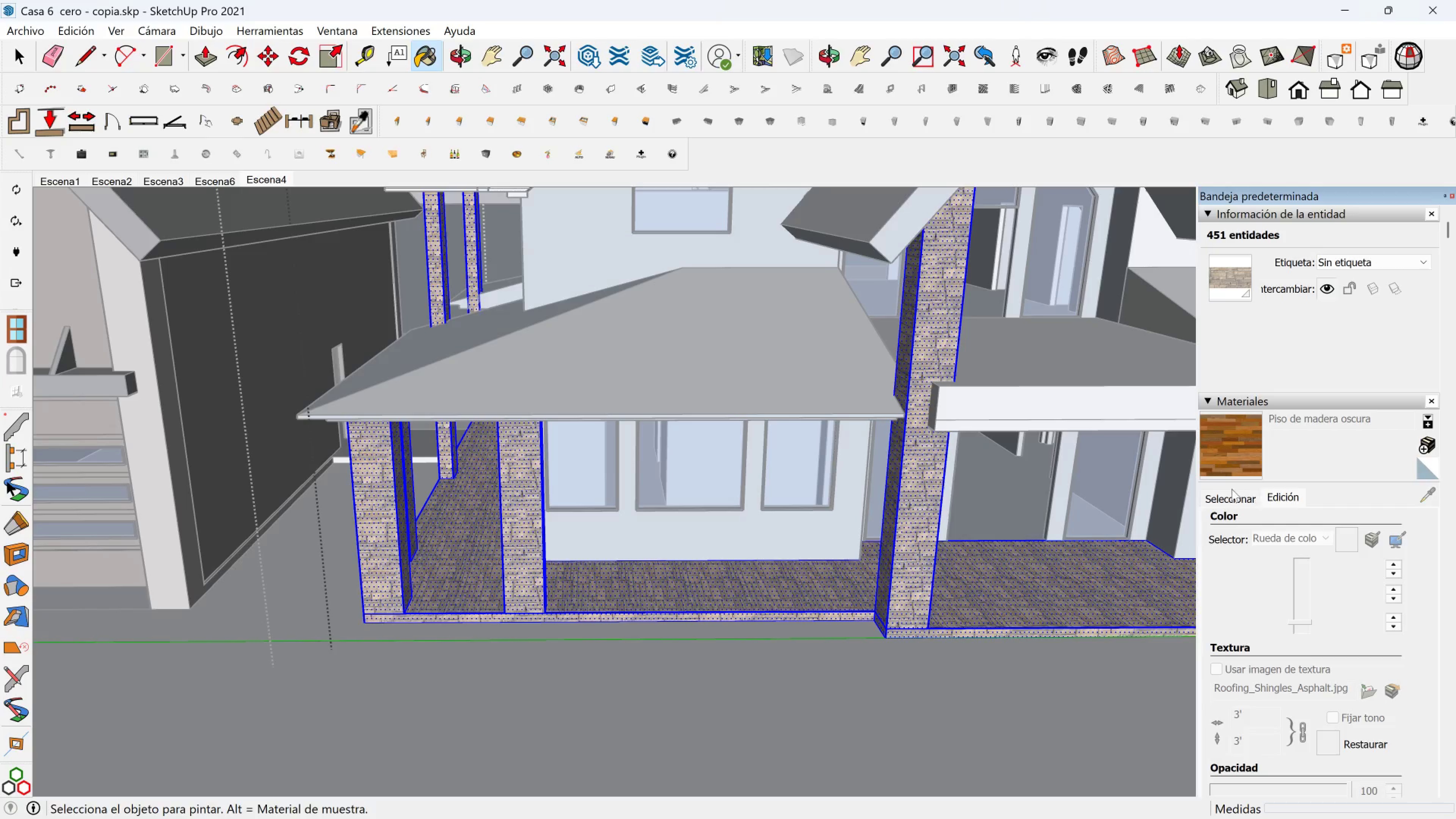 
double_click([1231, 494])
 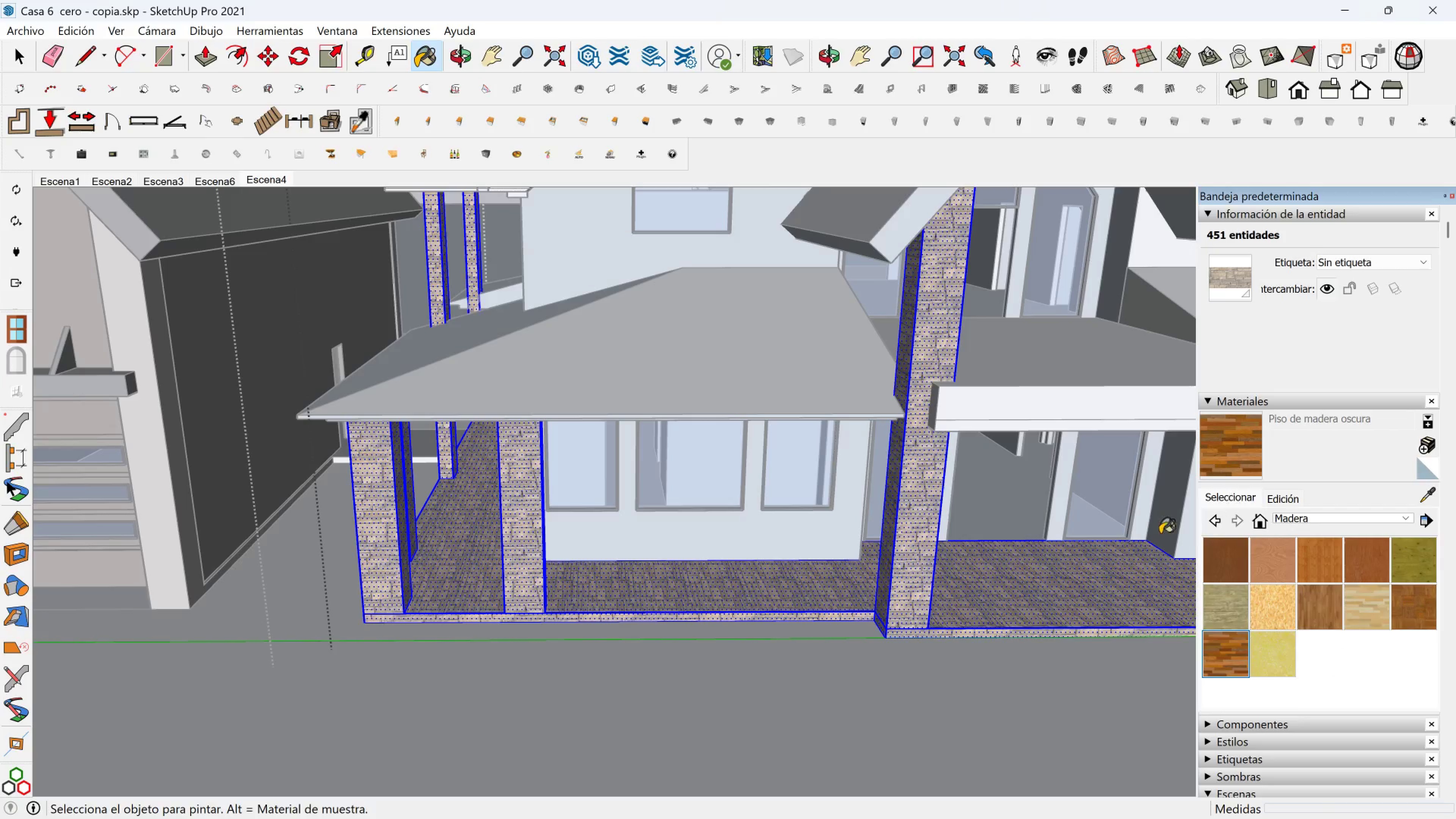 
key(Escape)
 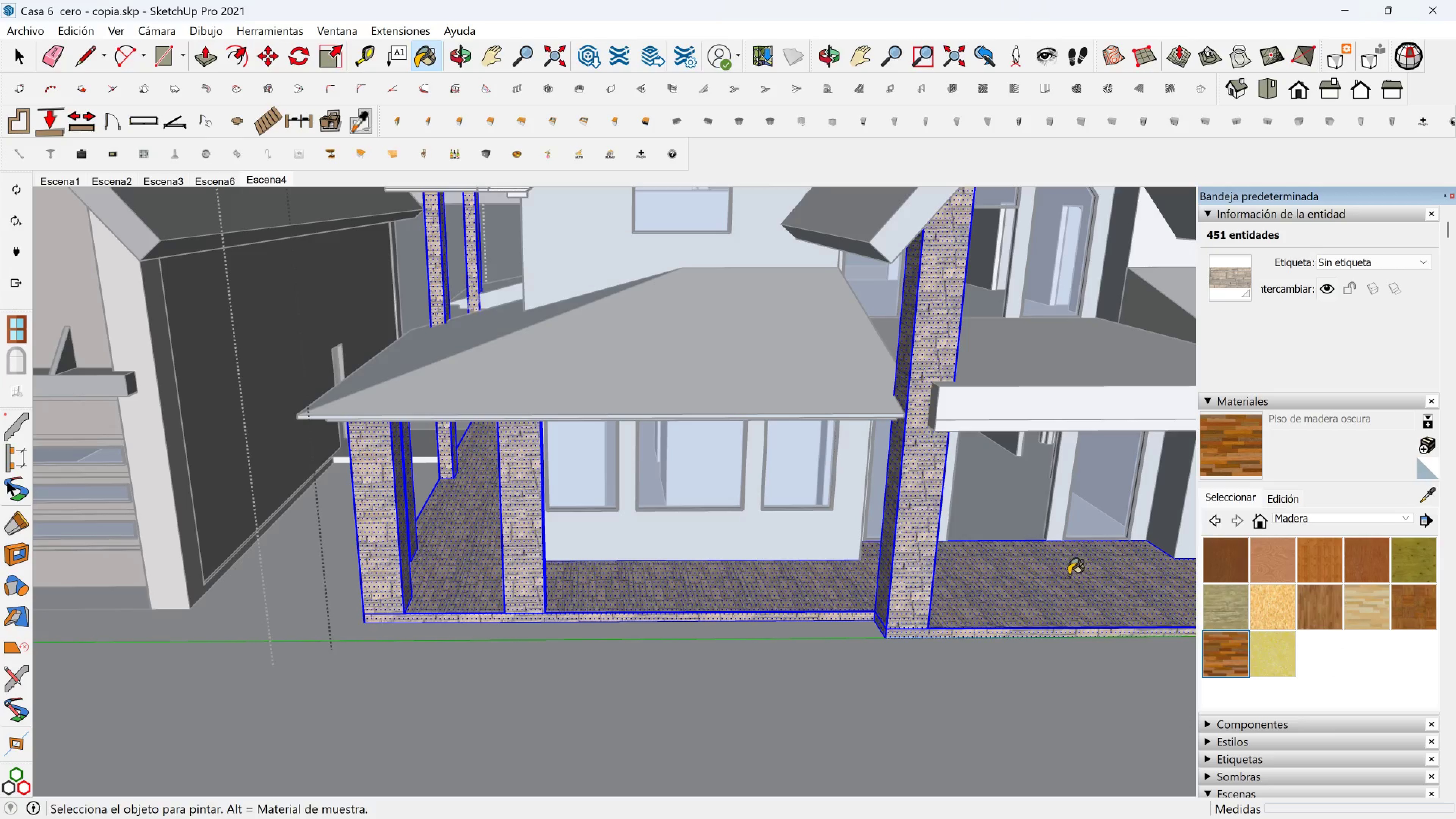 
key(Space)
 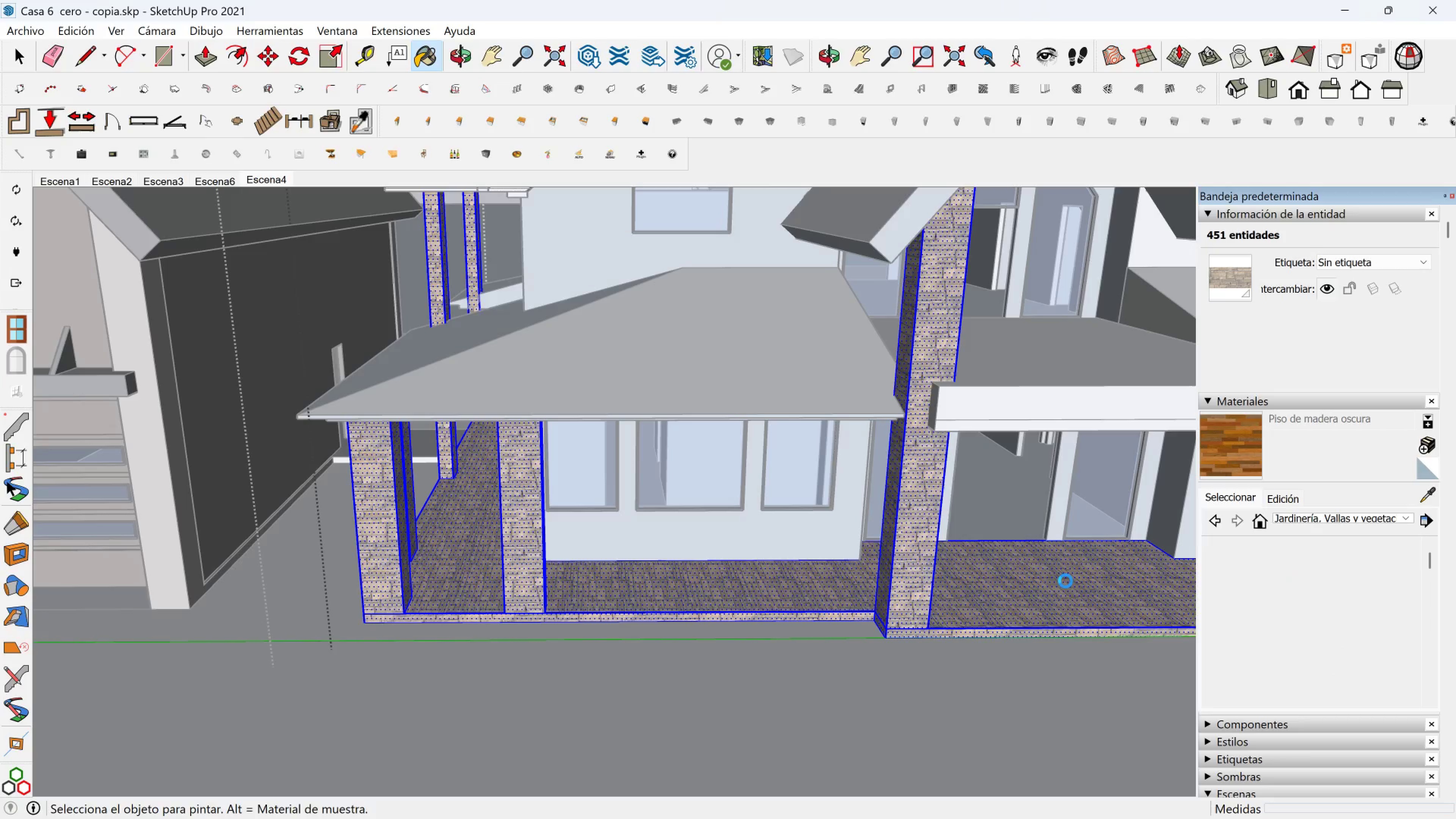 
key(Escape)
 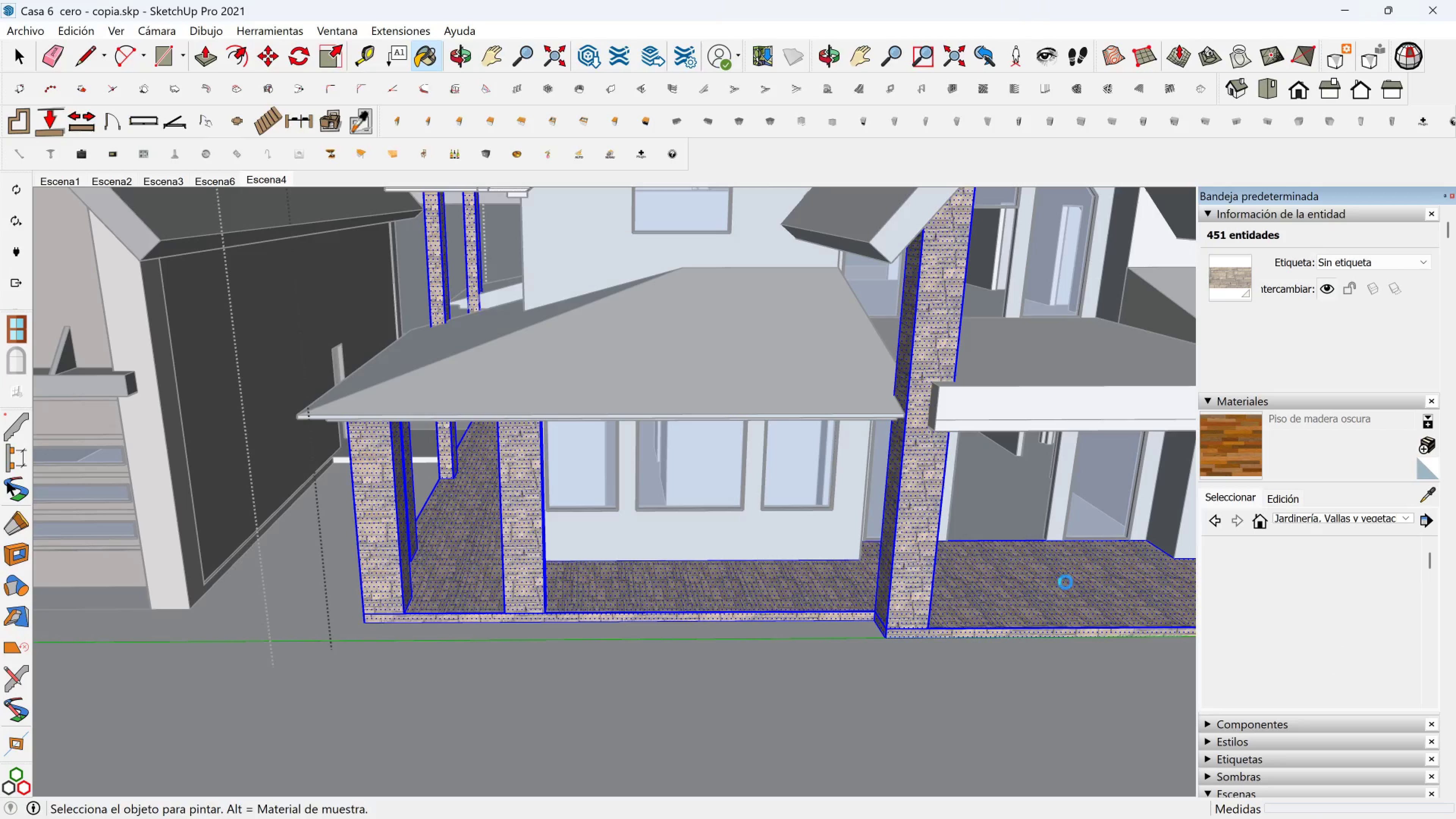 
key(Escape)
 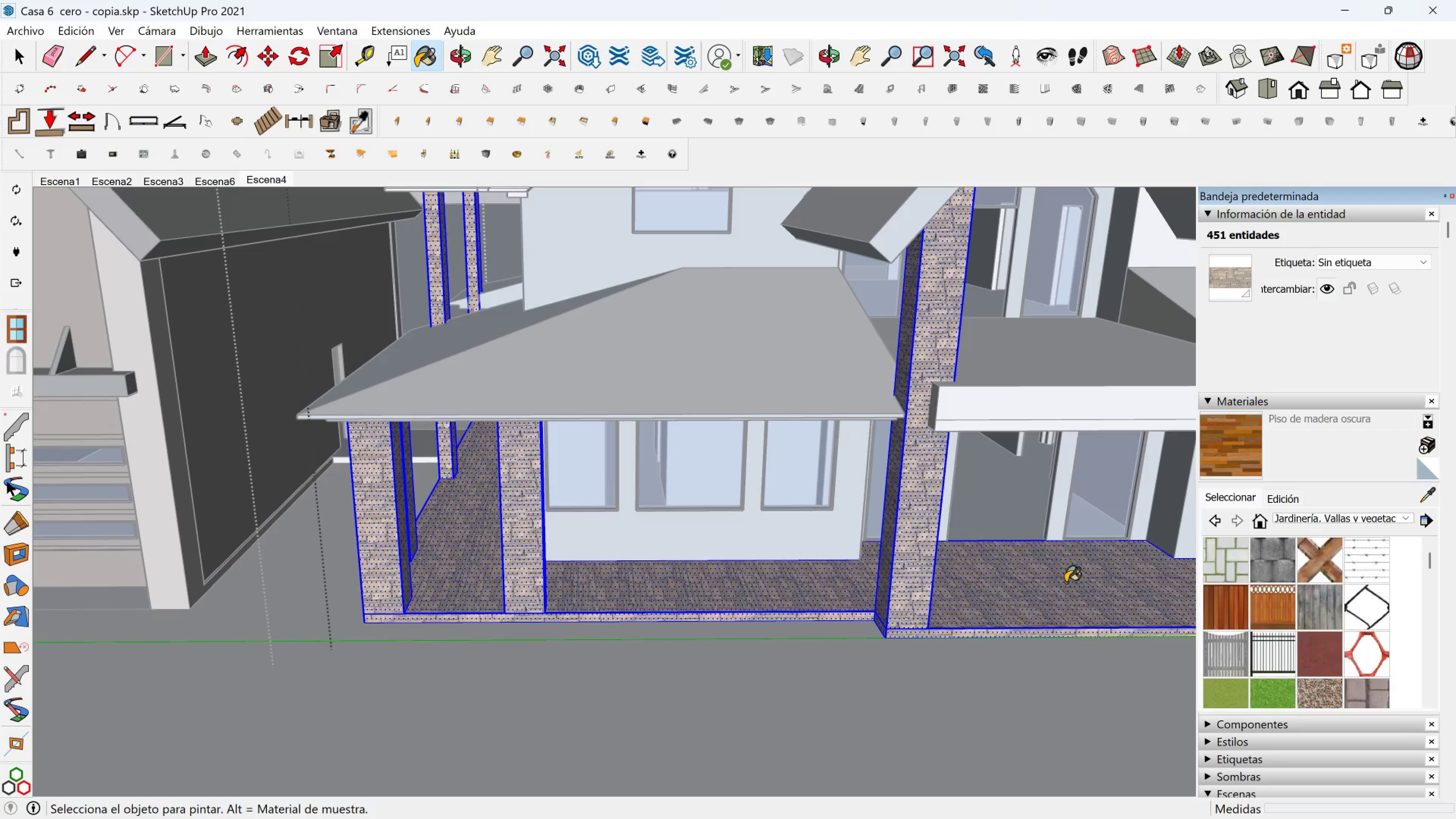 
key(Escape)
 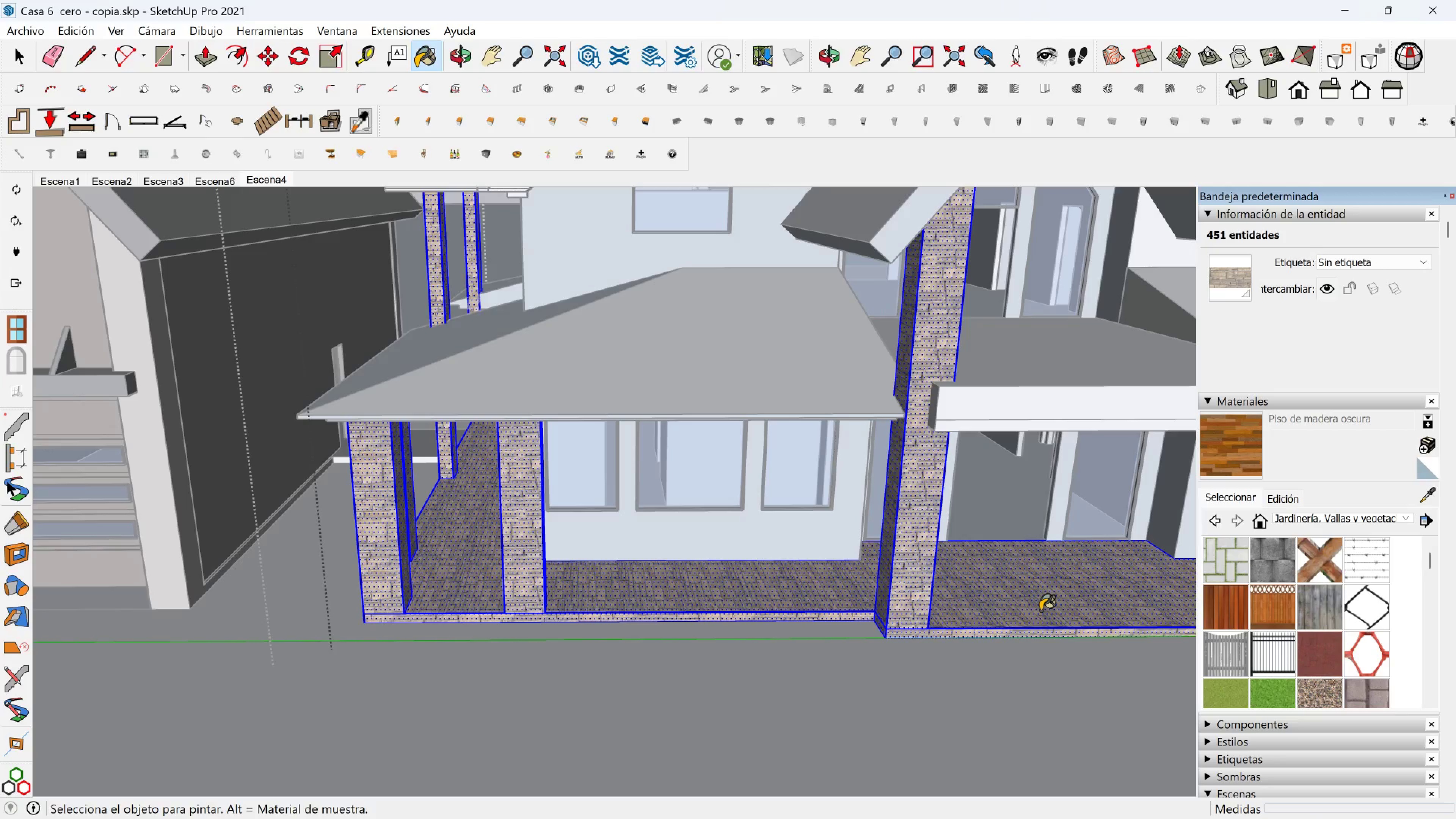 
key(Space)
 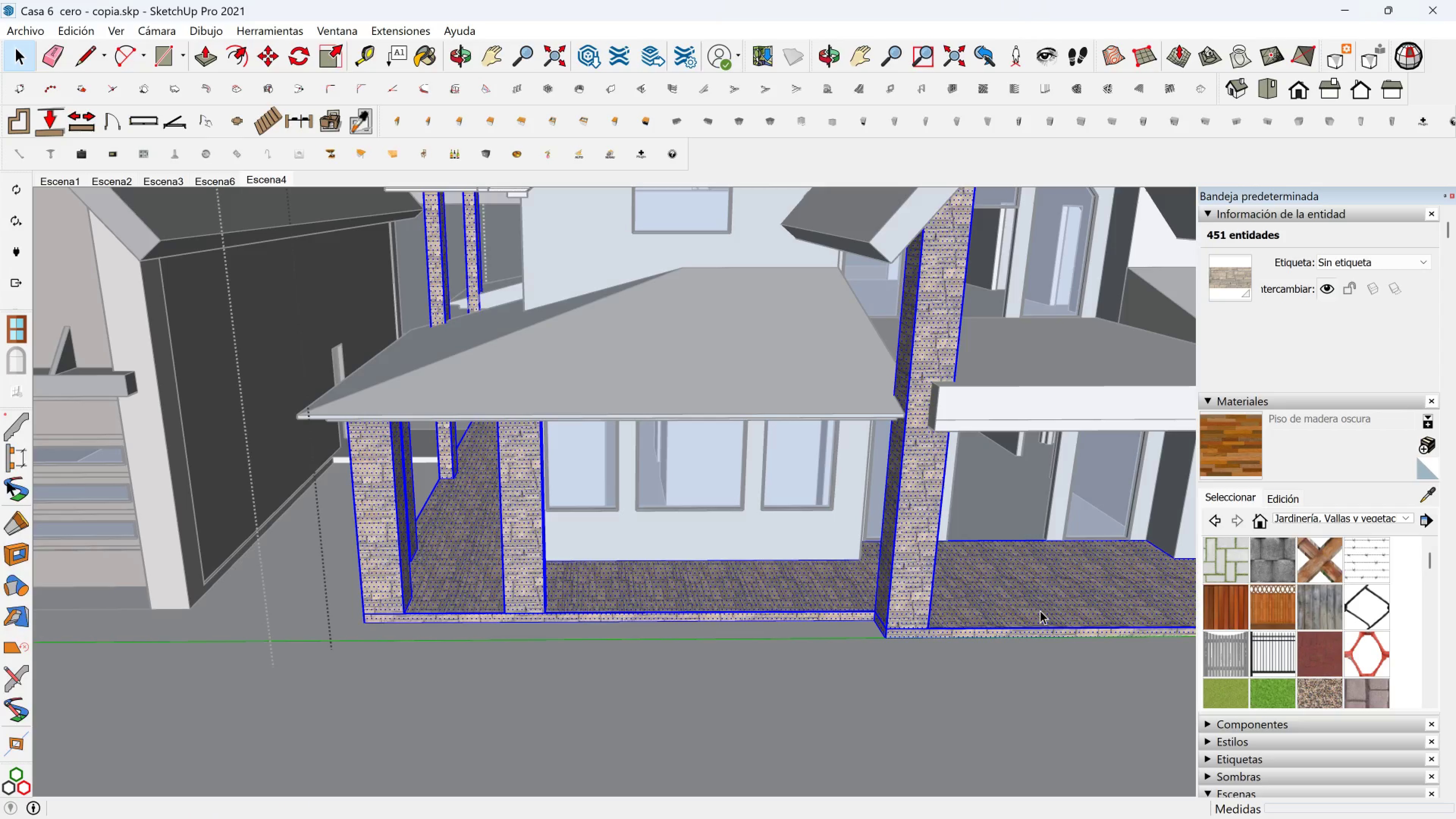 
key(Escape)
 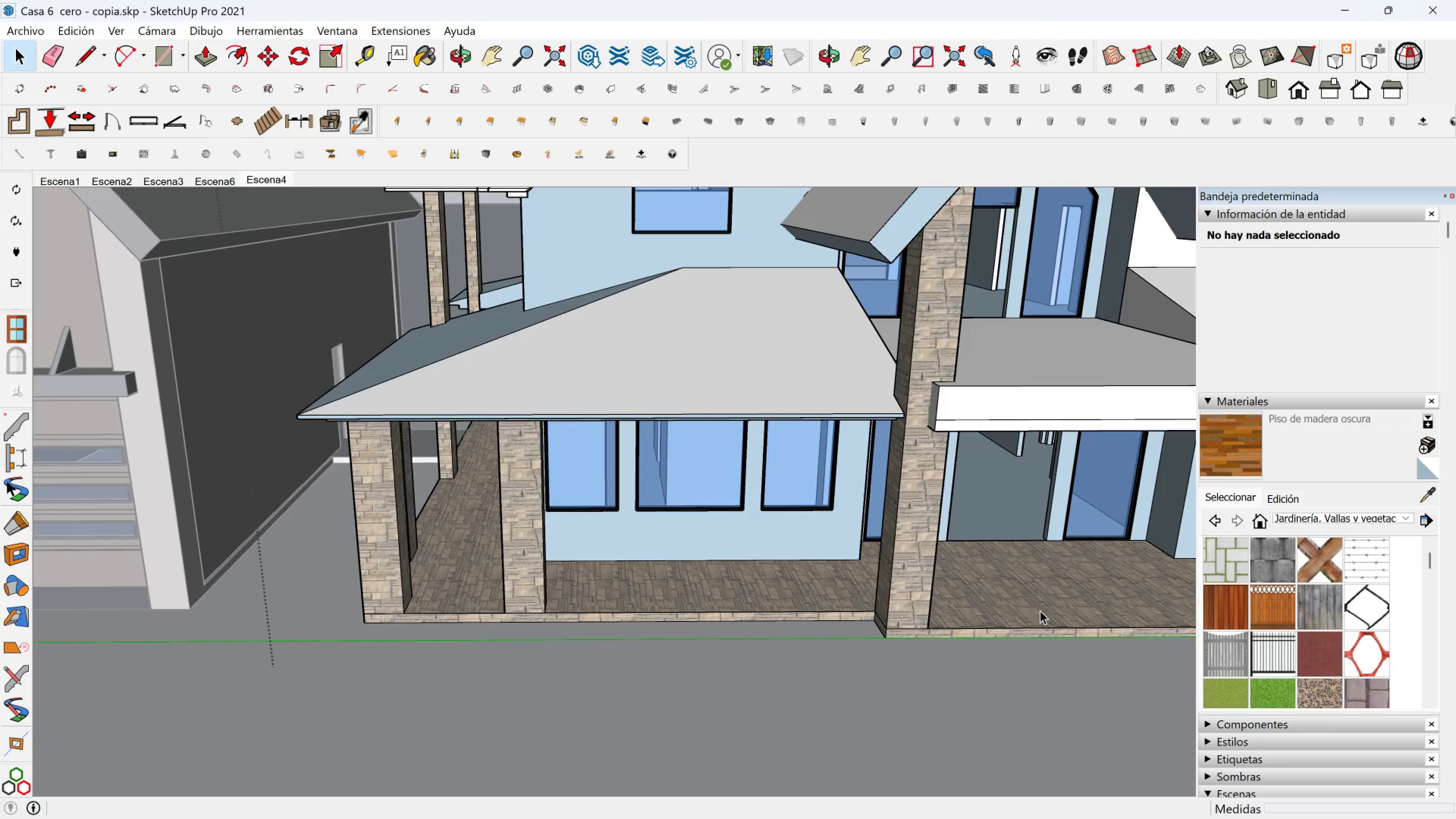 
left_click([1040, 610])
 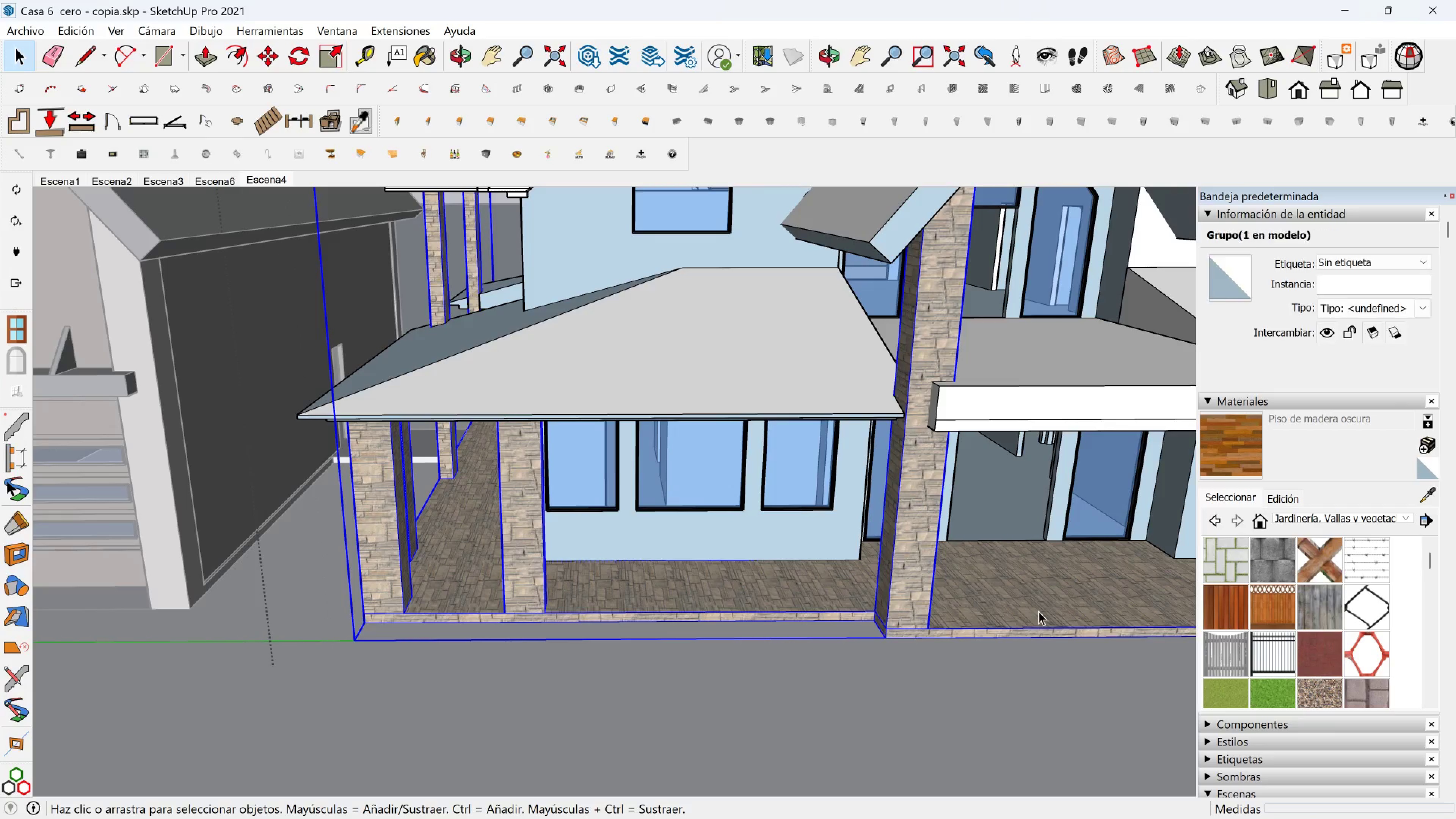 
double_click([1039, 611])
 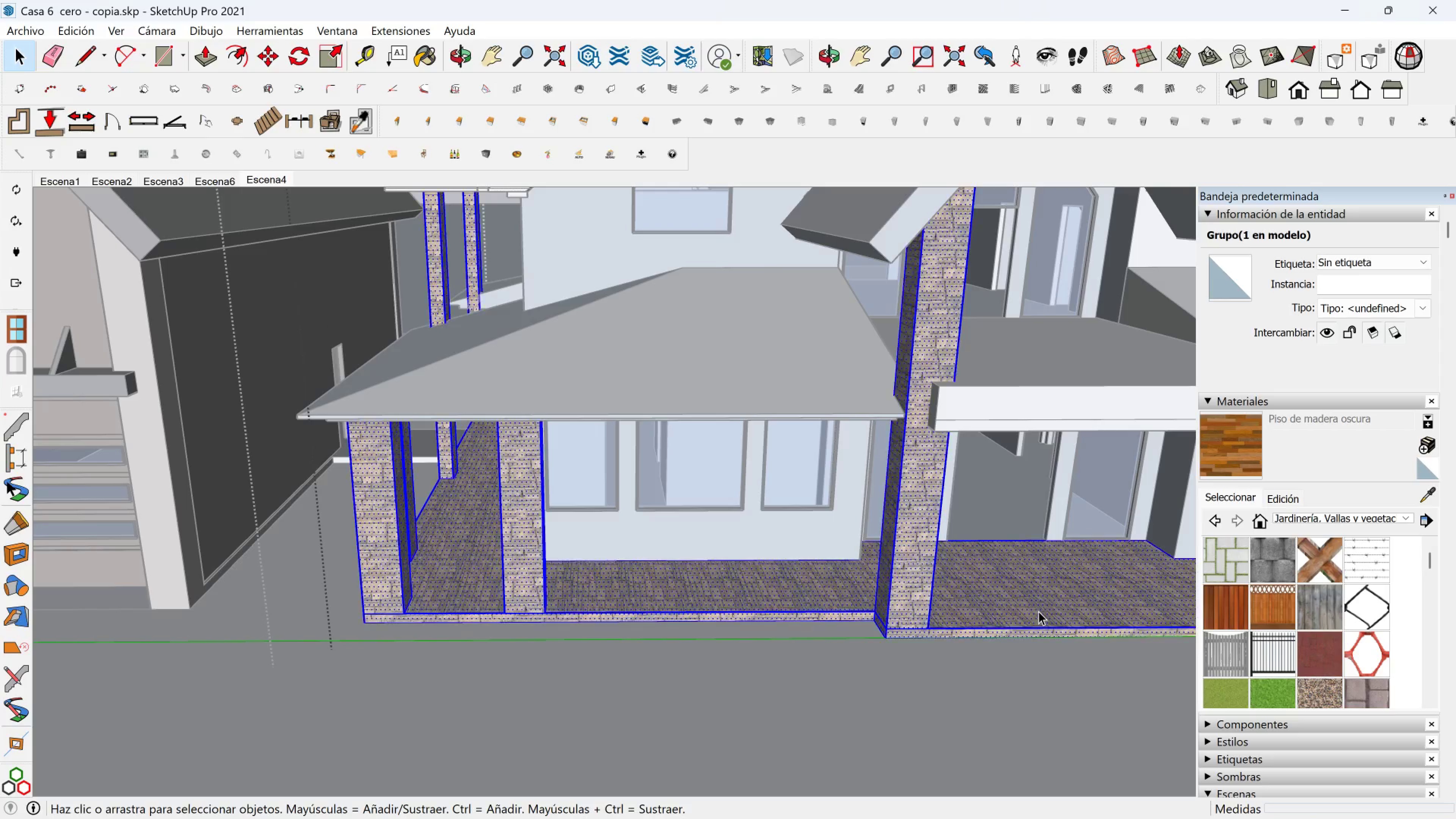 
triple_click([1039, 611])
 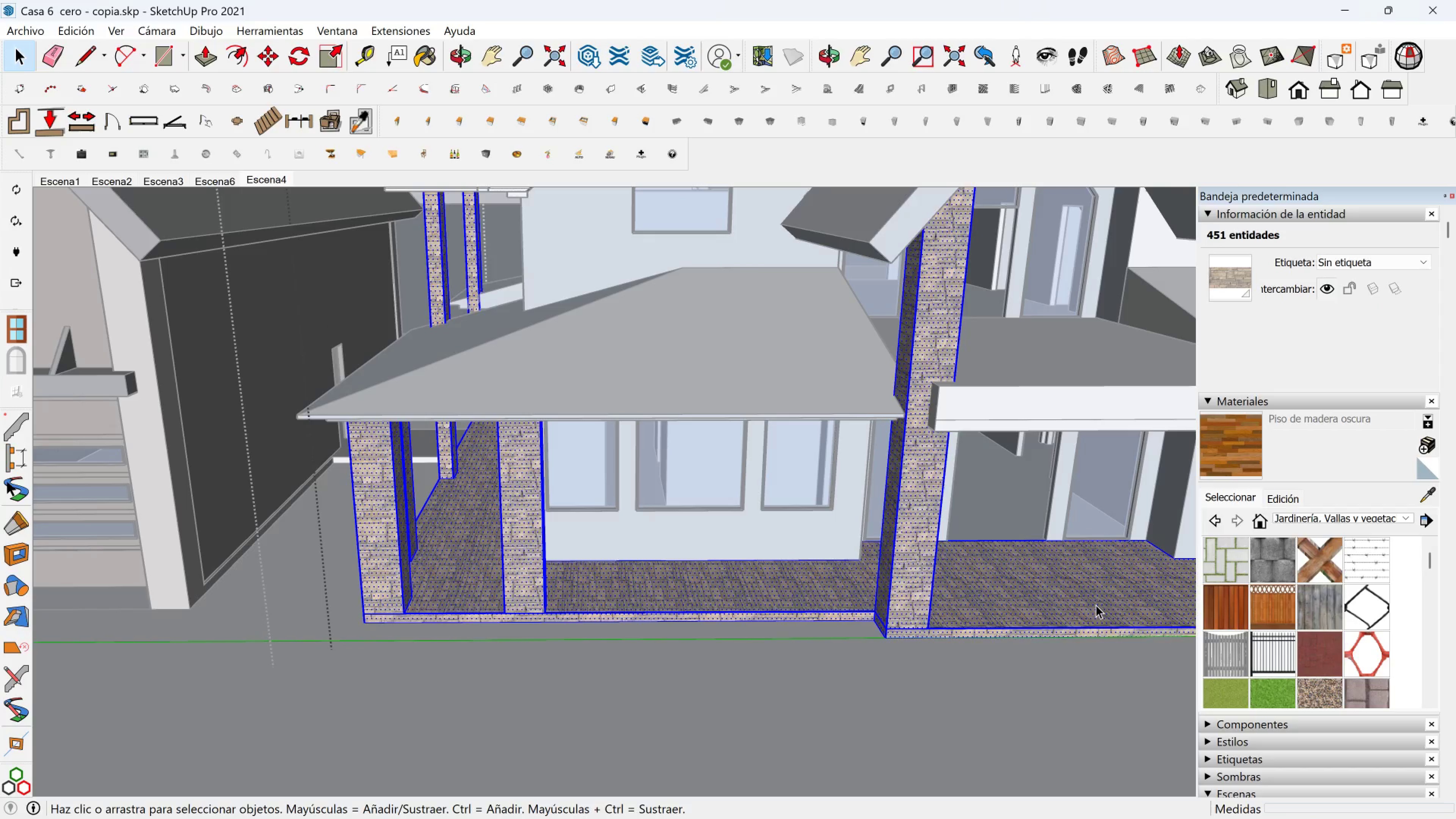 
left_click([1096, 605])
 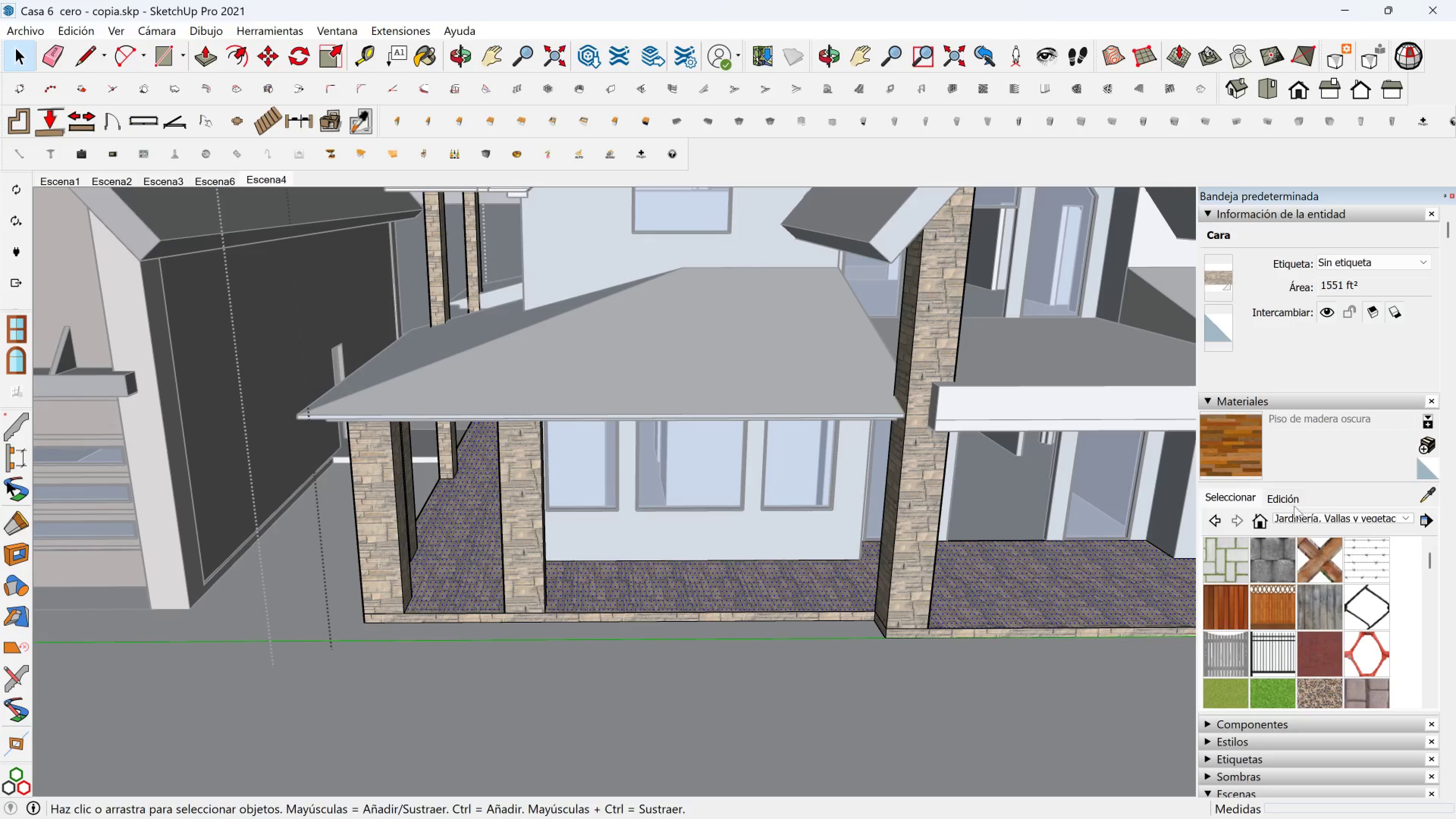 
left_click([1309, 515])
 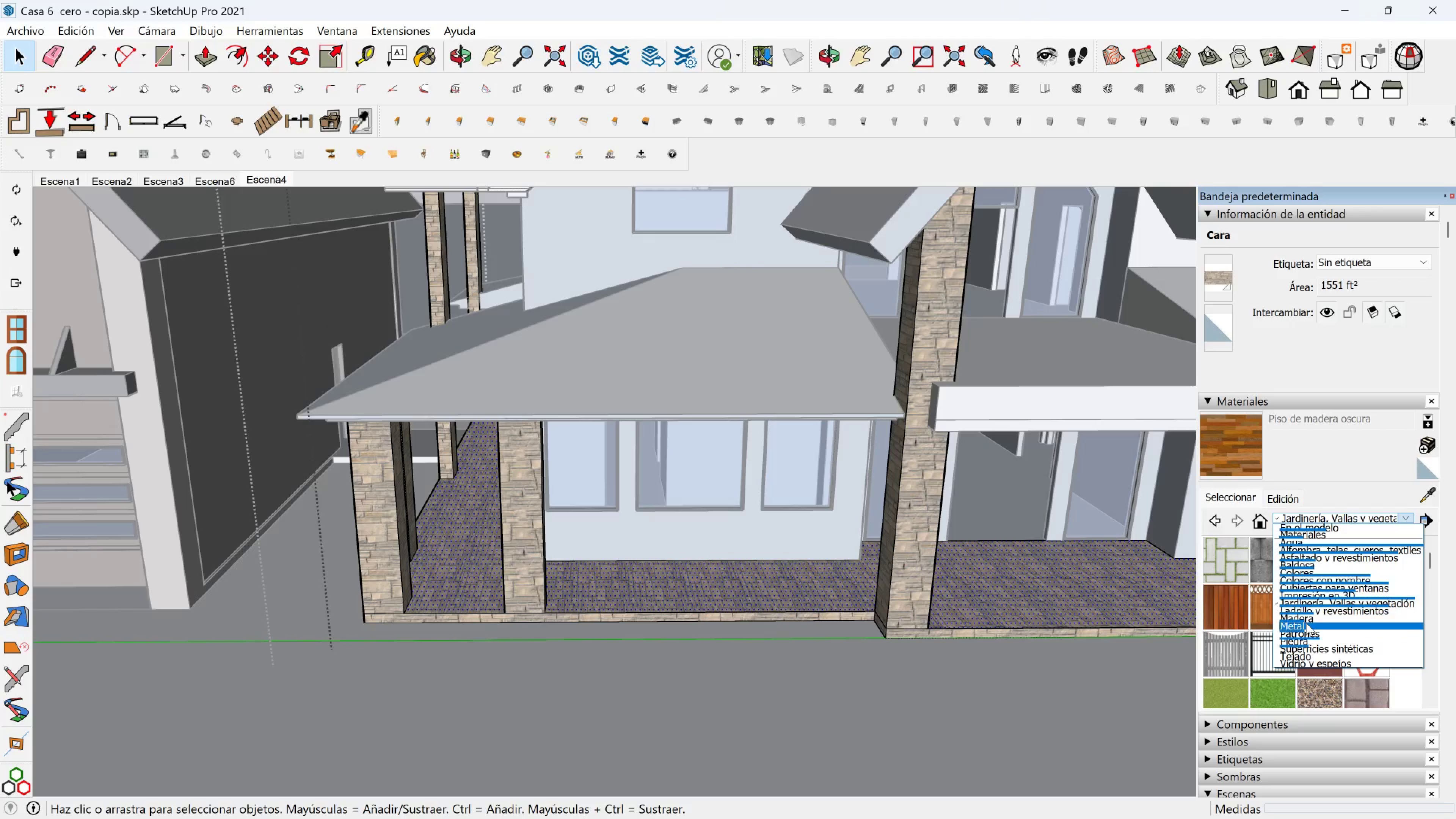 
left_click([1310, 620])
 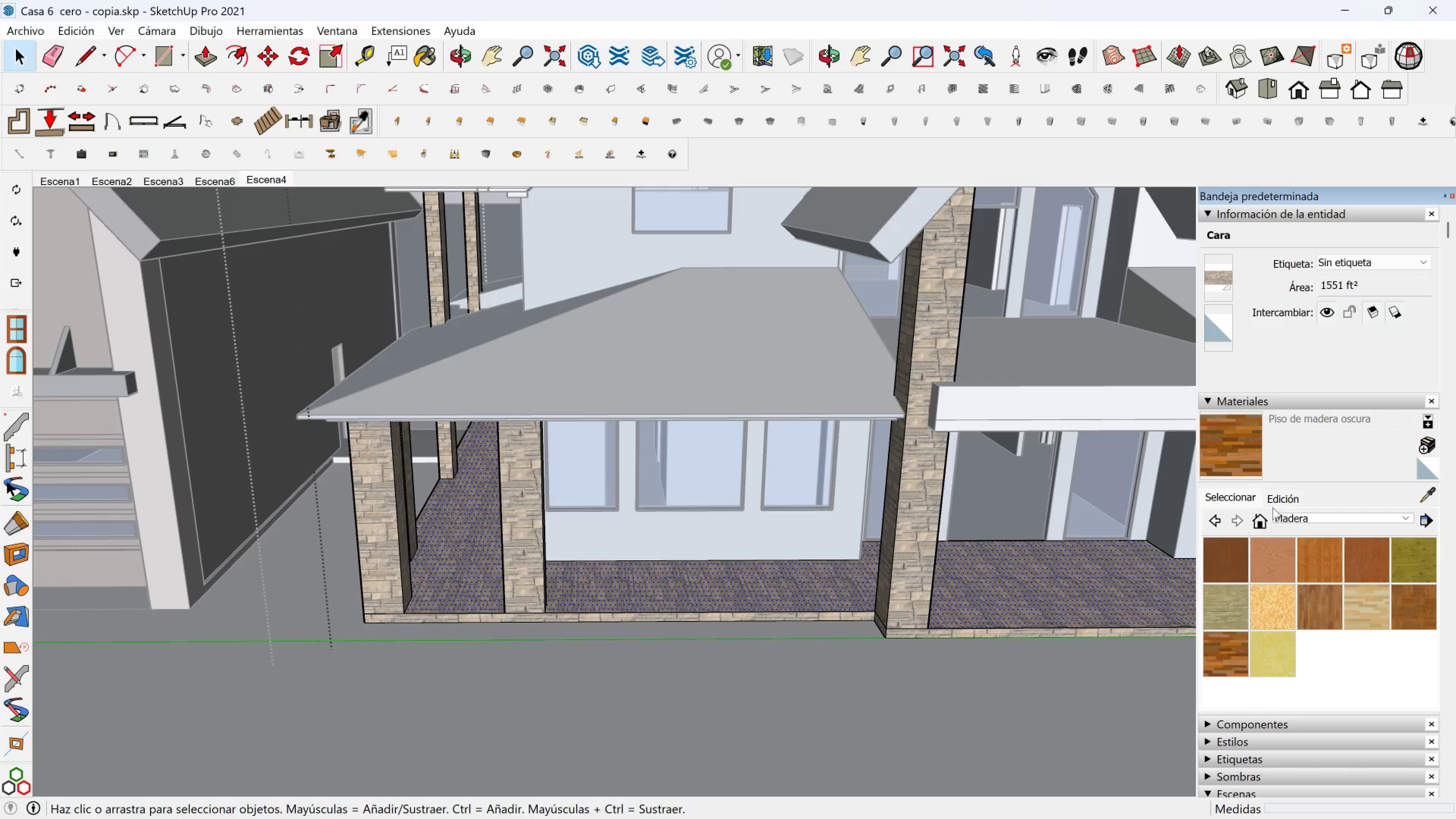 
left_click([1283, 500])
 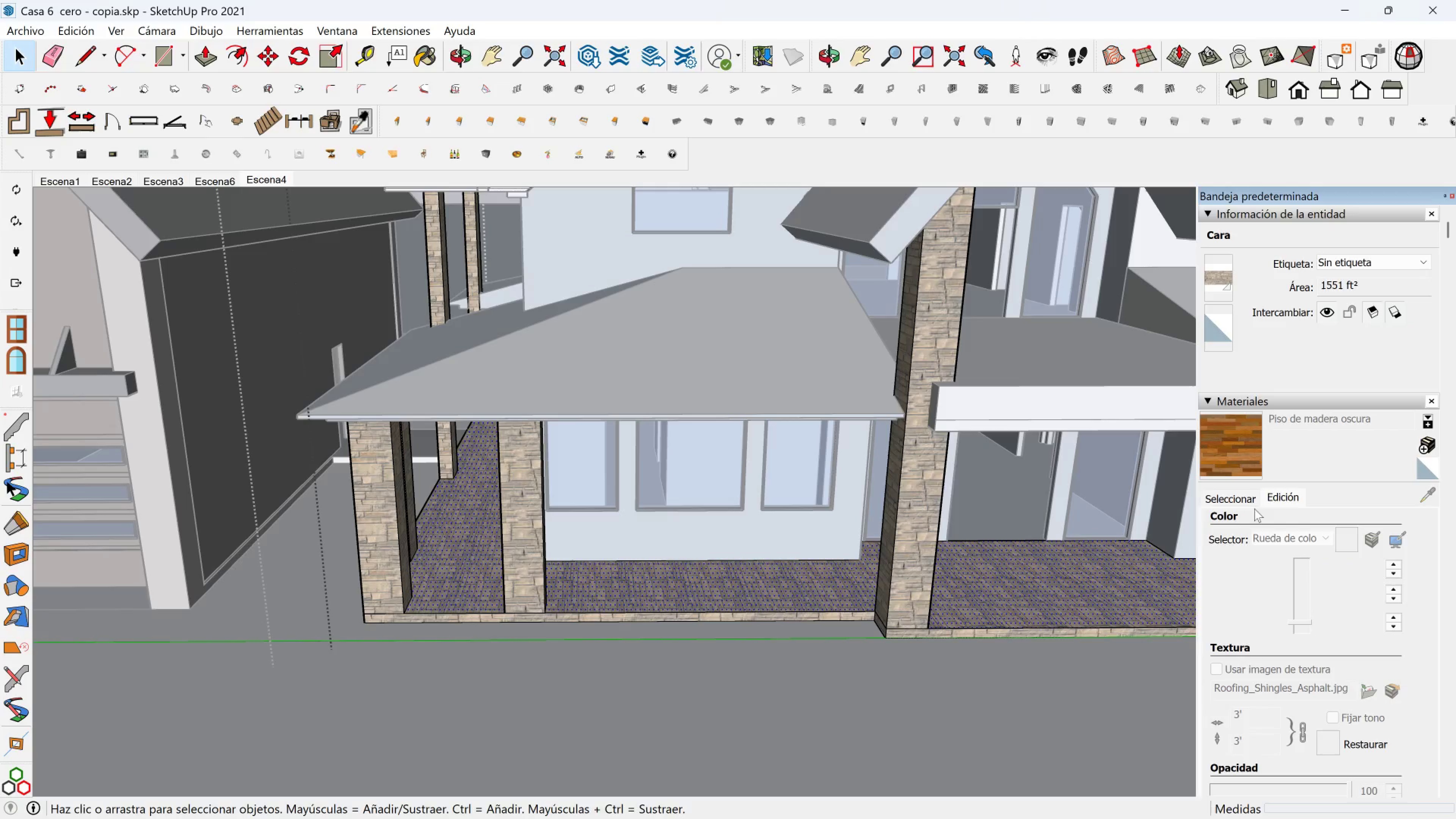 
left_click([1247, 505])
 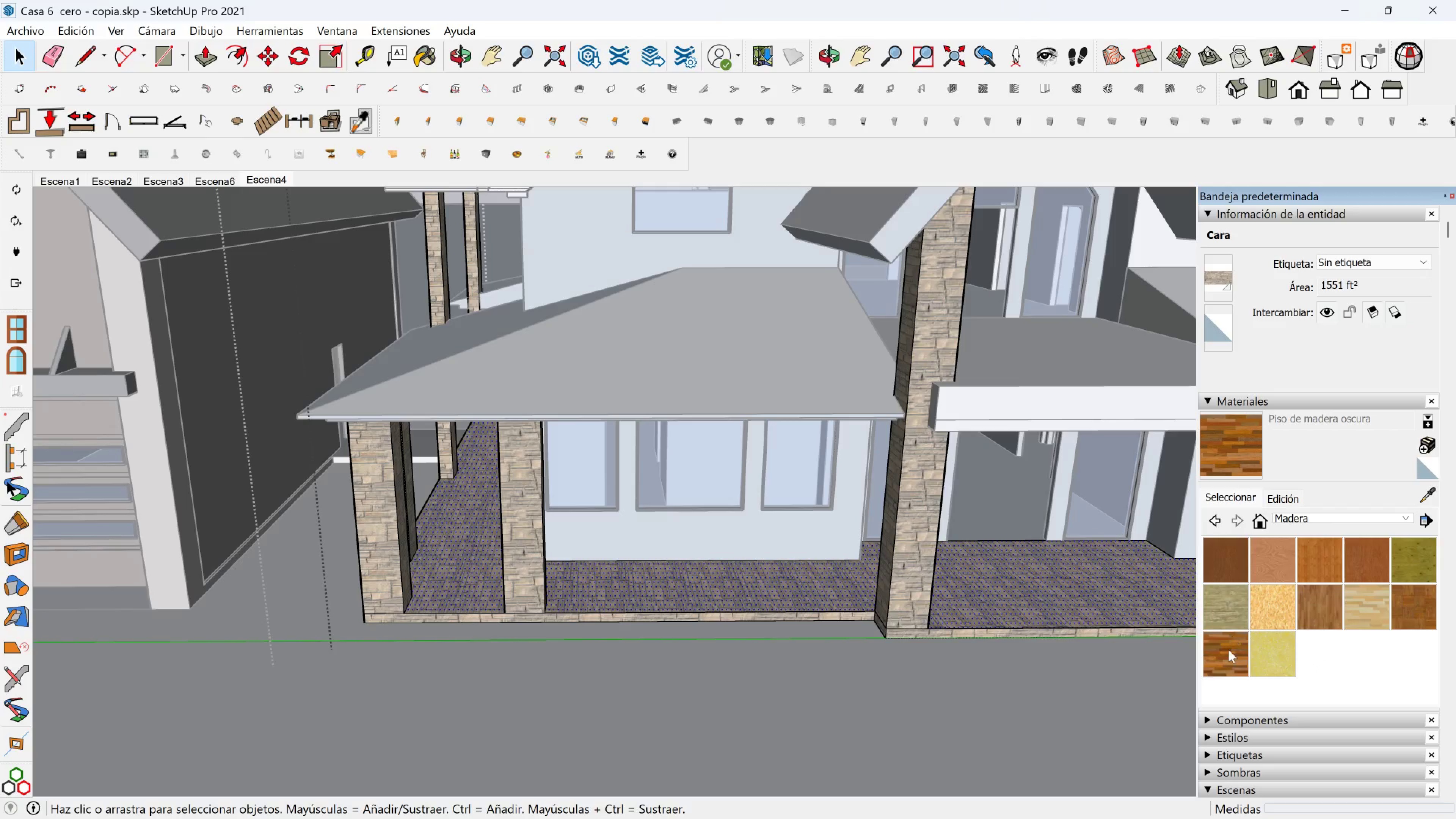 
left_click([1228, 651])
 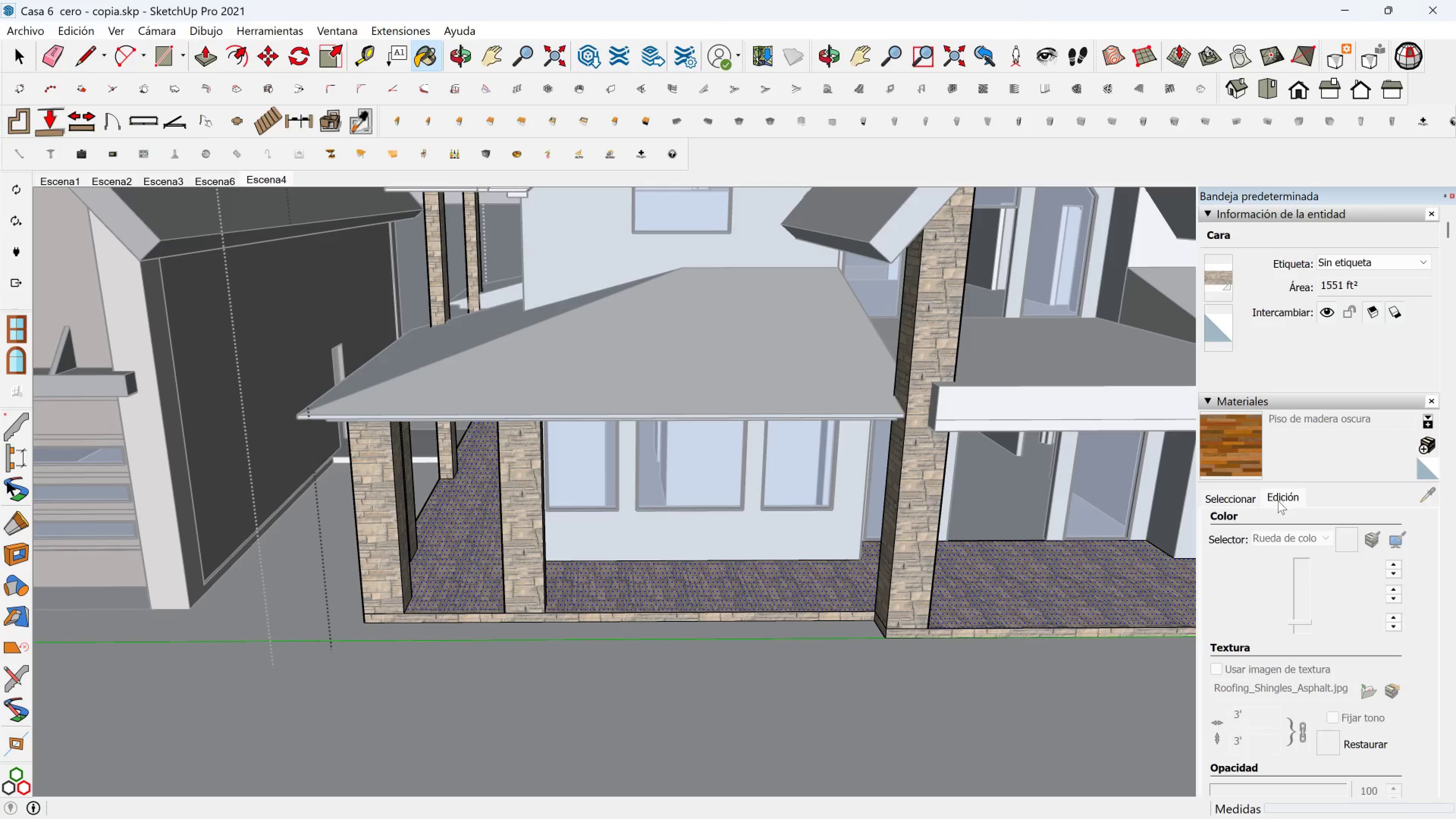 
left_click([1246, 504])
 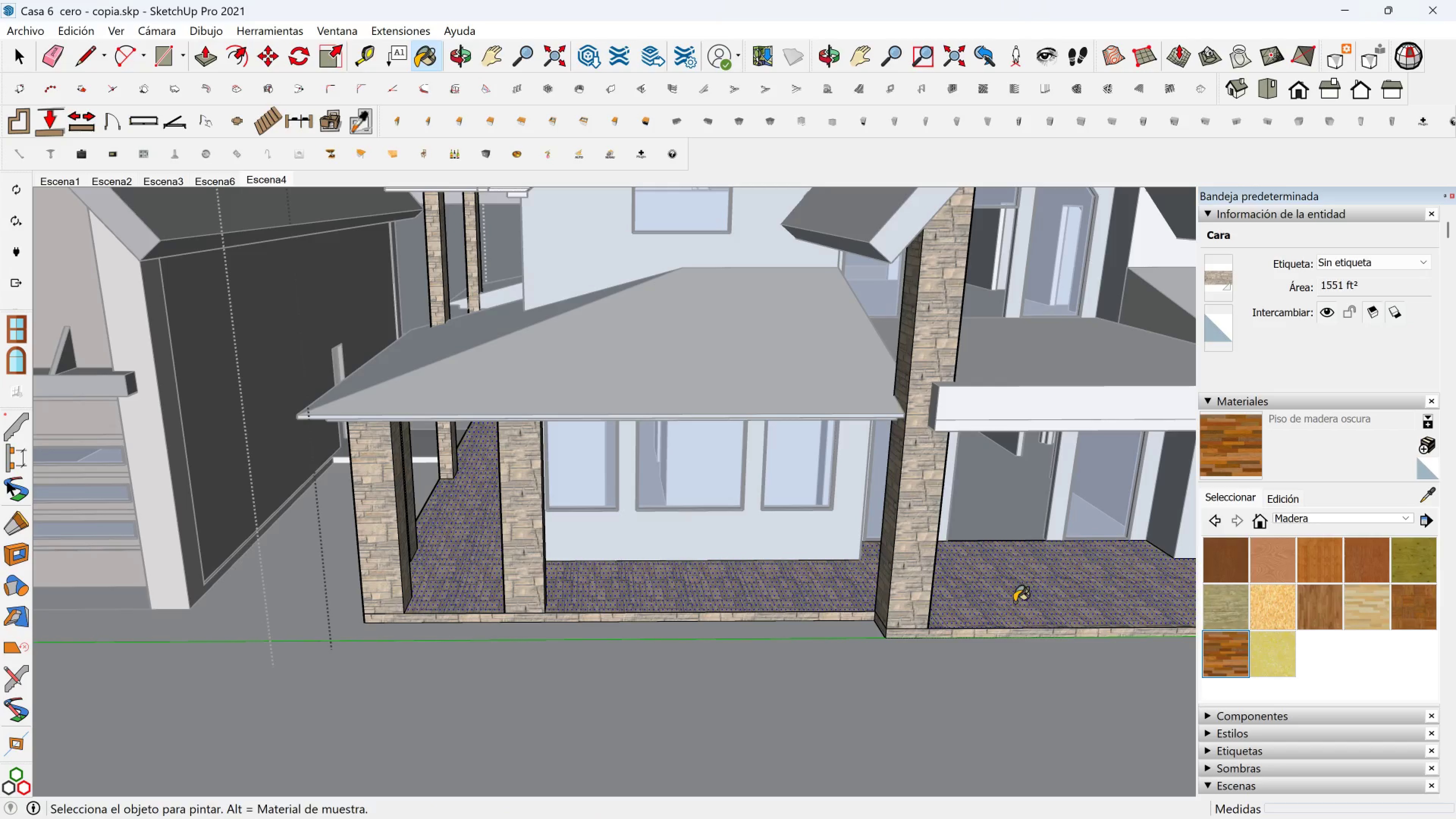 
left_click([1014, 602])
 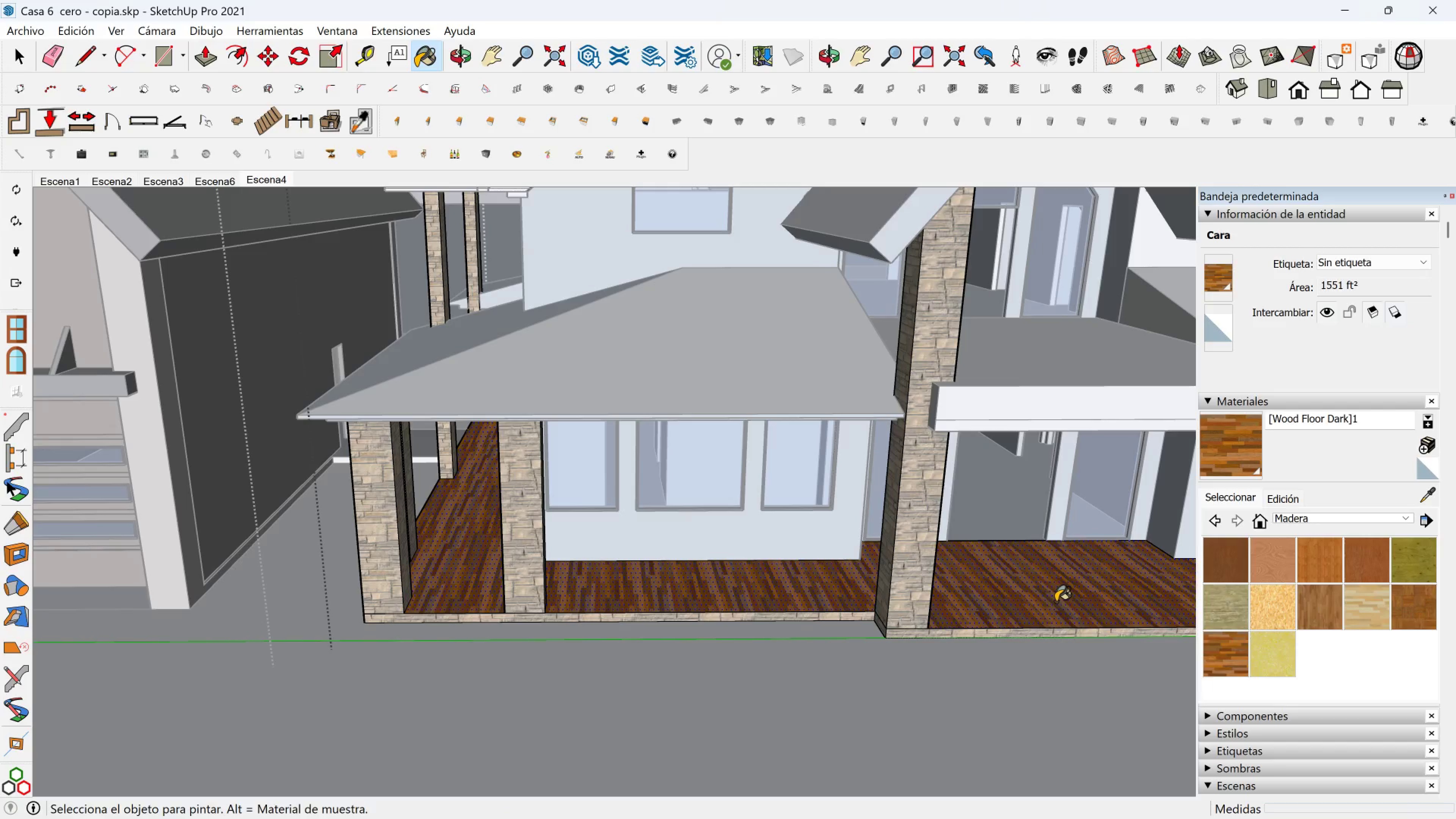 
hold_key(key=ShiftLeft, duration=0.36)
 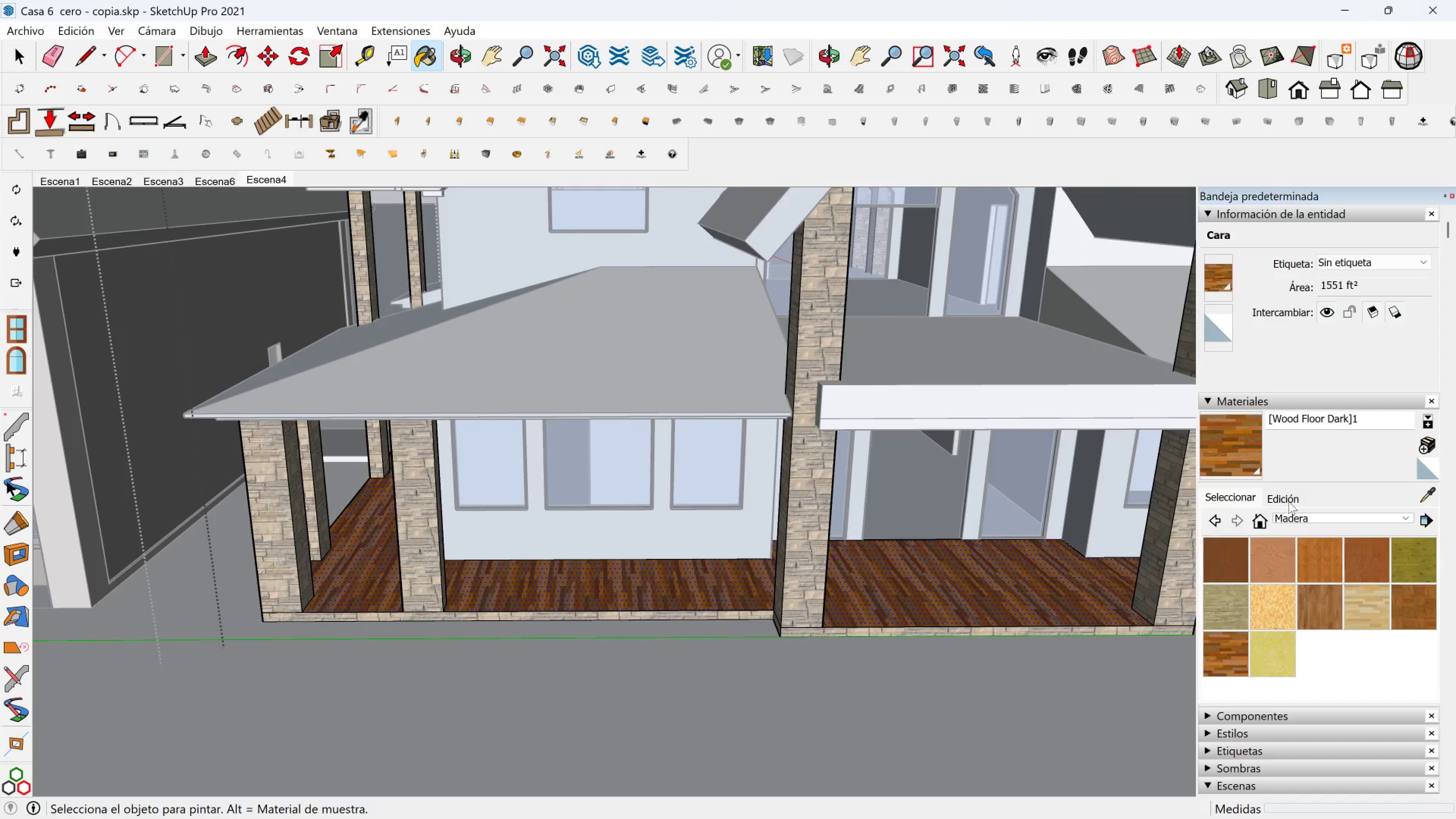 
left_click([1289, 497])
 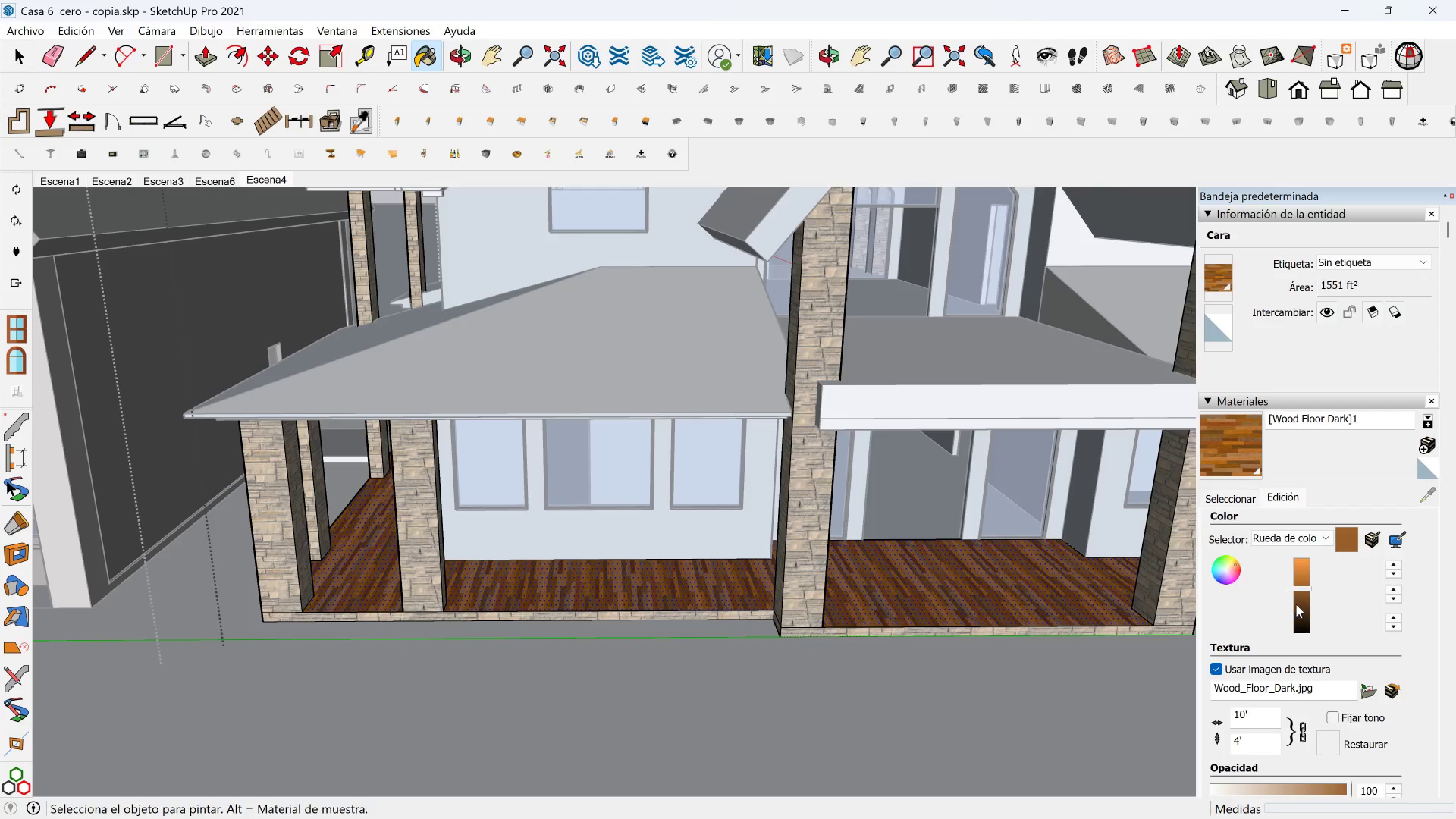 
left_click([1305, 610])
 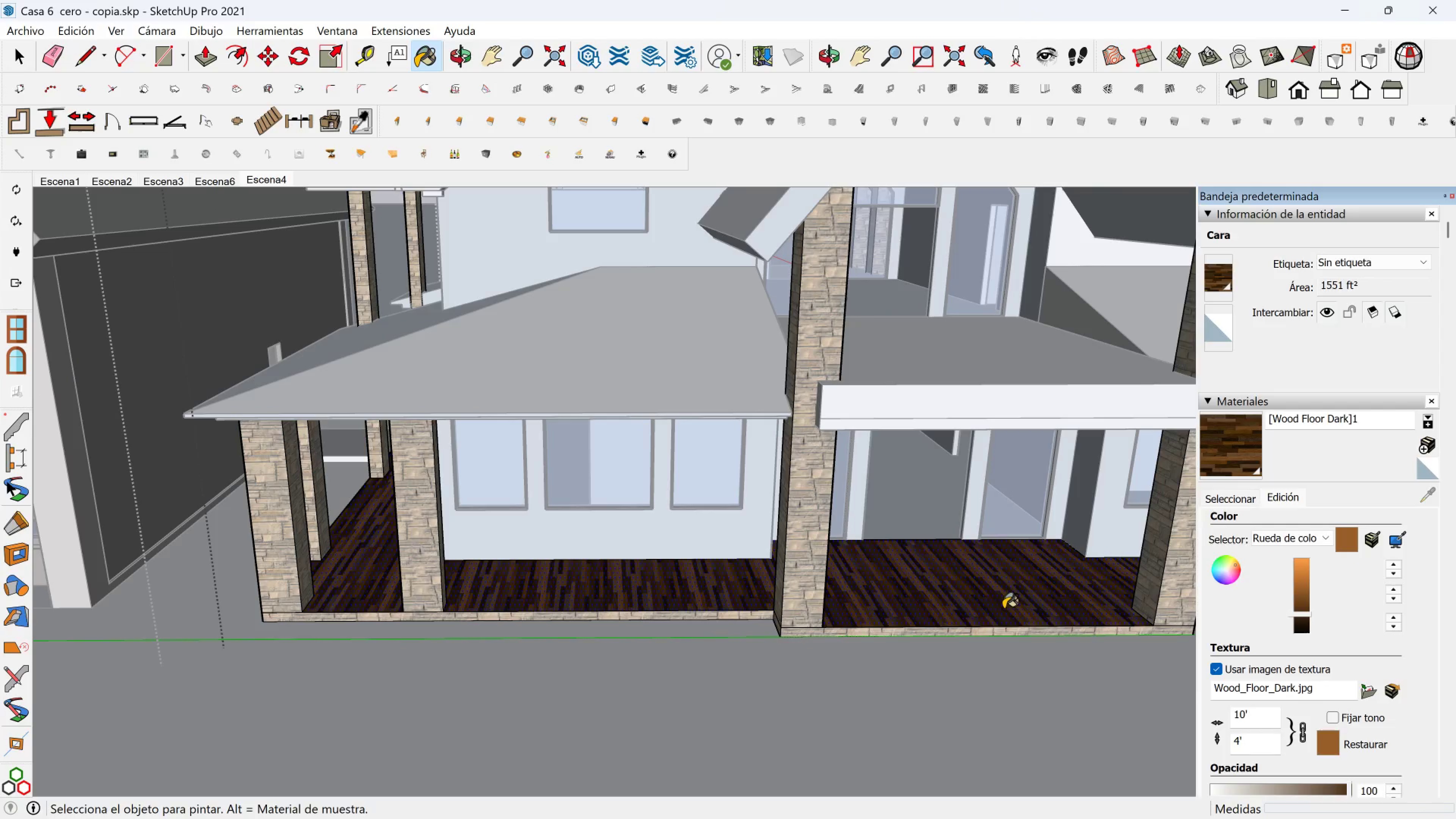 
scroll: coordinate [676, 616], scroll_direction: up, amount: 5.0
 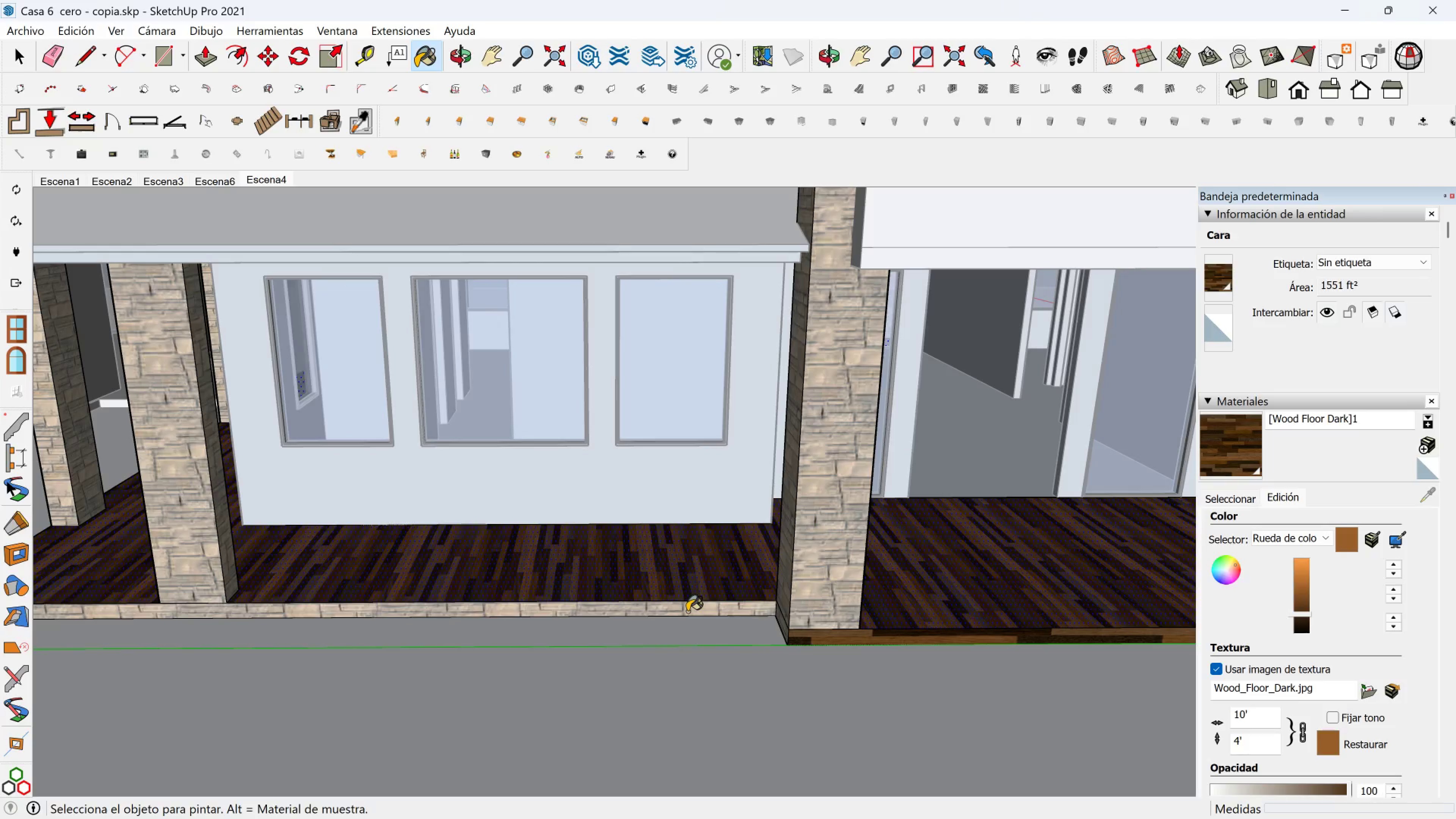 
left_click([687, 612])
 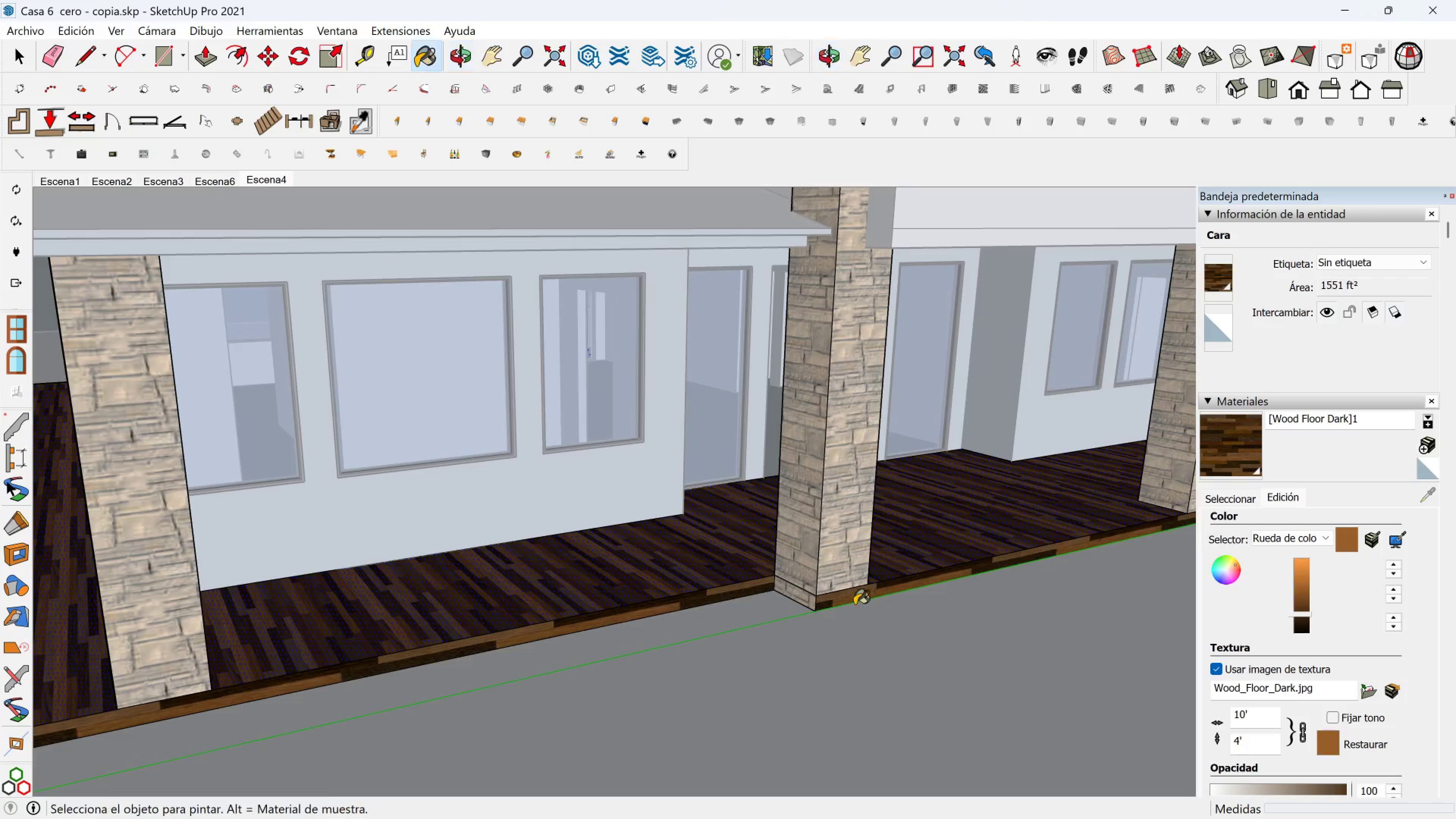 
scroll: coordinate [833, 606], scroll_direction: up, amount: 2.0
 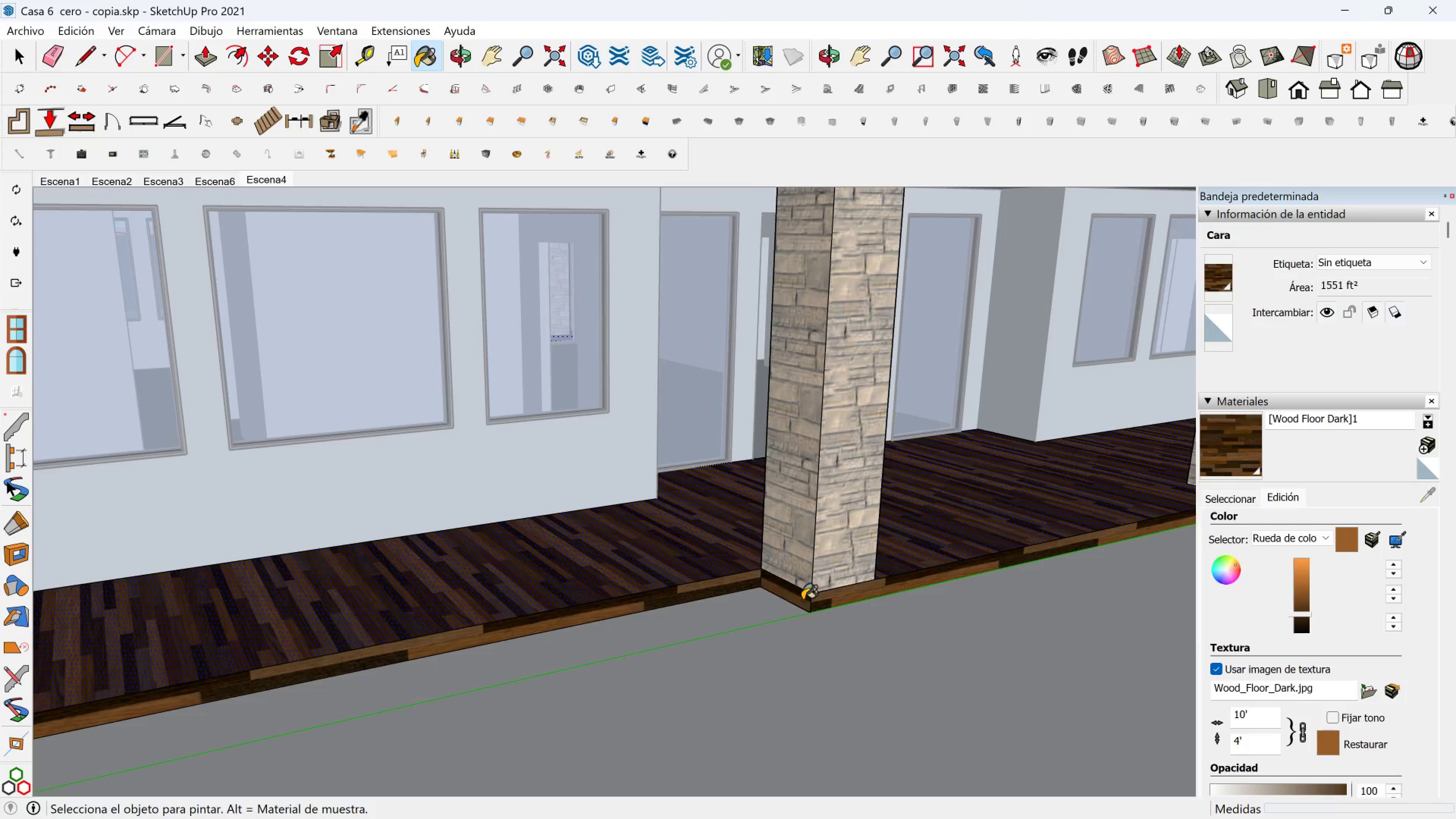 
hold_key(key=ShiftLeft, duration=0.36)
 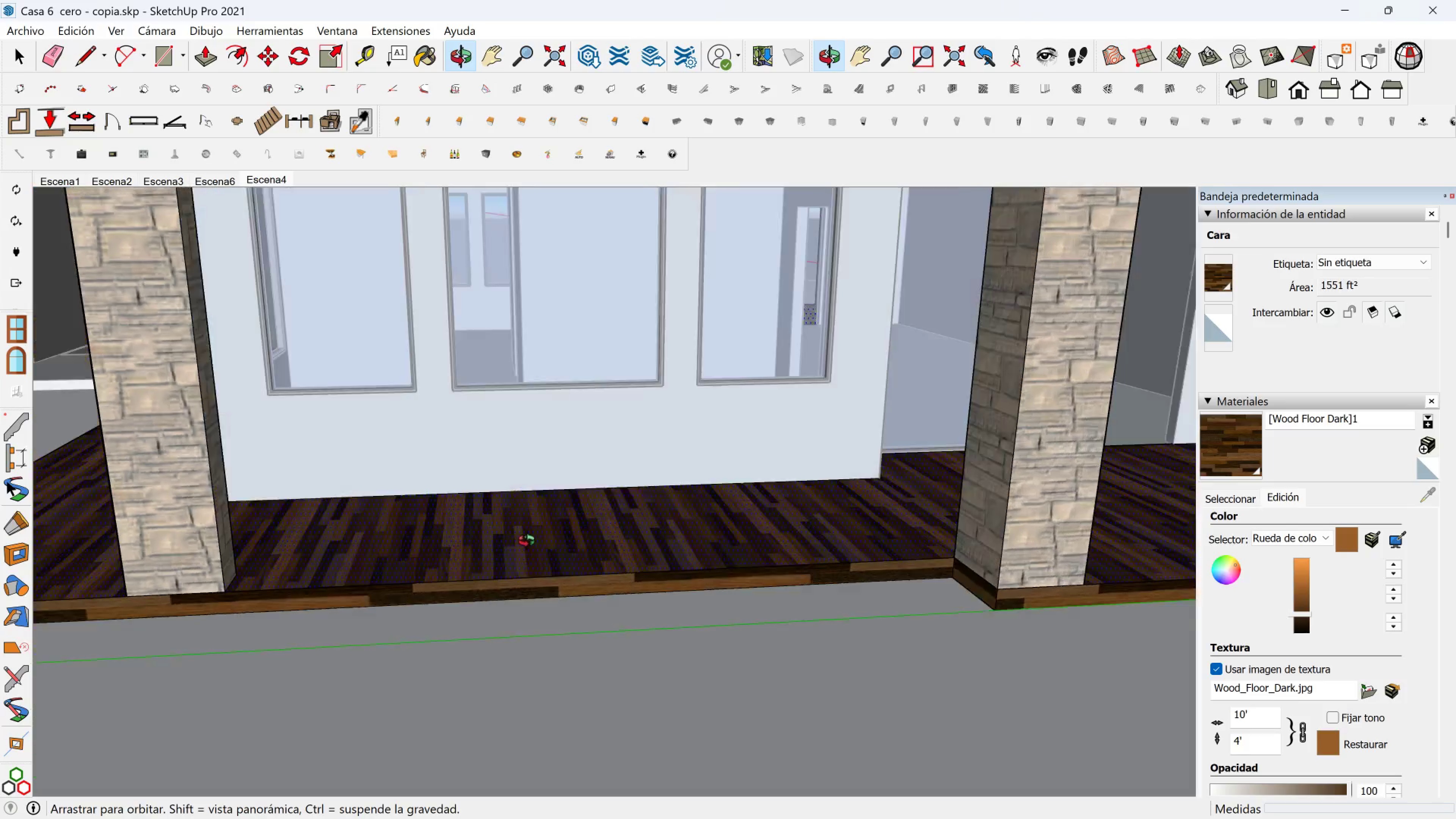 
hold_key(key=ShiftLeft, duration=0.41)
 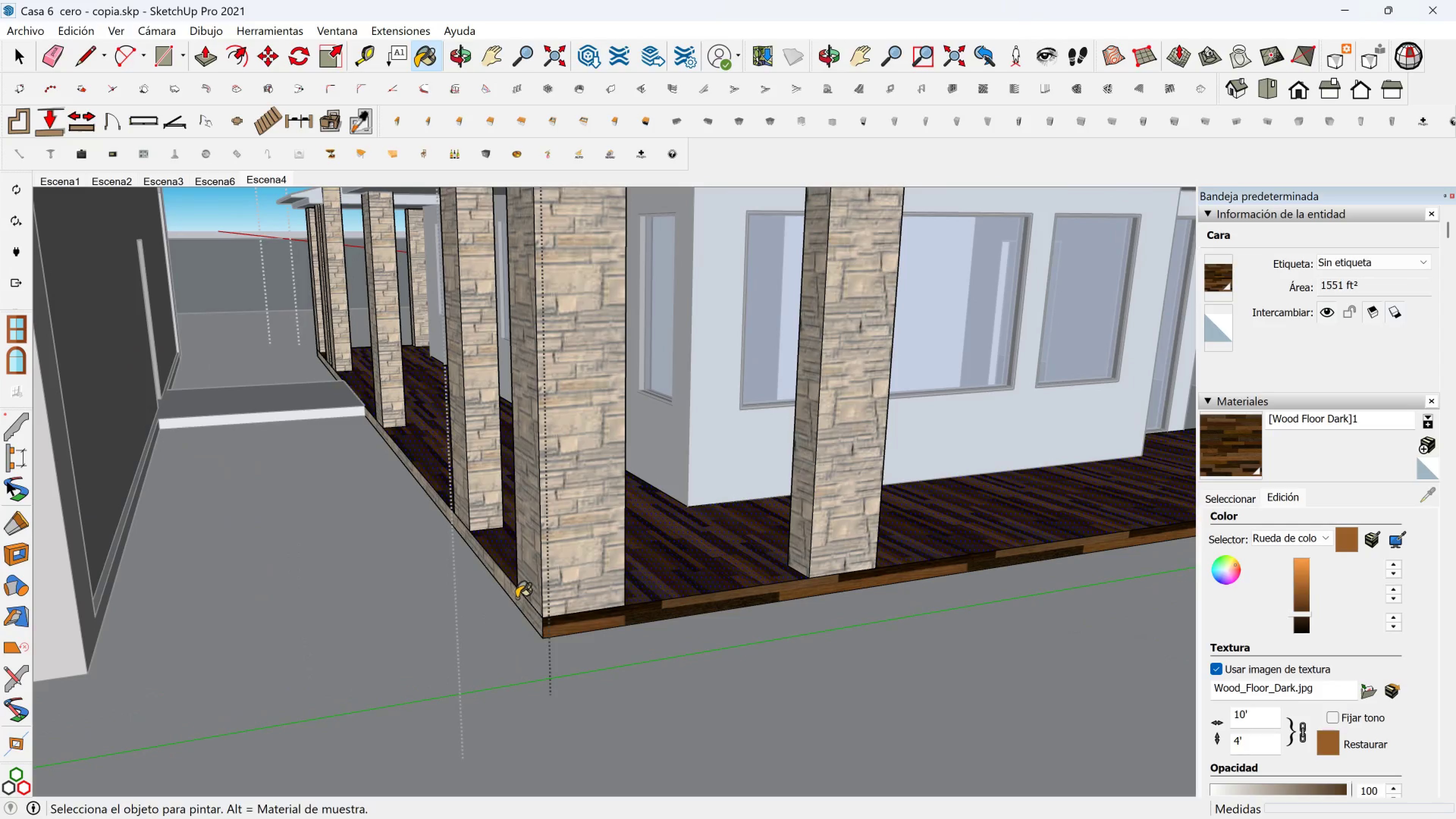 
left_click([515, 599])
 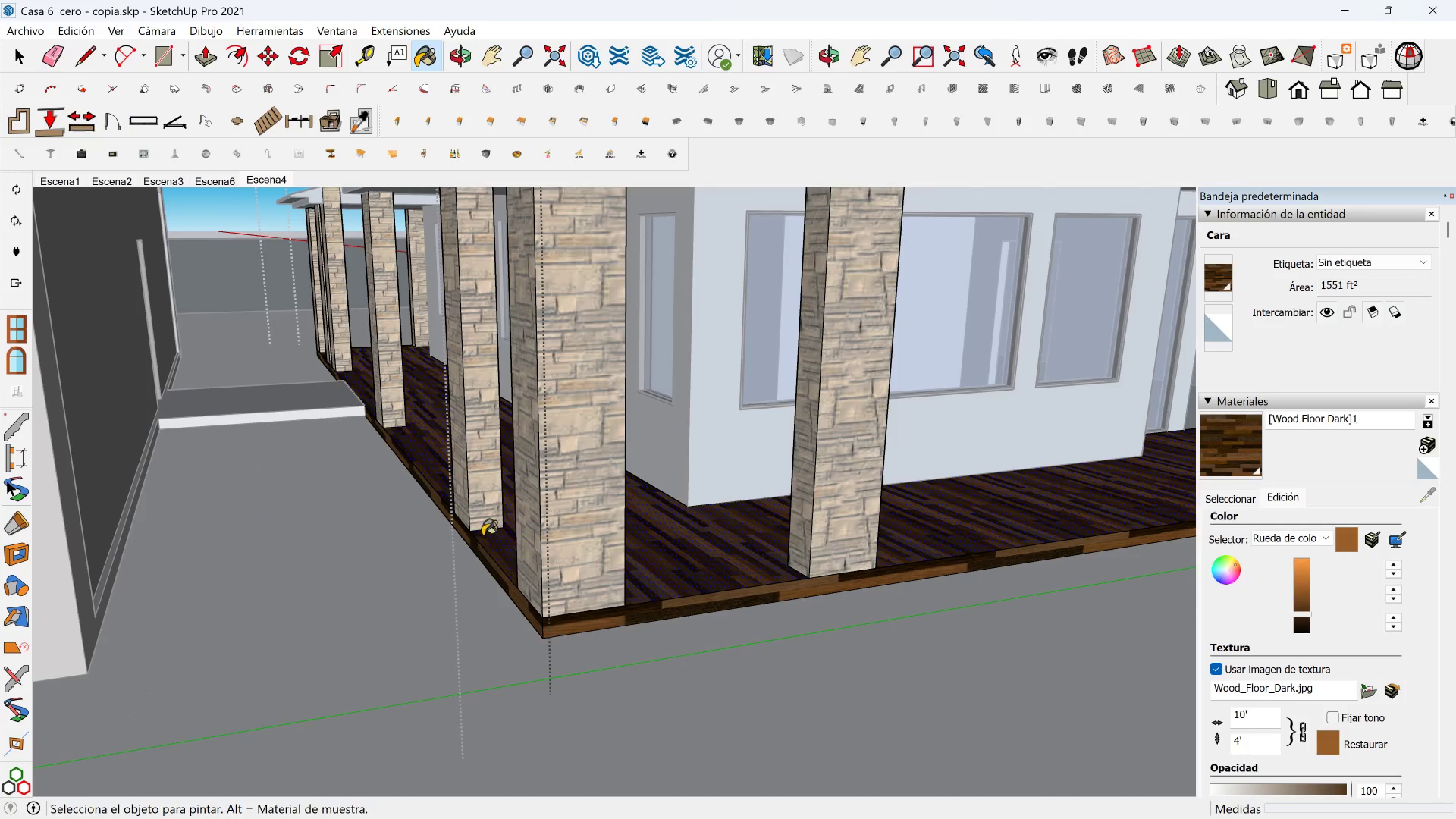 
hold_key(key=ShiftLeft, duration=0.71)
 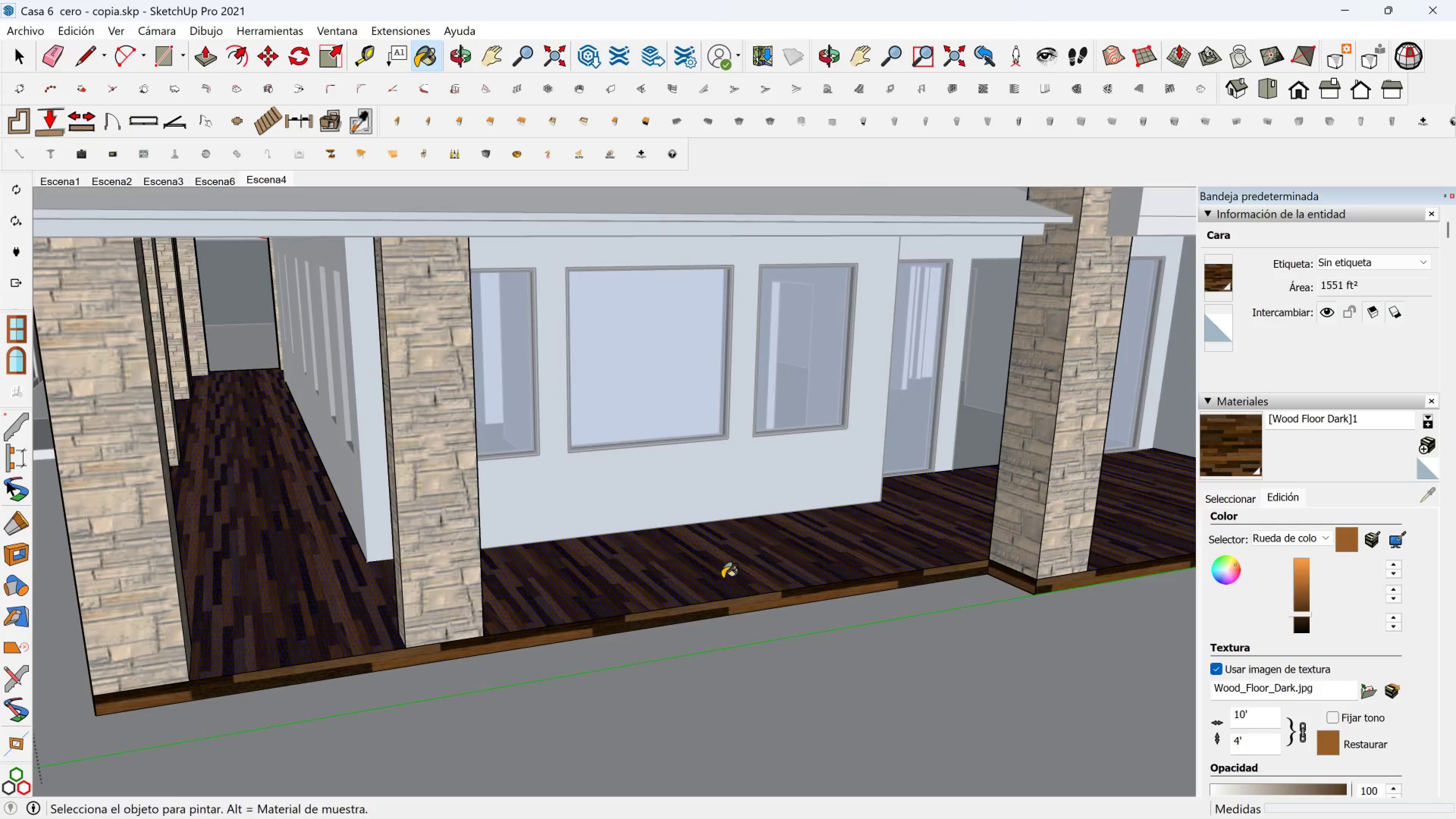 
hold_key(key=ShiftLeft, duration=0.37)
 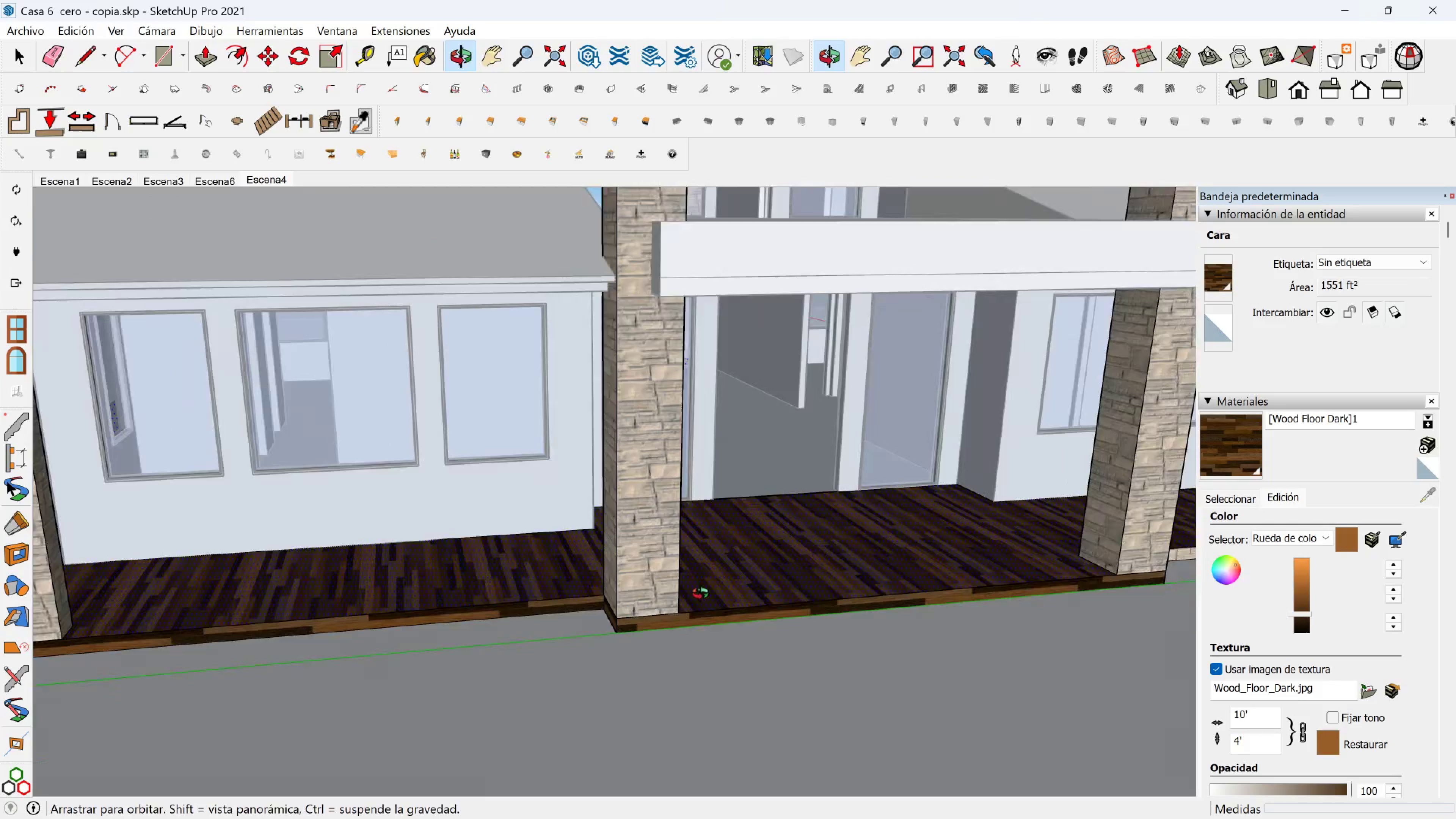 
hold_key(key=ShiftLeft, duration=0.45)
 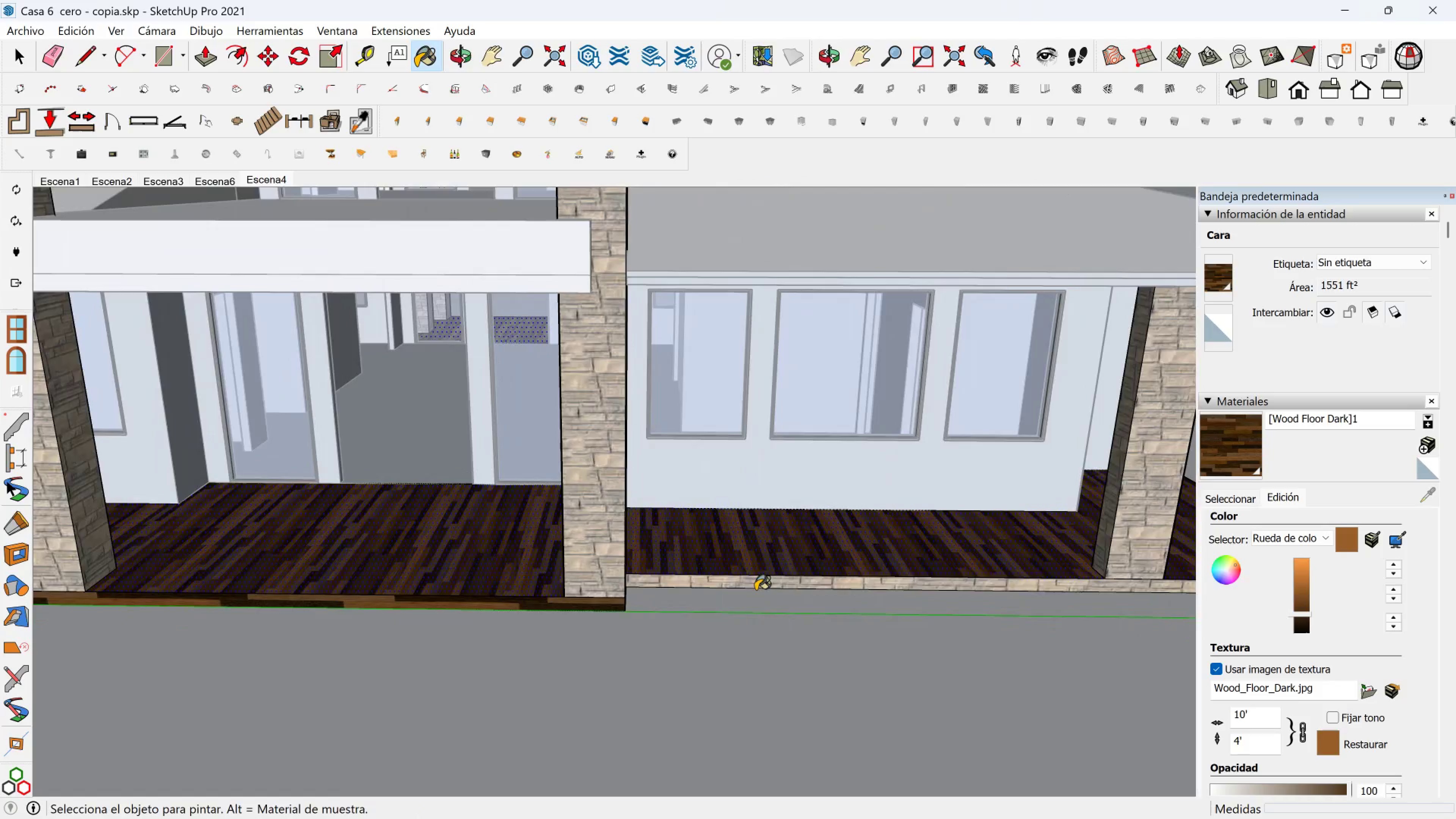 
scroll: coordinate [742, 590], scroll_direction: up, amount: 4.0
 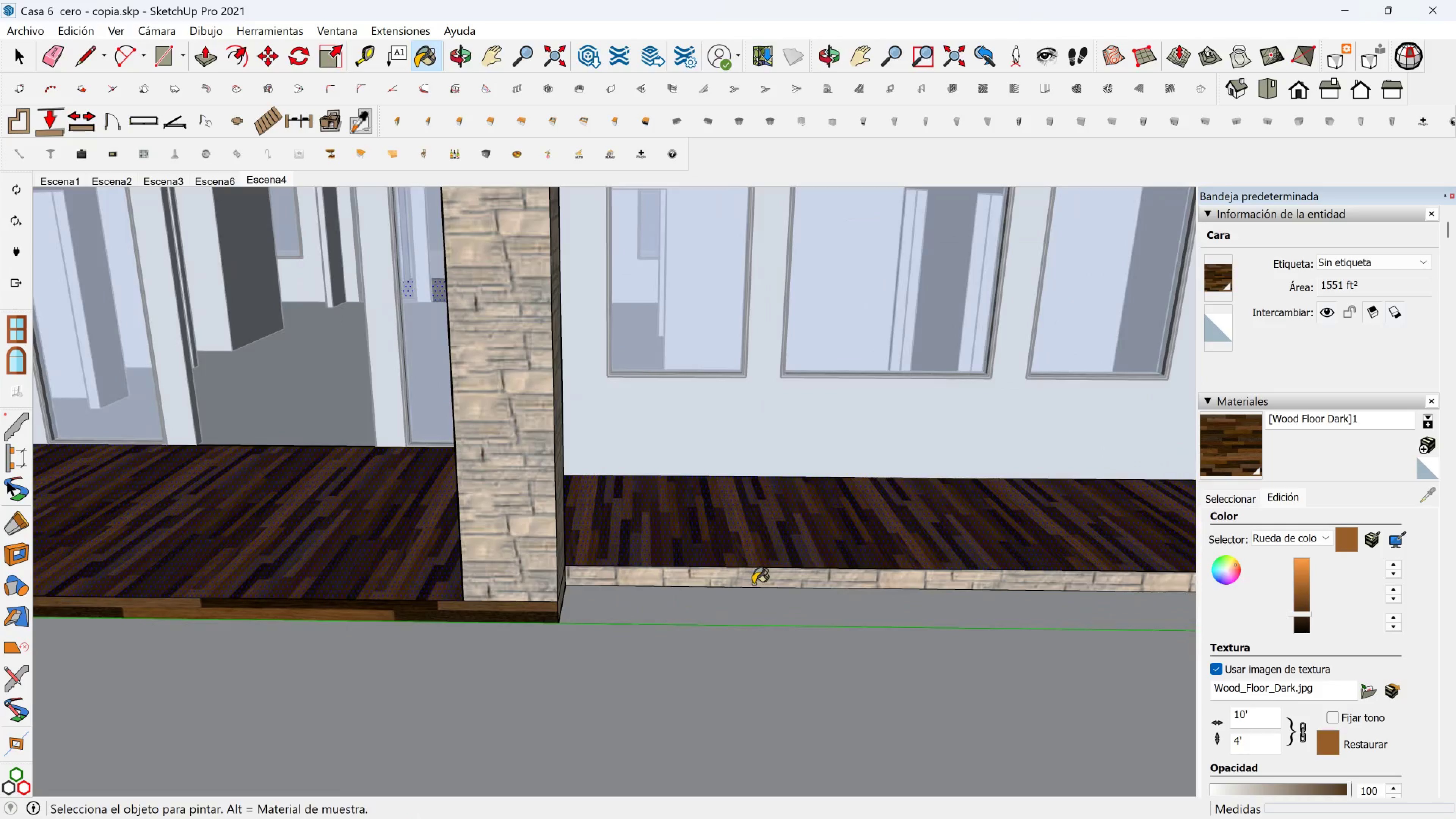 
left_click([753, 584])
 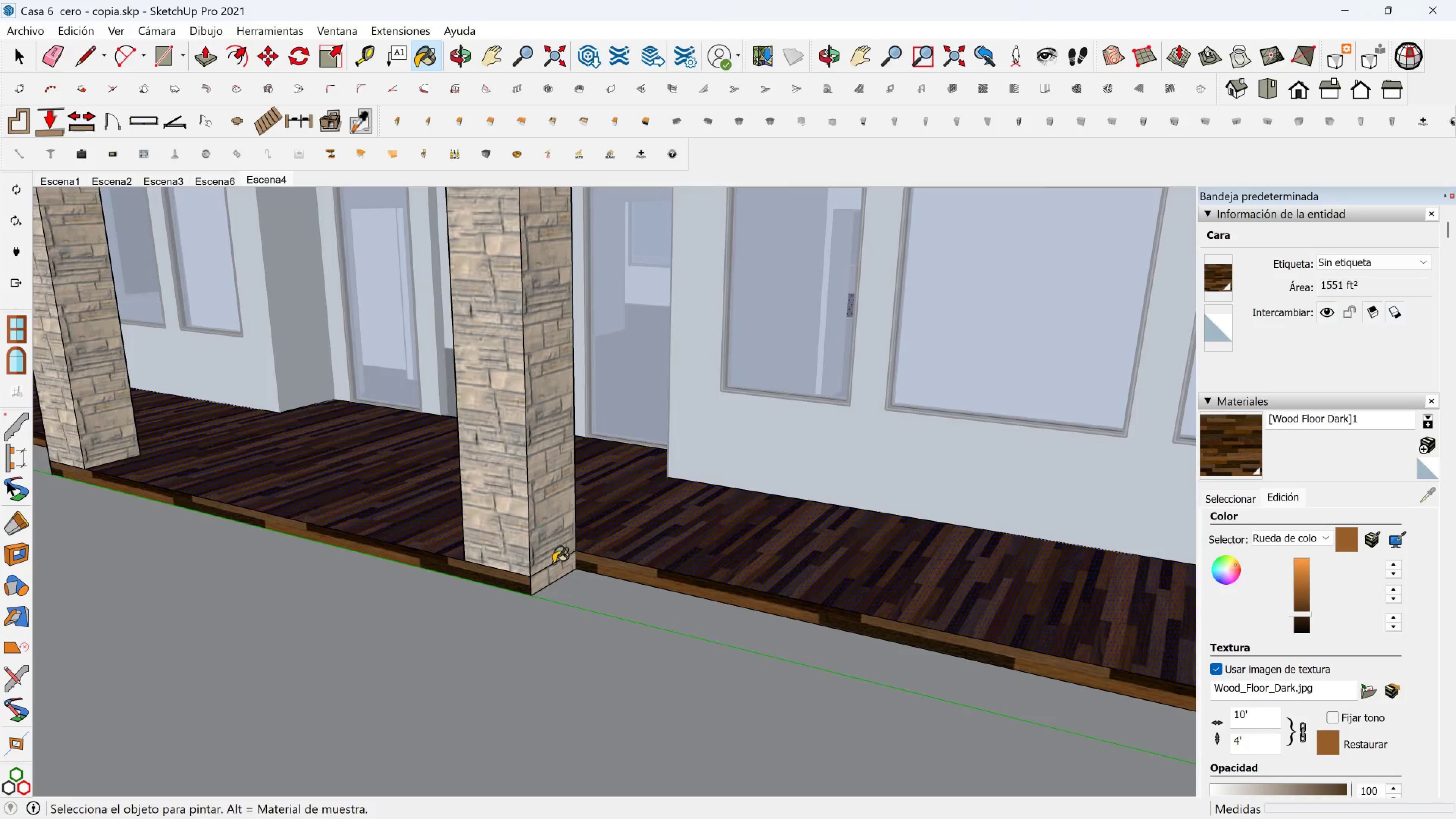 
left_click([556, 568])
 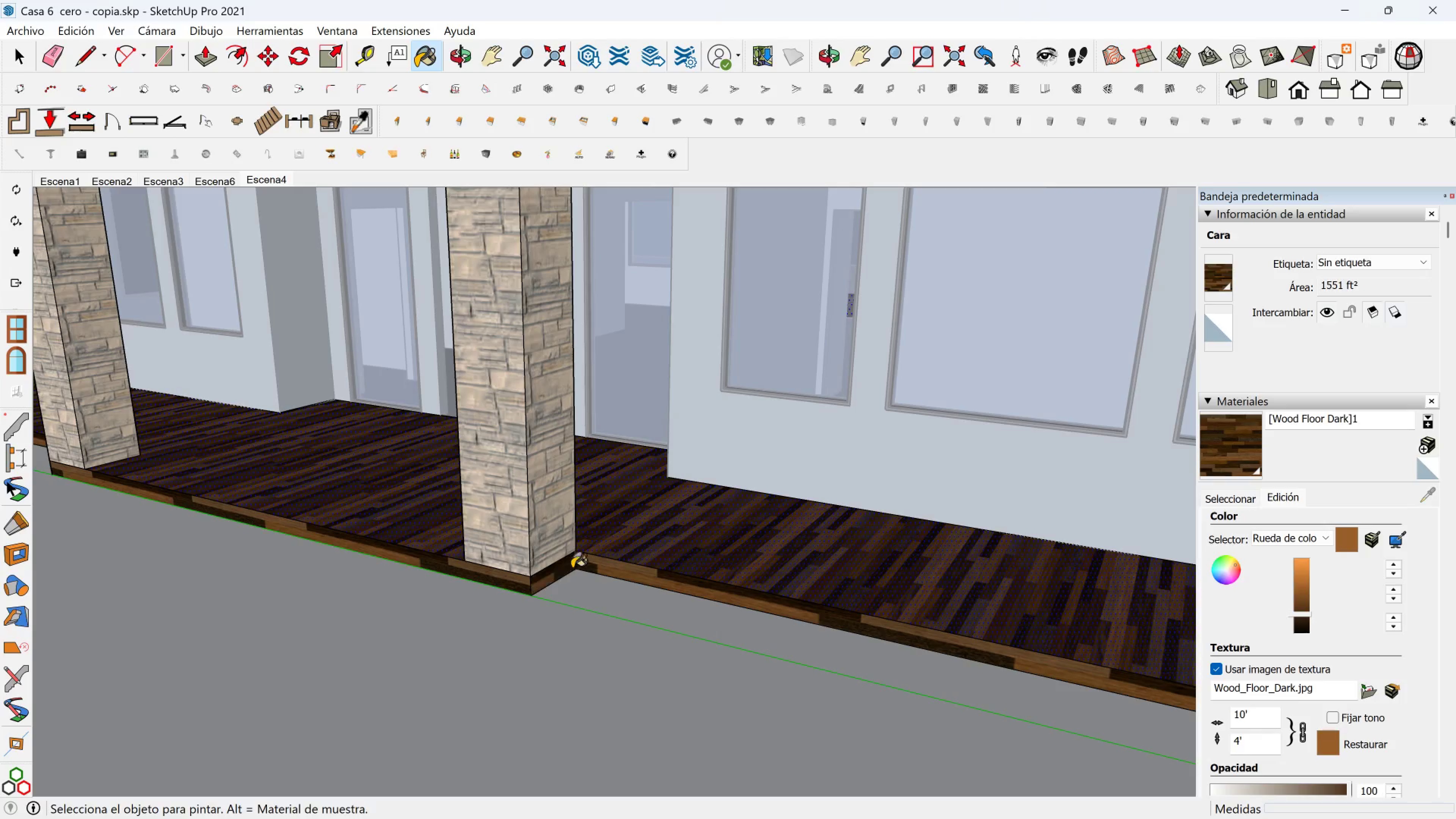 
hold_key(key=ShiftLeft, duration=1.33)
 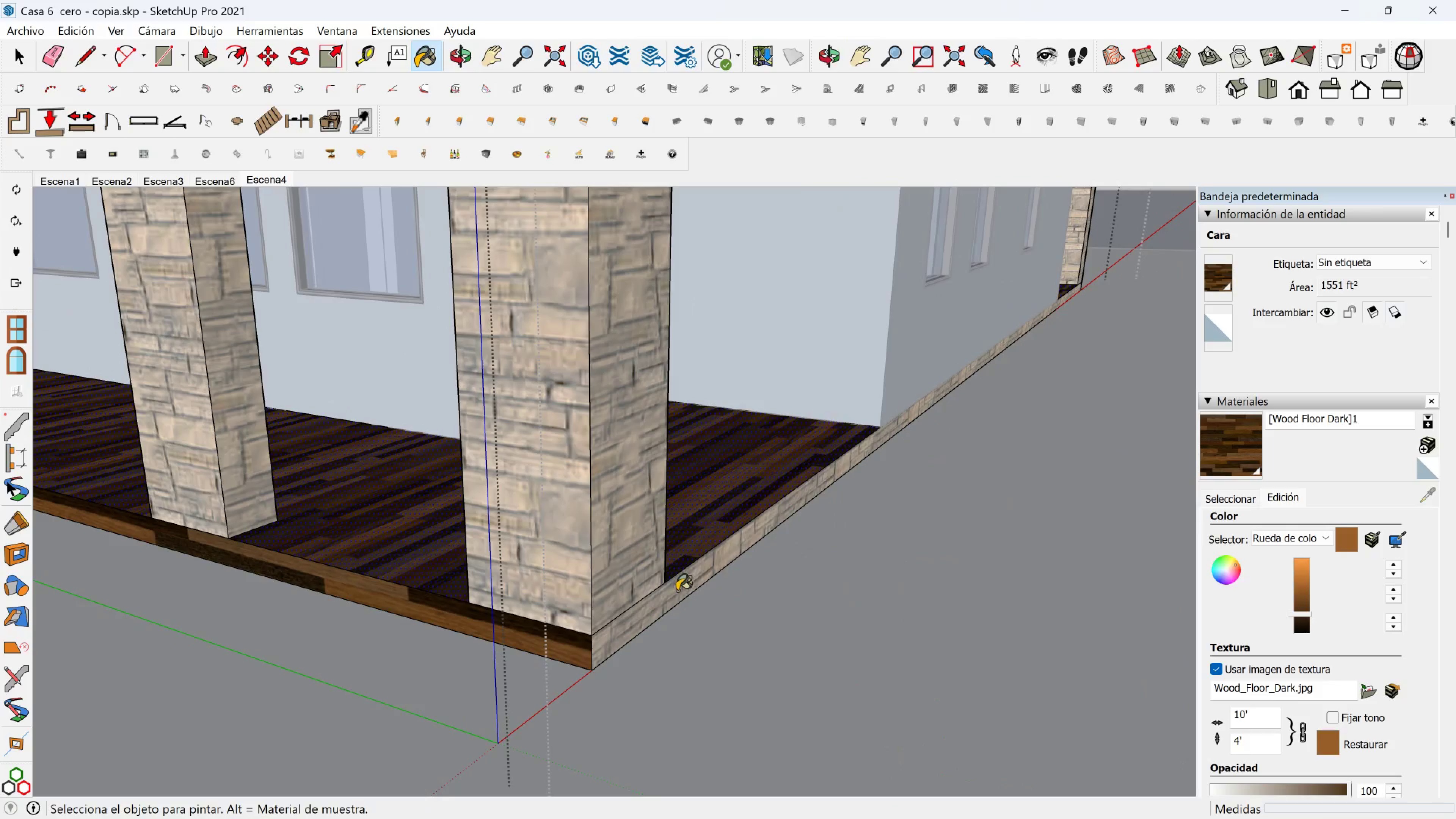 
left_click_drag(start_coordinate=[685, 591], to_coordinate=[682, 591])
 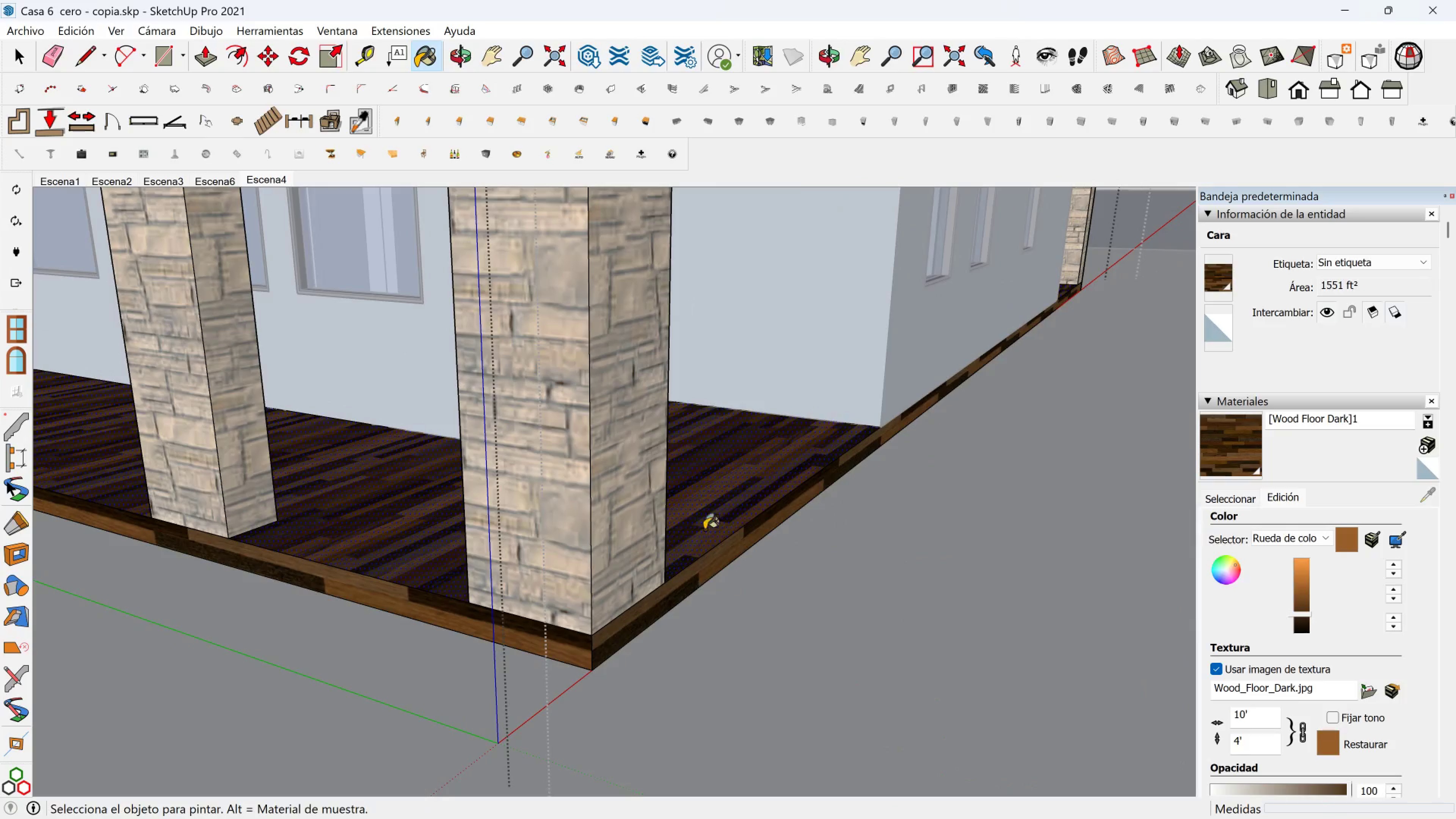 
hold_key(key=ShiftLeft, duration=0.54)
scroll: coordinate [766, 459], scroll_direction: down, amount: 1.0
 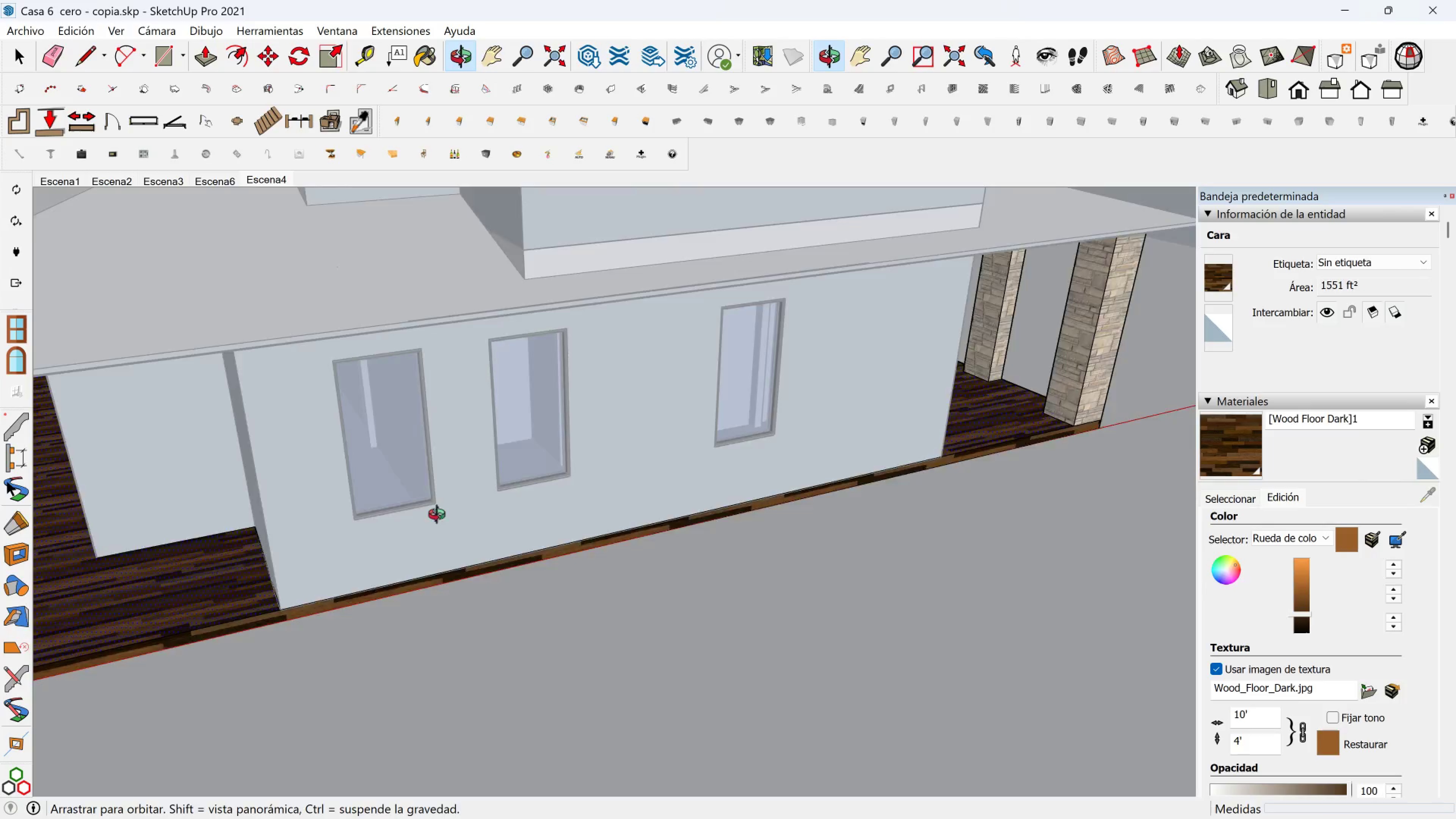 
key(Shift+ShiftLeft)
 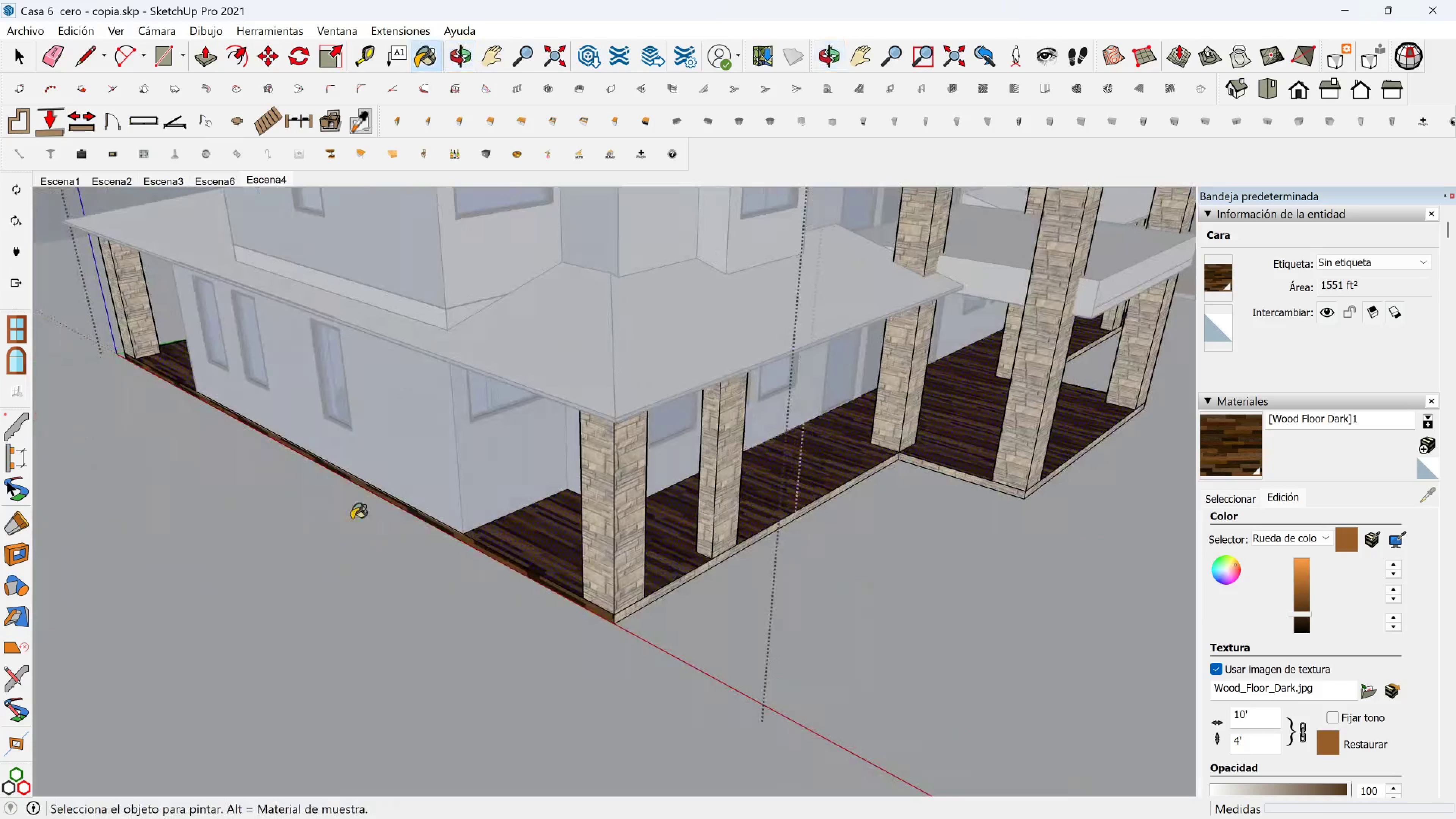 
scroll: coordinate [643, 606], scroll_direction: up, amount: 7.0
 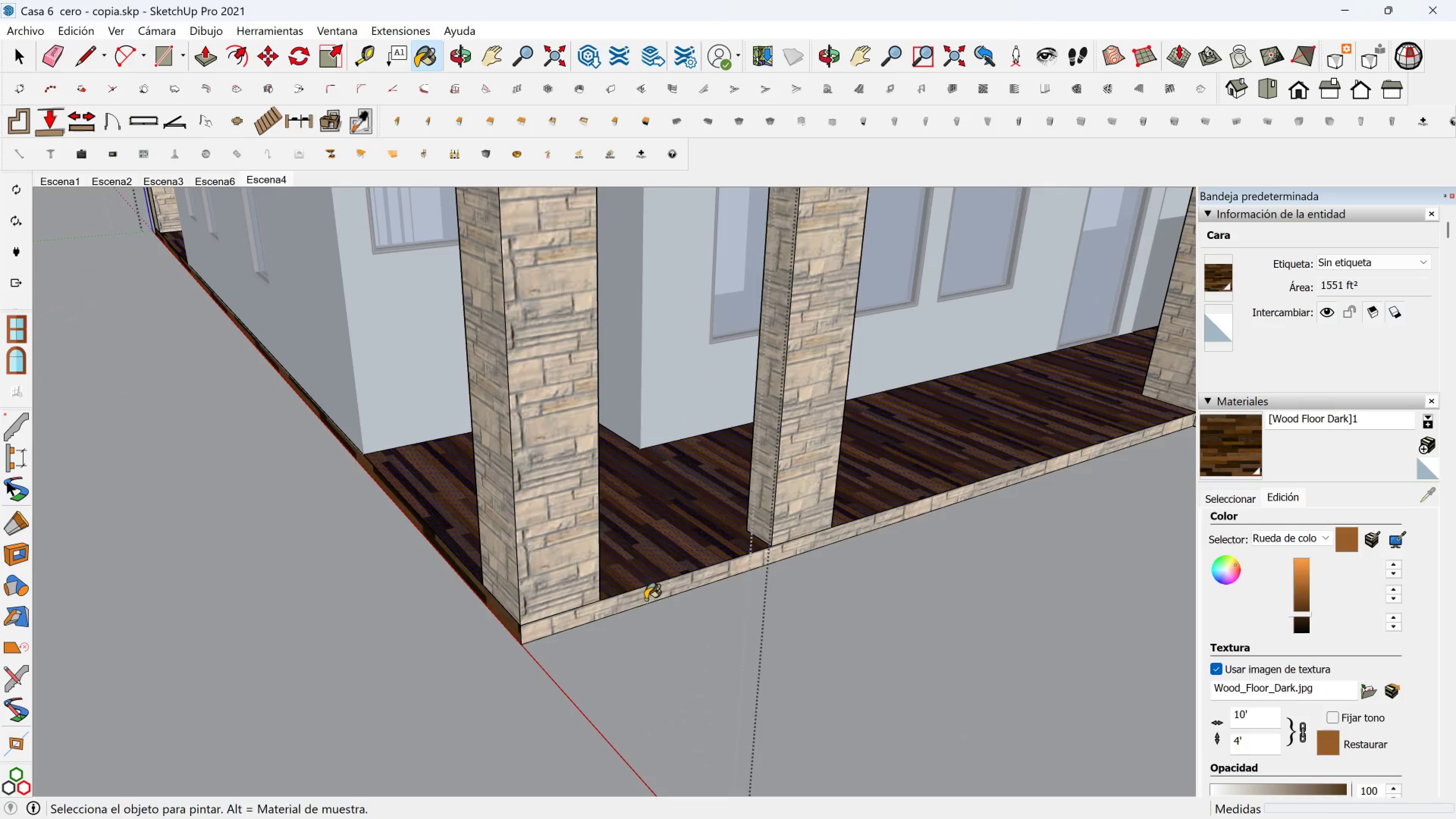 
hold_key(key=ShiftLeft, duration=0.8)
 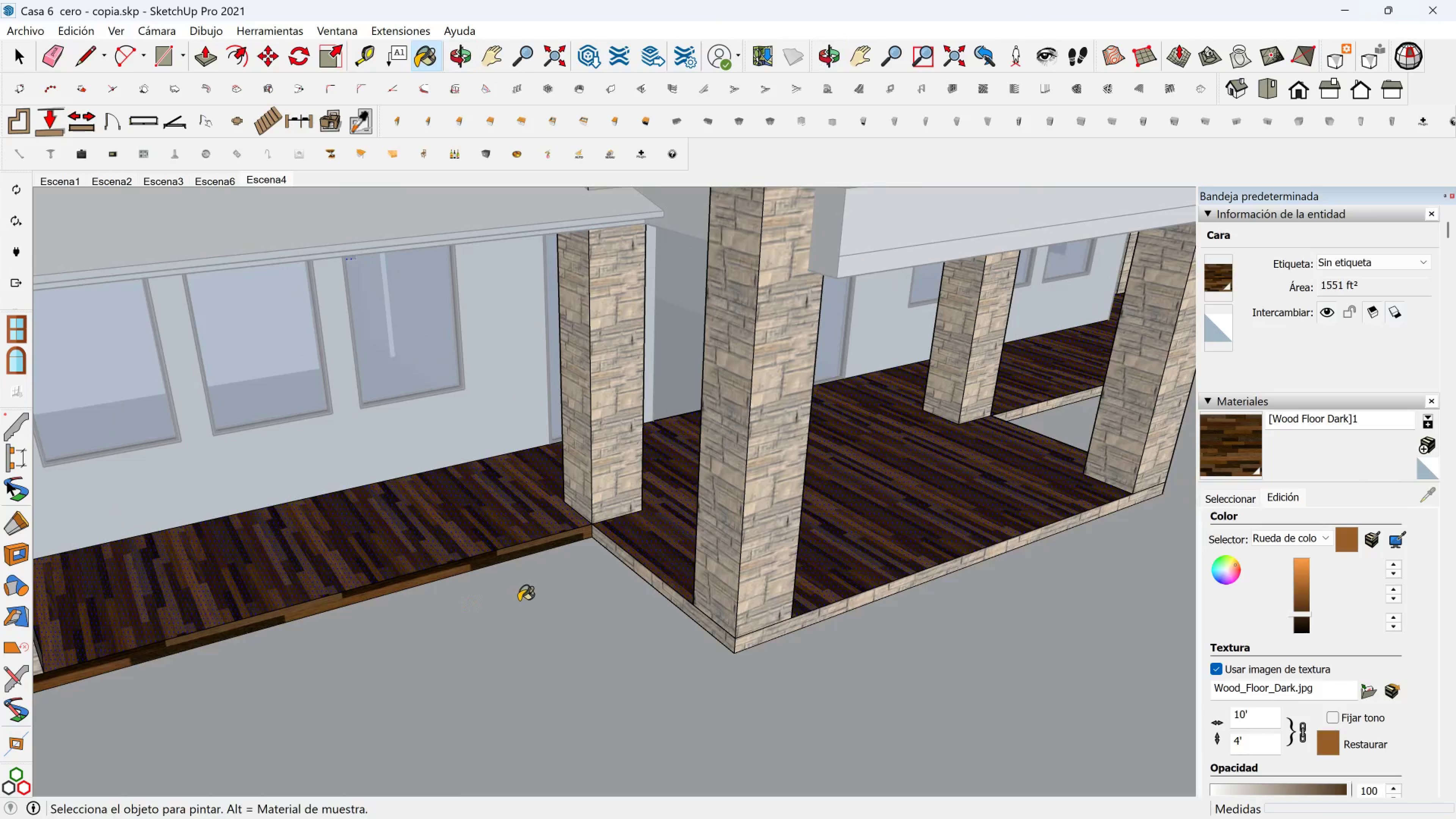 
scroll: coordinate [758, 632], scroll_direction: up, amount: 4.0
 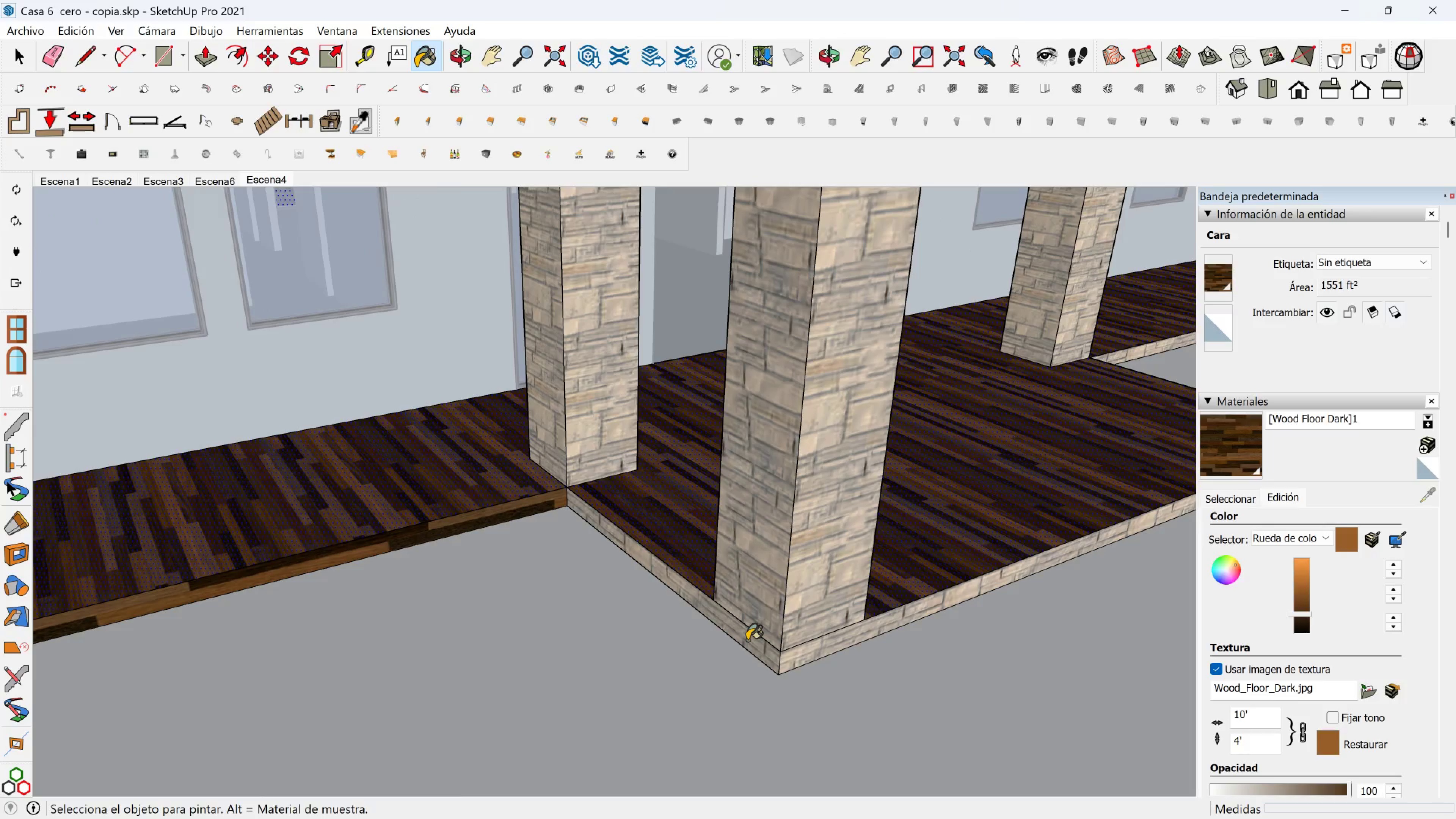 
left_click([747, 640])
 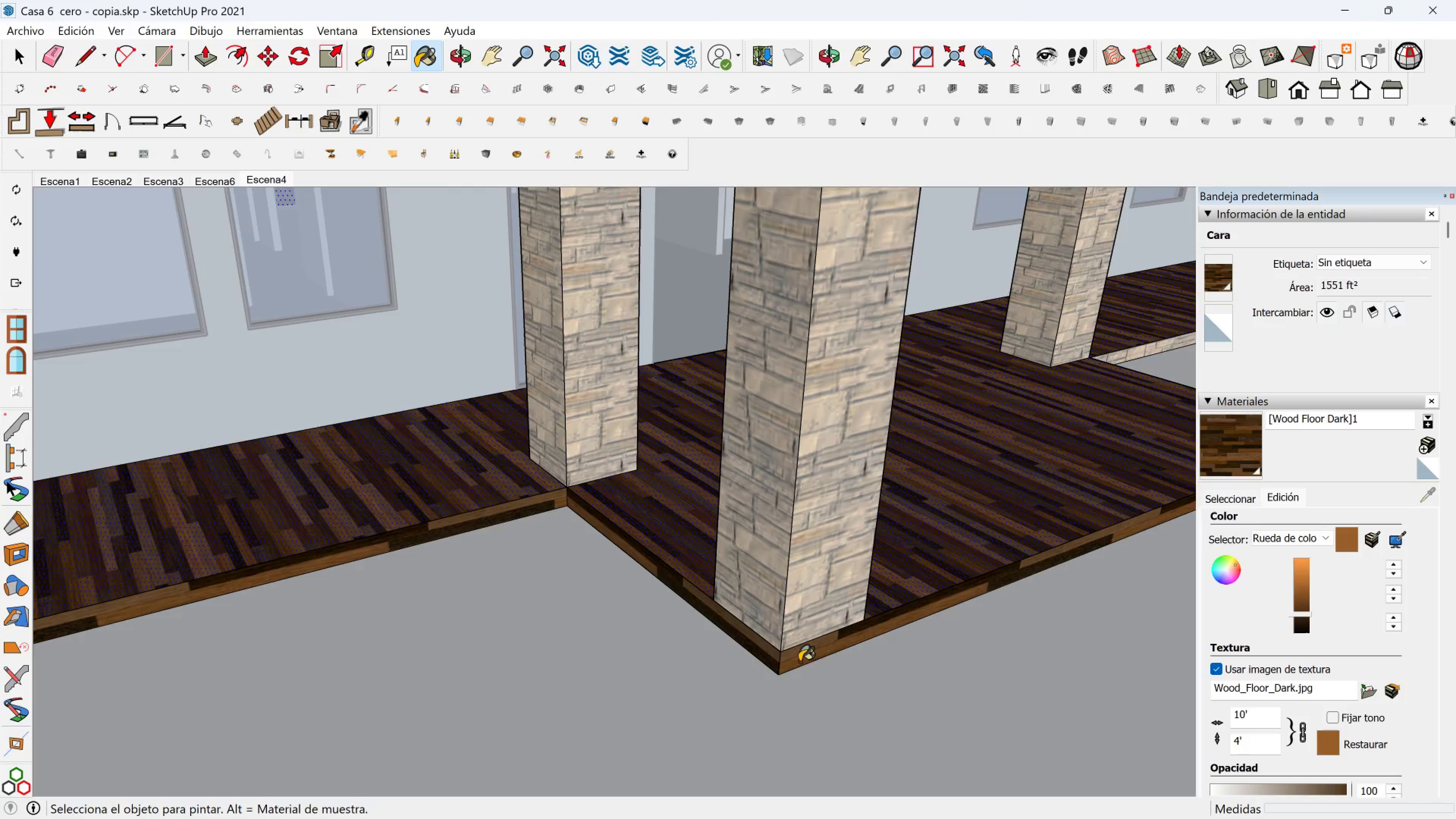 
hold_key(key=ShiftLeft, duration=0.62)
scroll: coordinate [998, 485], scroll_direction: down, amount: 2.0
 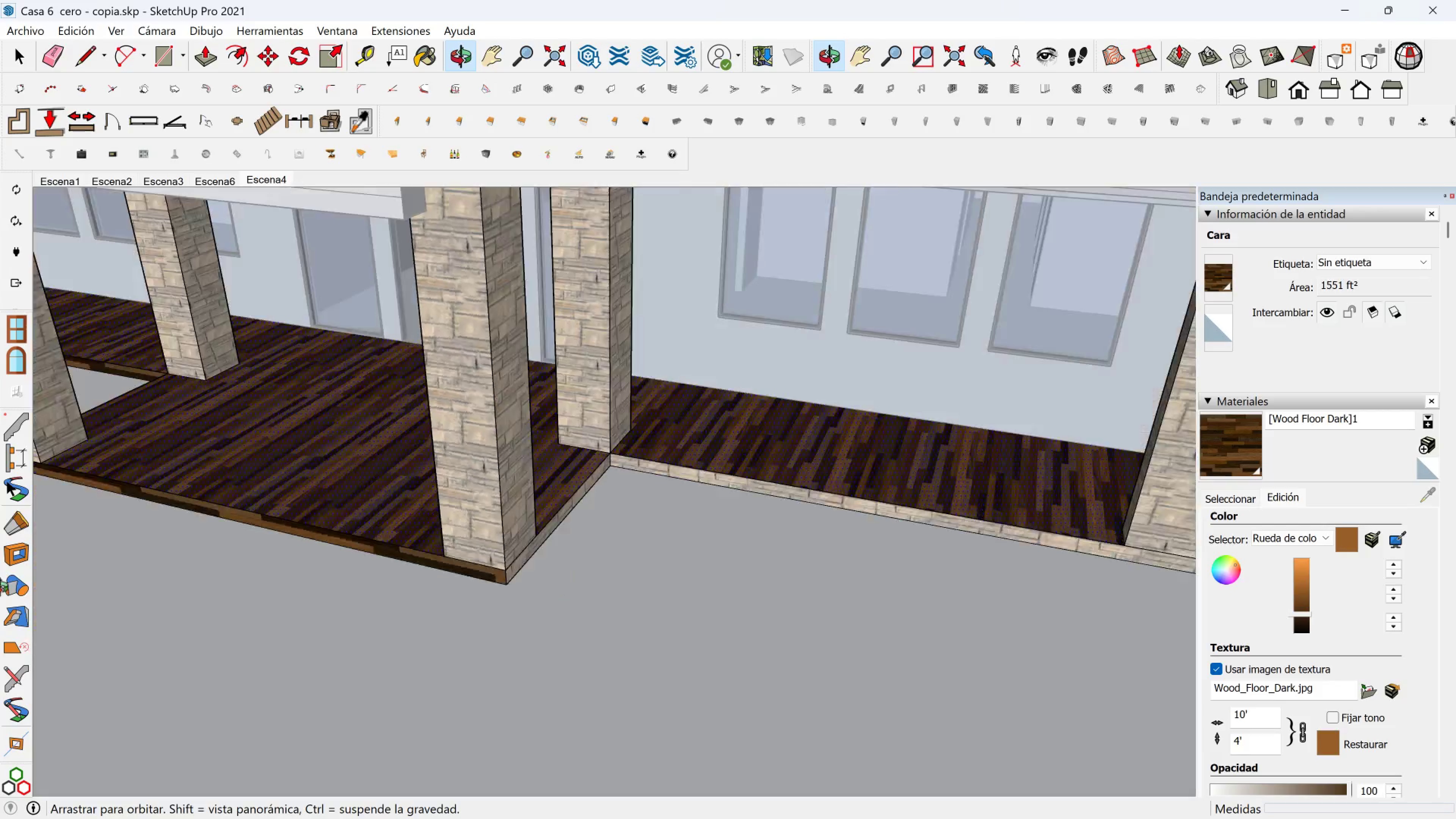 
scroll: coordinate [601, 463], scroll_direction: up, amount: 4.0
 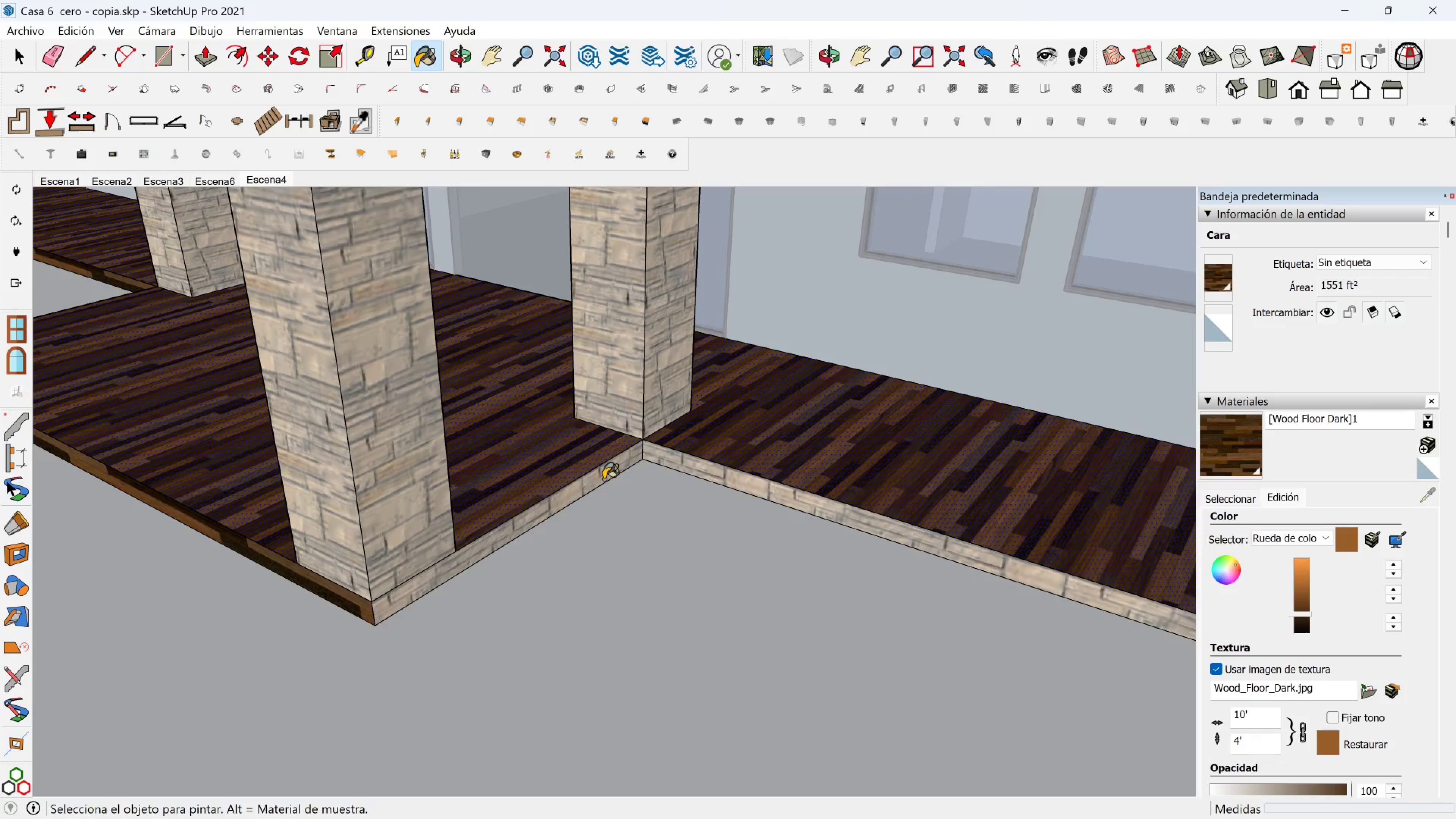 
left_click([601, 479])
 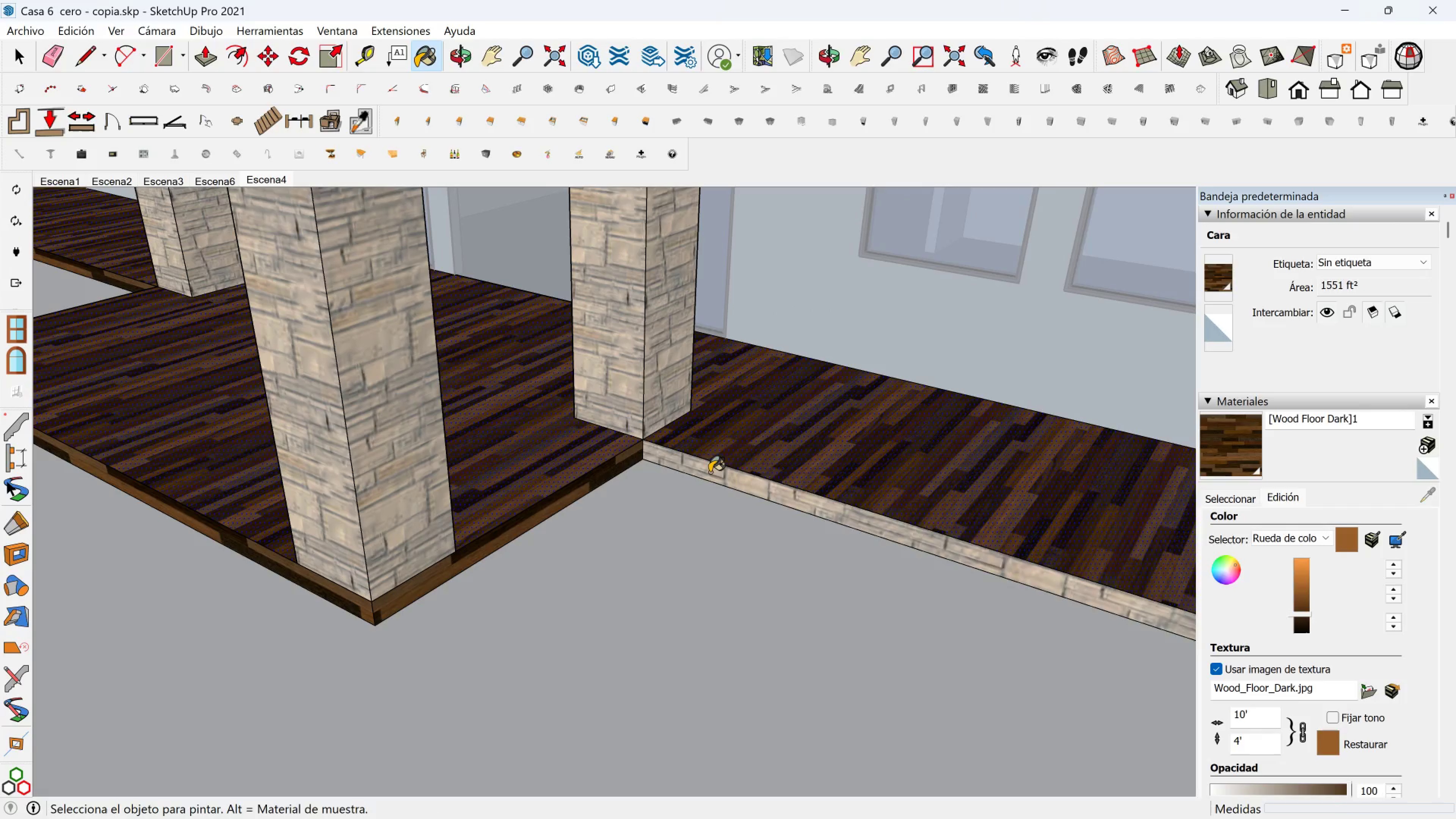 
left_click([709, 472])
 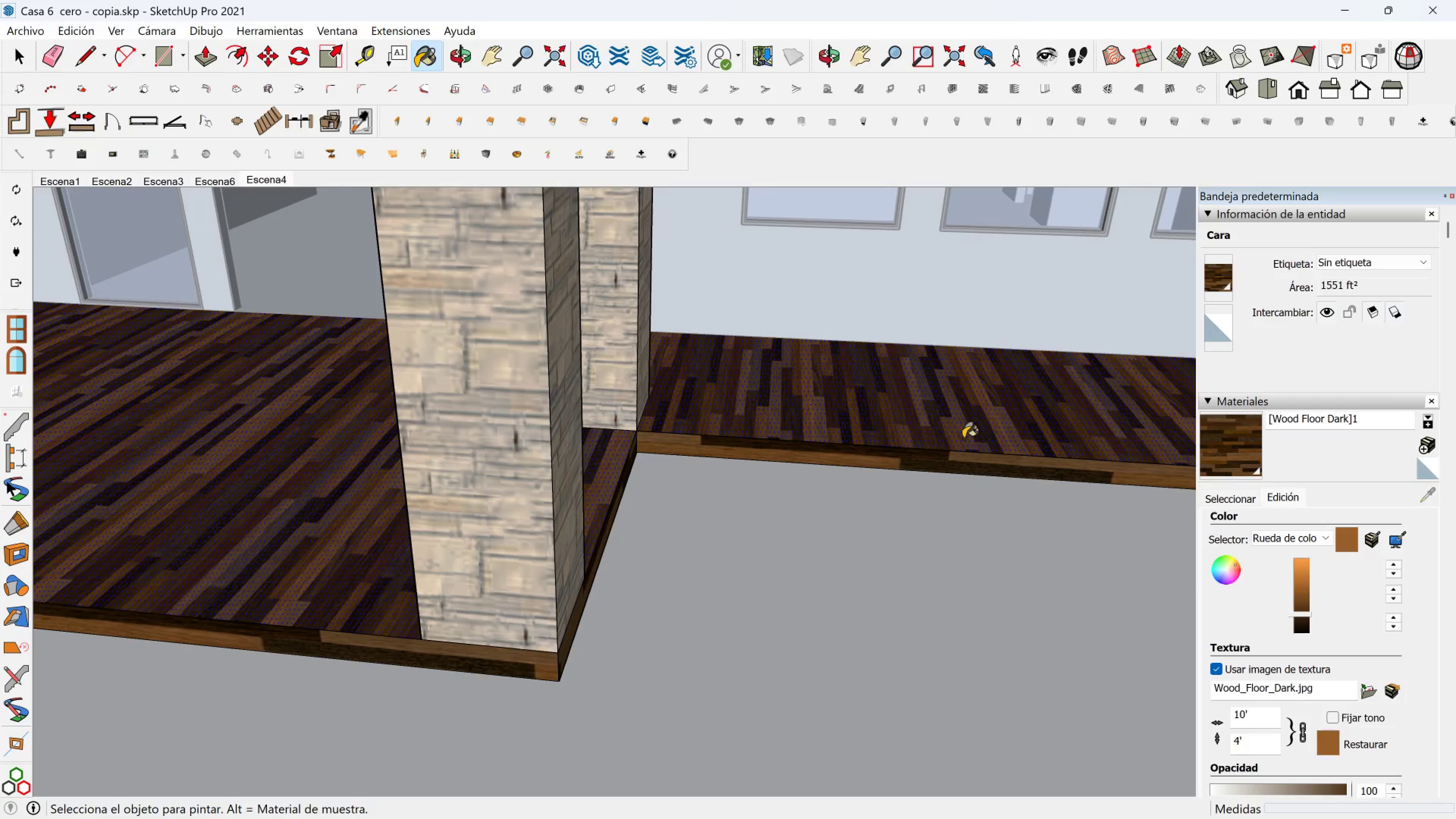 
scroll: coordinate [974, 424], scroll_direction: down, amount: 7.0
 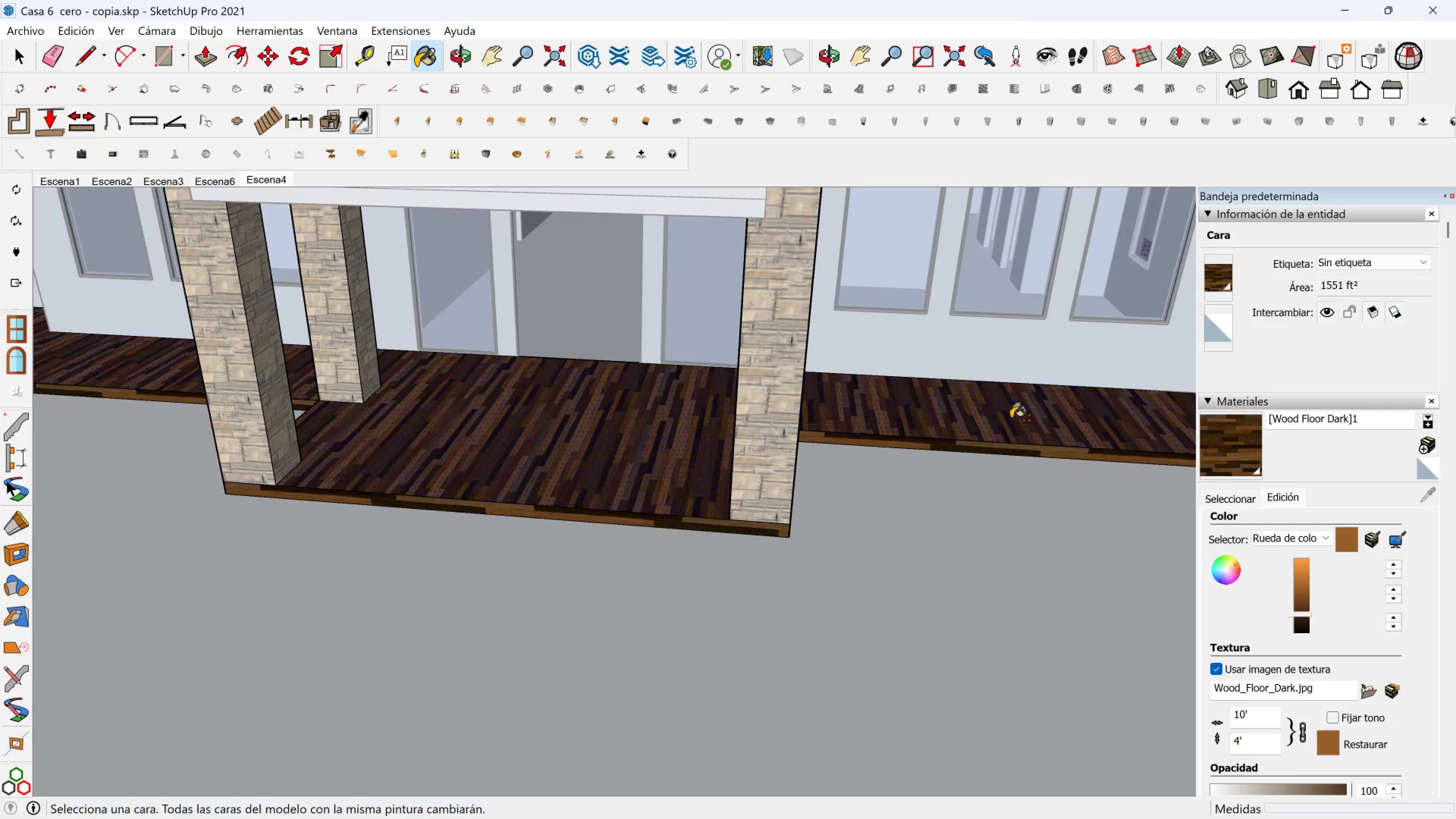 
hold_key(key=ShiftLeft, duration=0.44)
 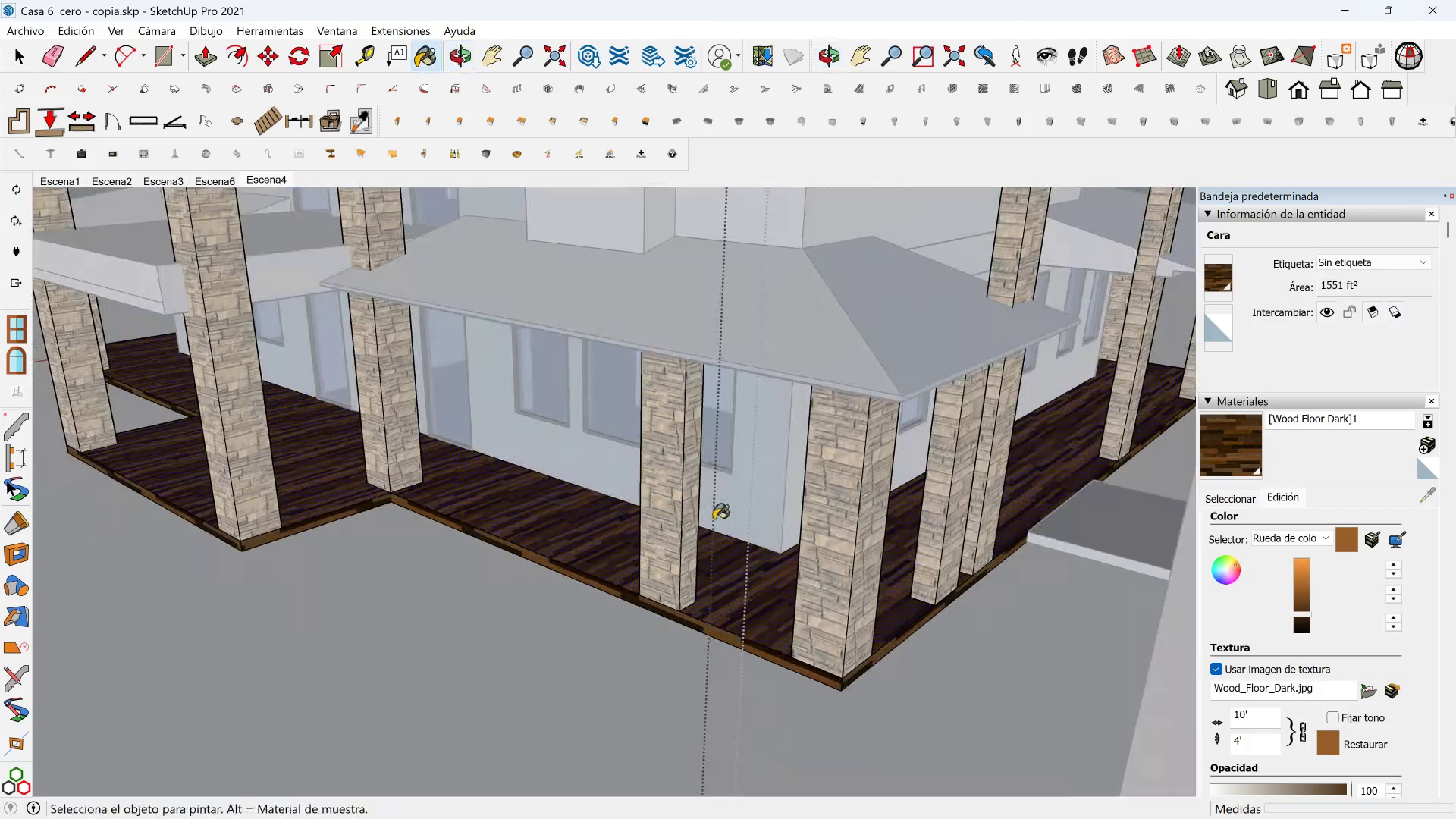 
scroll: coordinate [711, 529], scroll_direction: down, amount: 2.0
 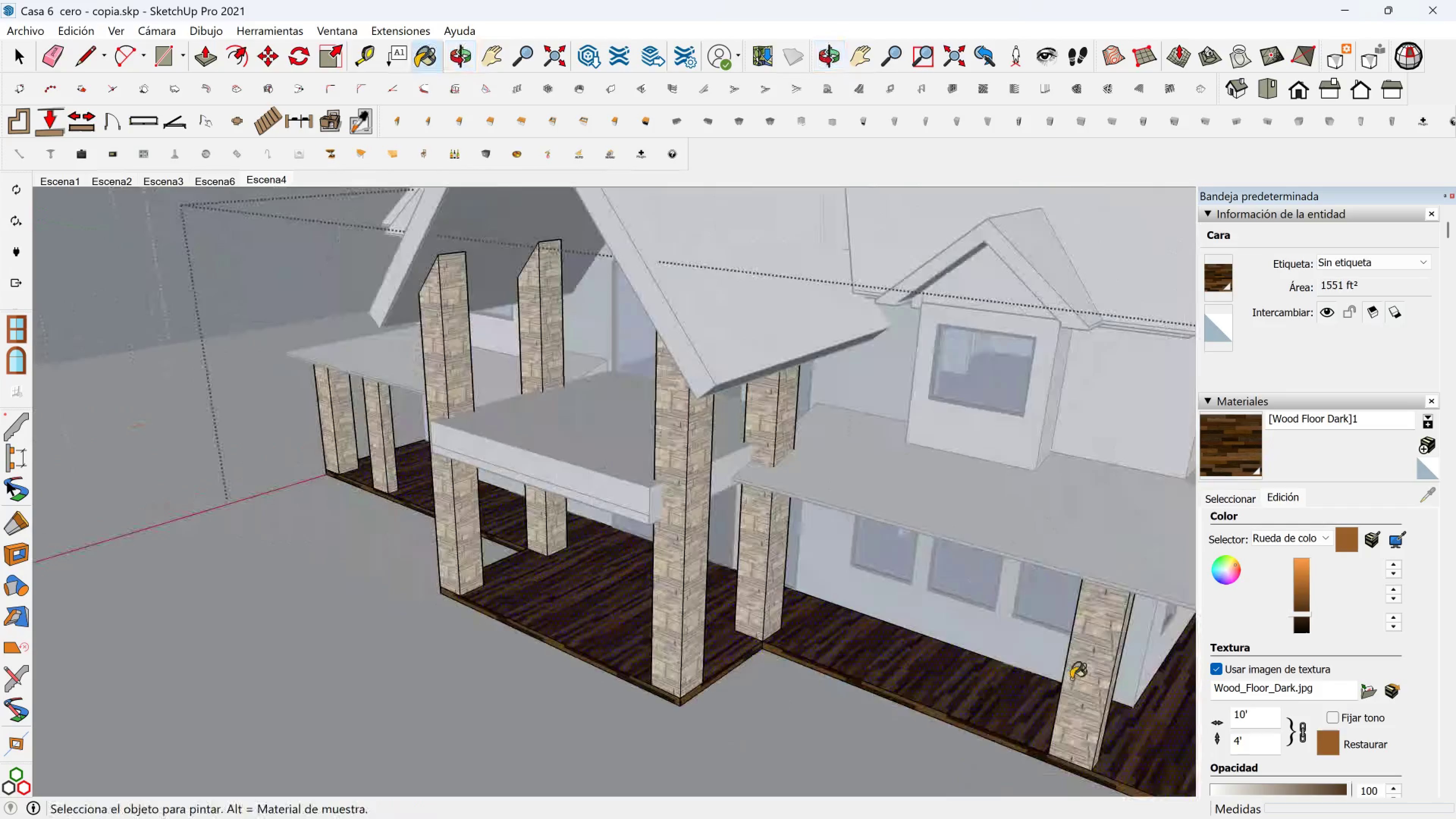 
hold_key(key=ShiftLeft, duration=0.5)
 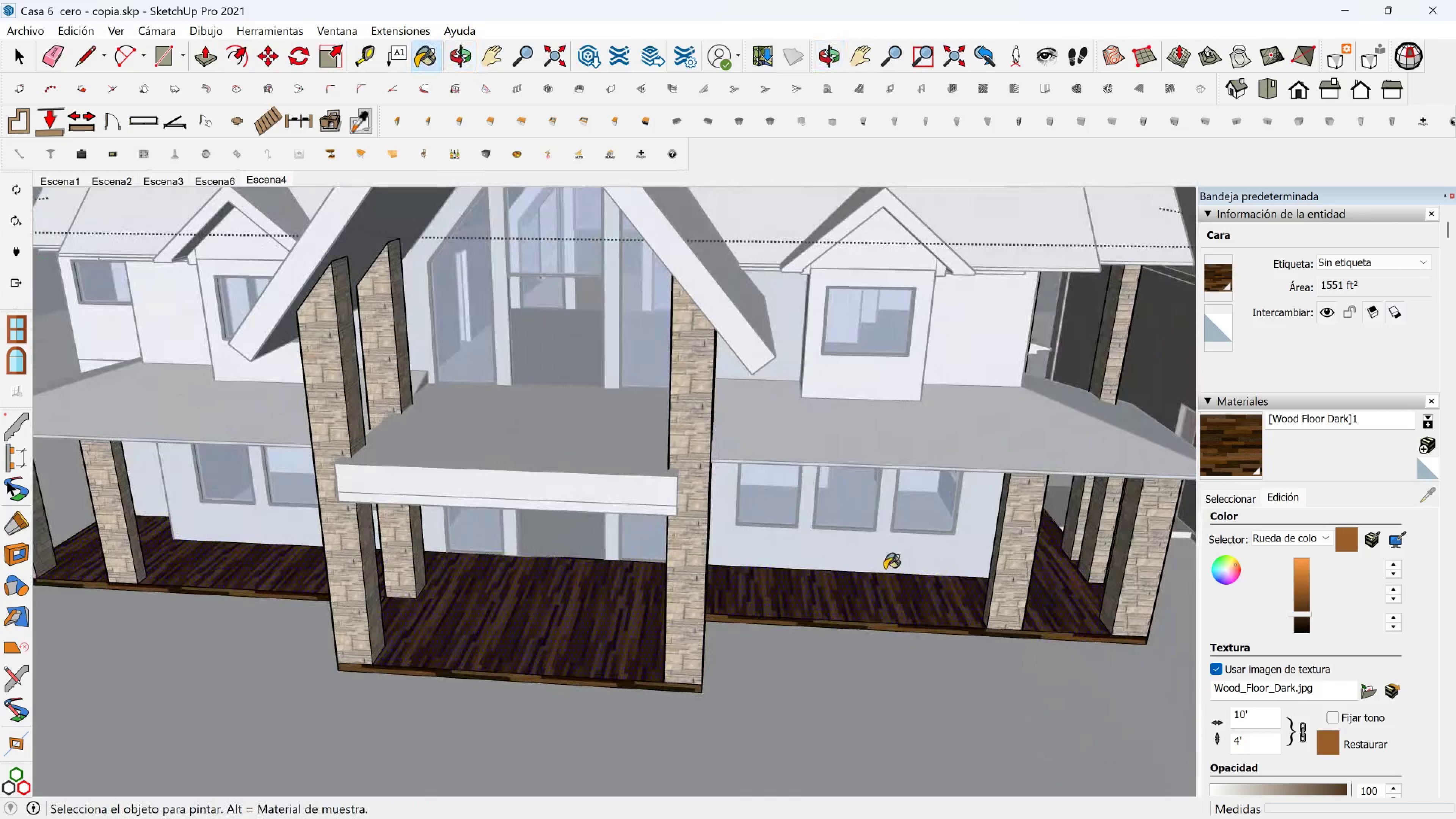 
hold_key(key=ShiftLeft, duration=0.46)
 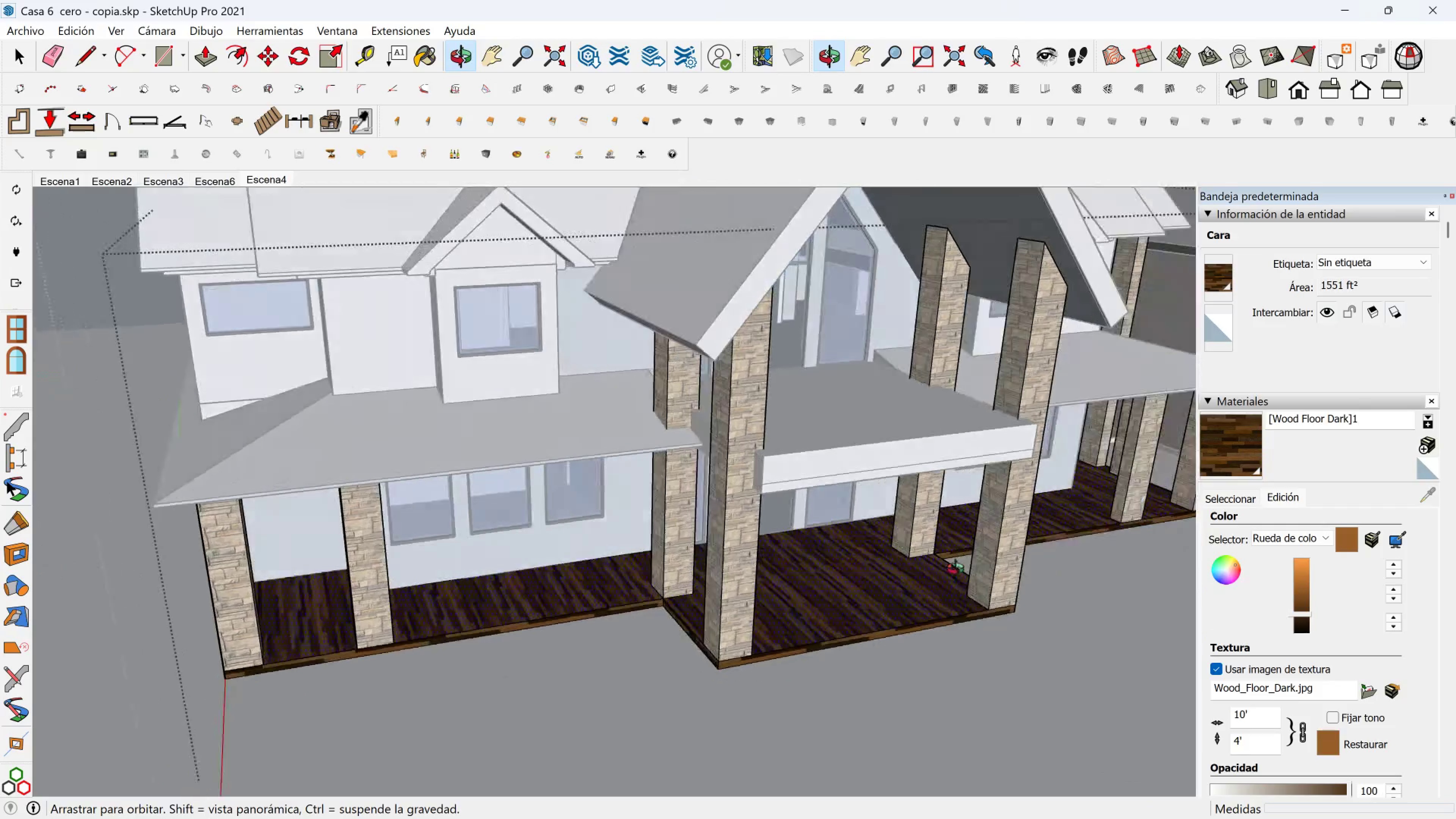 
hold_key(key=ShiftLeft, duration=0.36)
 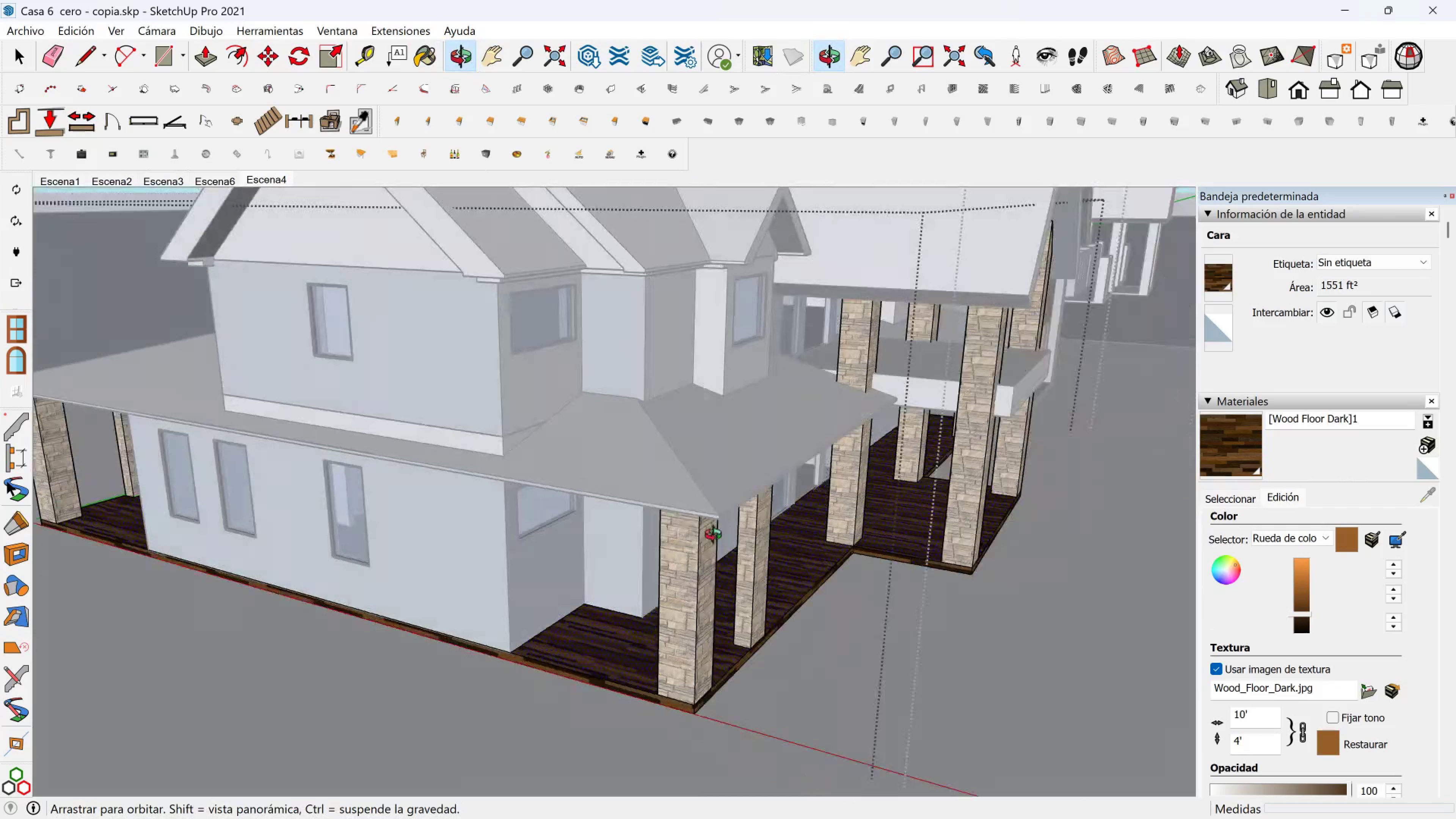 
hold_key(key=ShiftLeft, duration=0.35)
 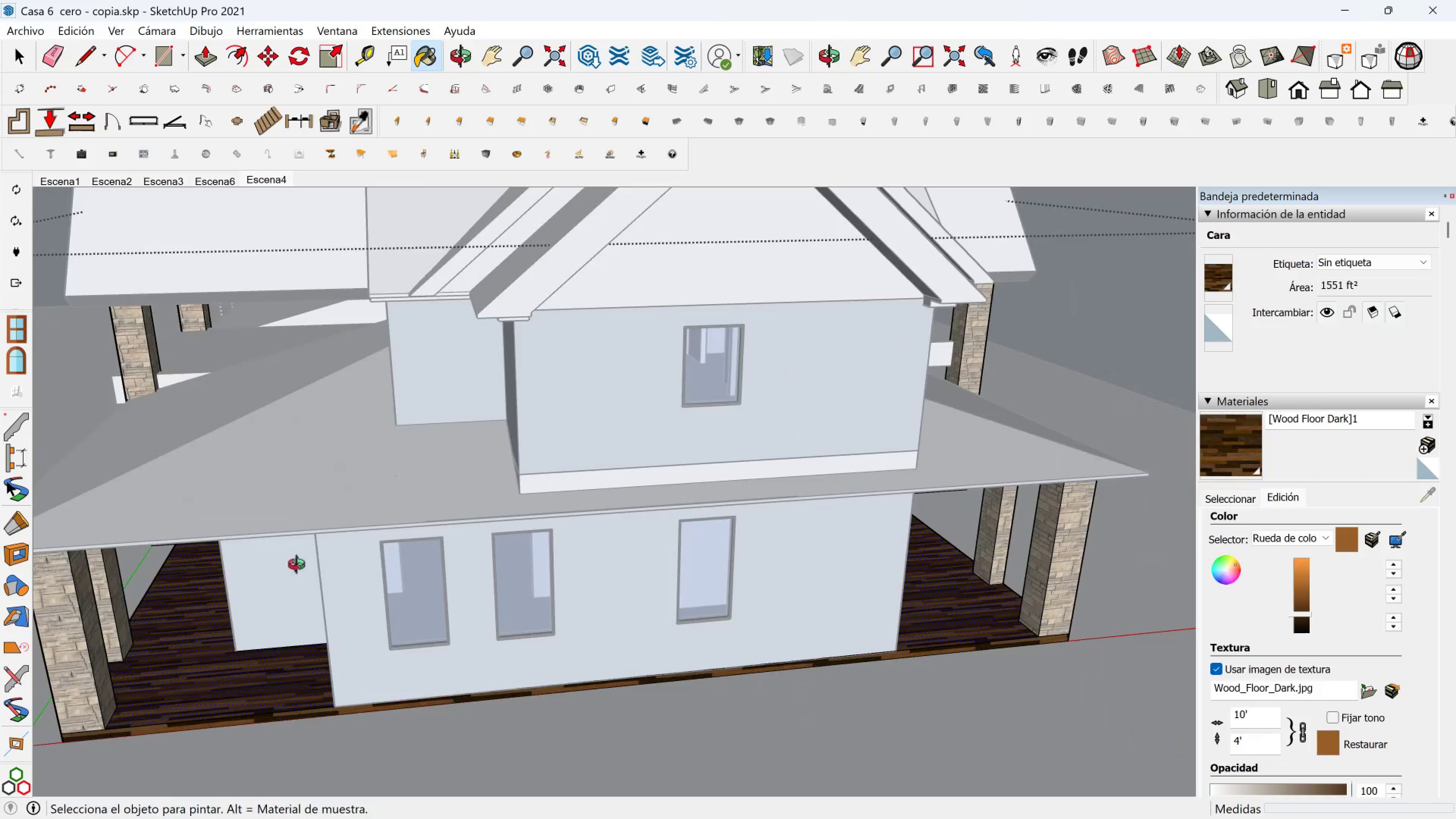 
hold_key(key=ShiftLeft, duration=0.4)
 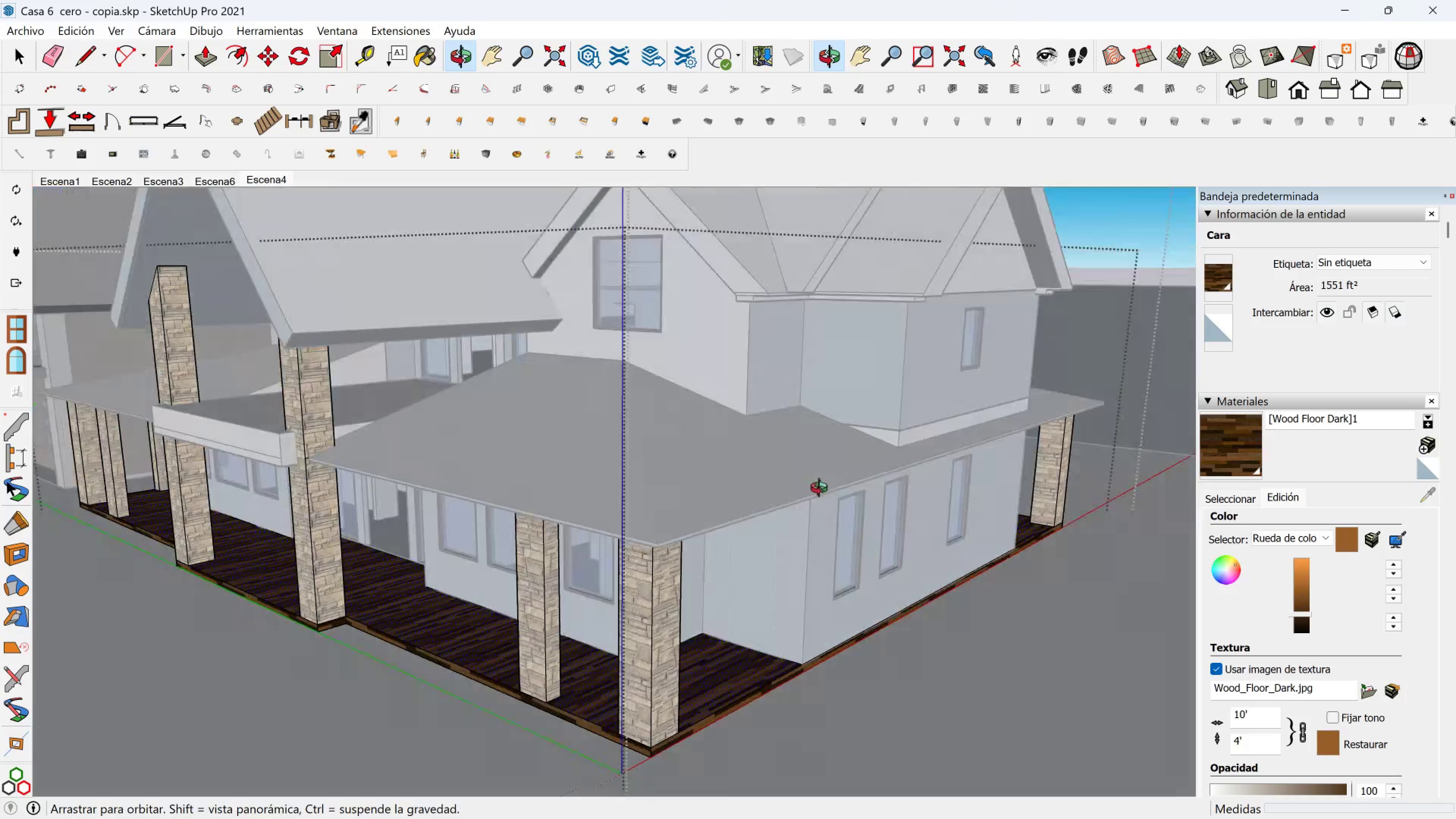 
hold_key(key=ShiftLeft, duration=0.45)
 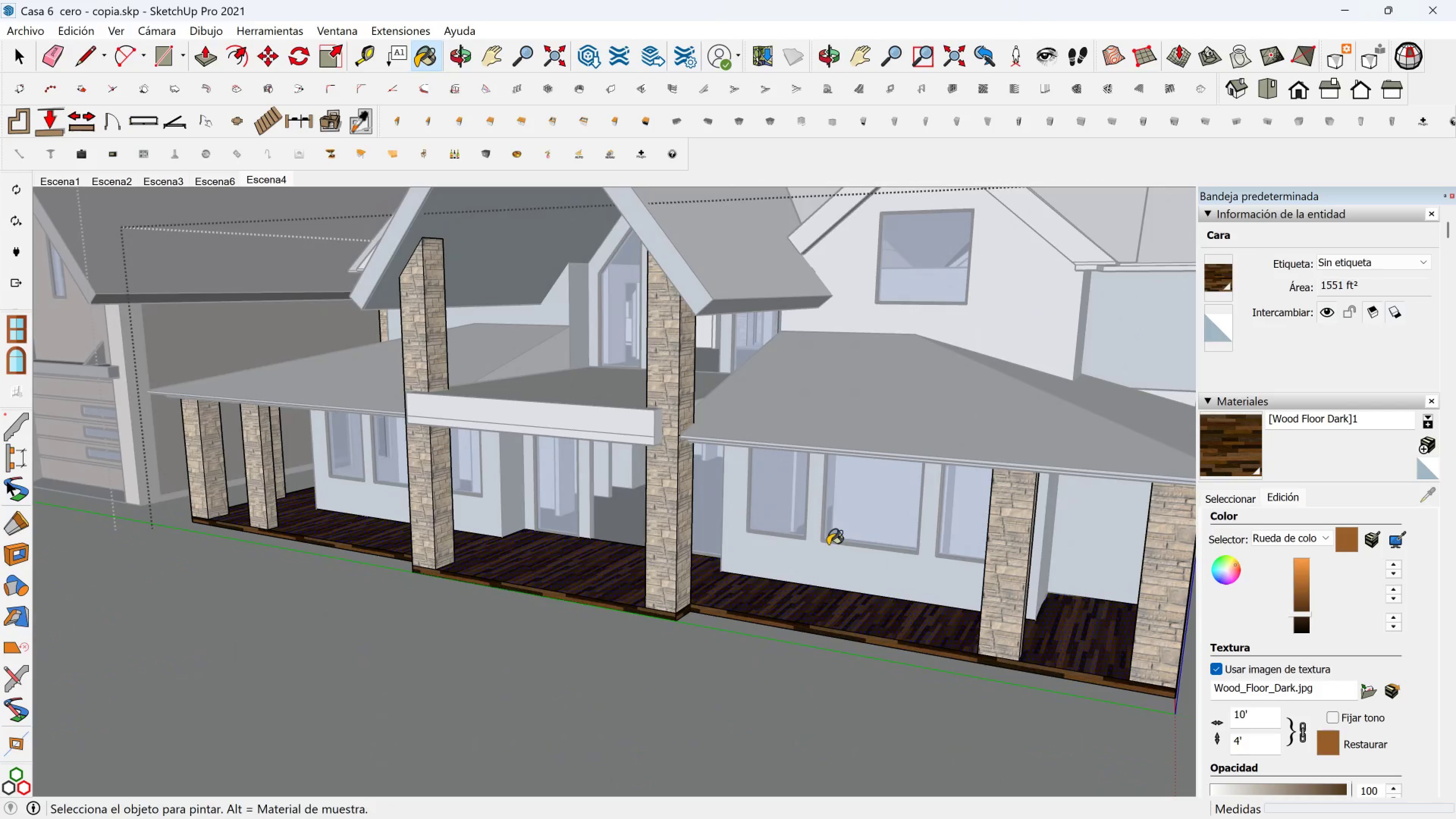 
key(Space)
 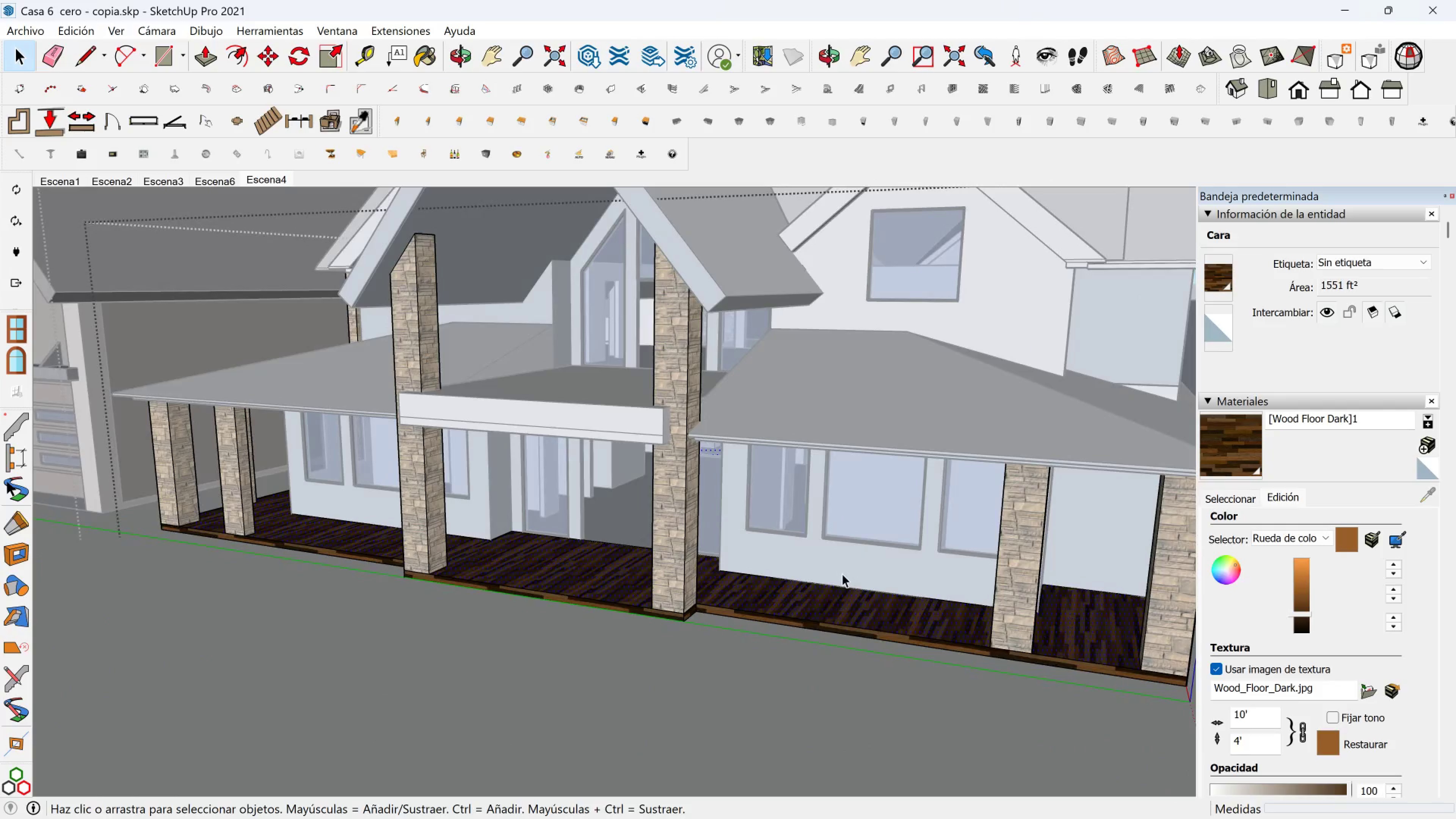 
double_click([842, 574])
 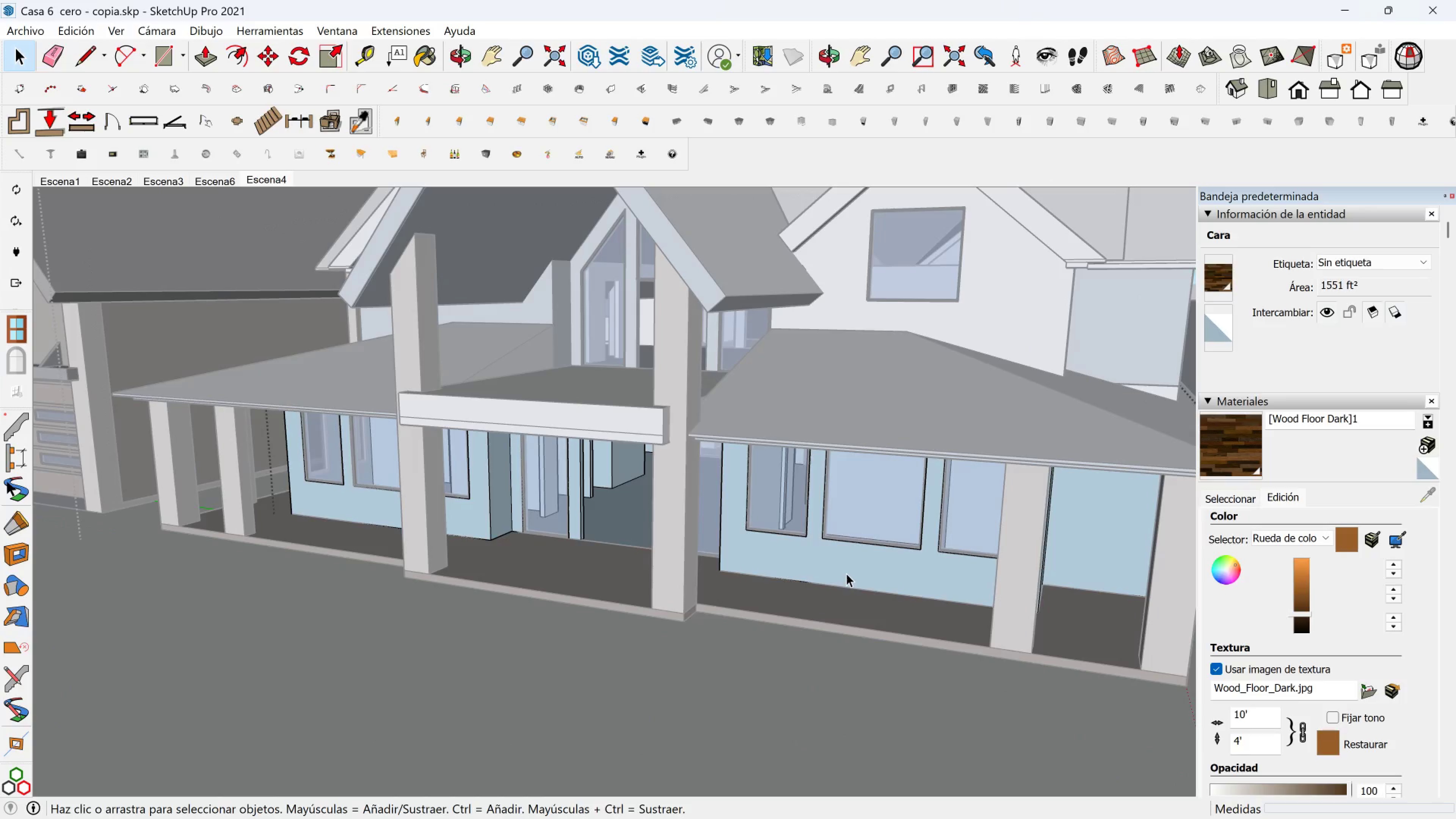 
triple_click([846, 573])
 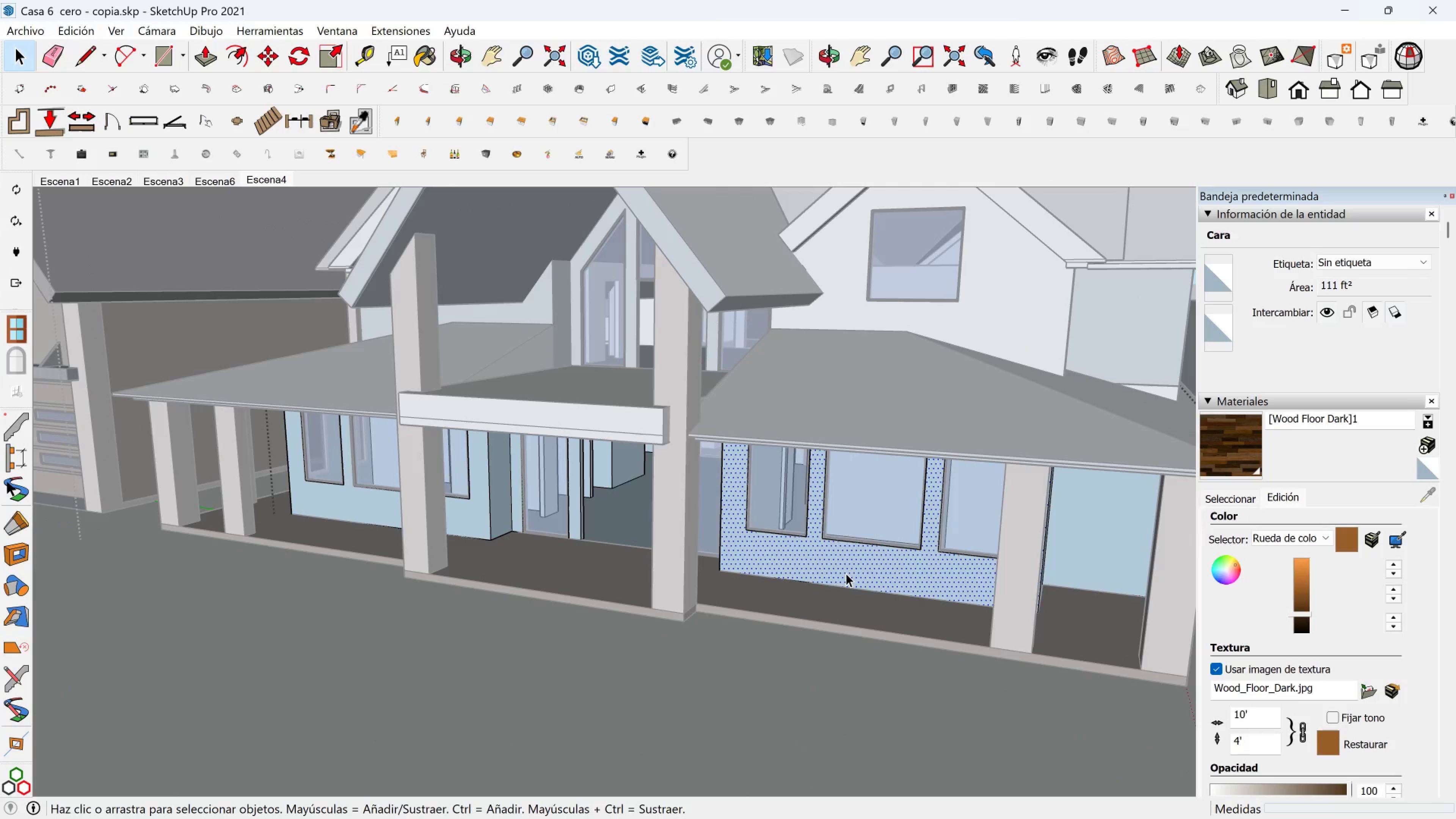 
double_click([846, 573])
 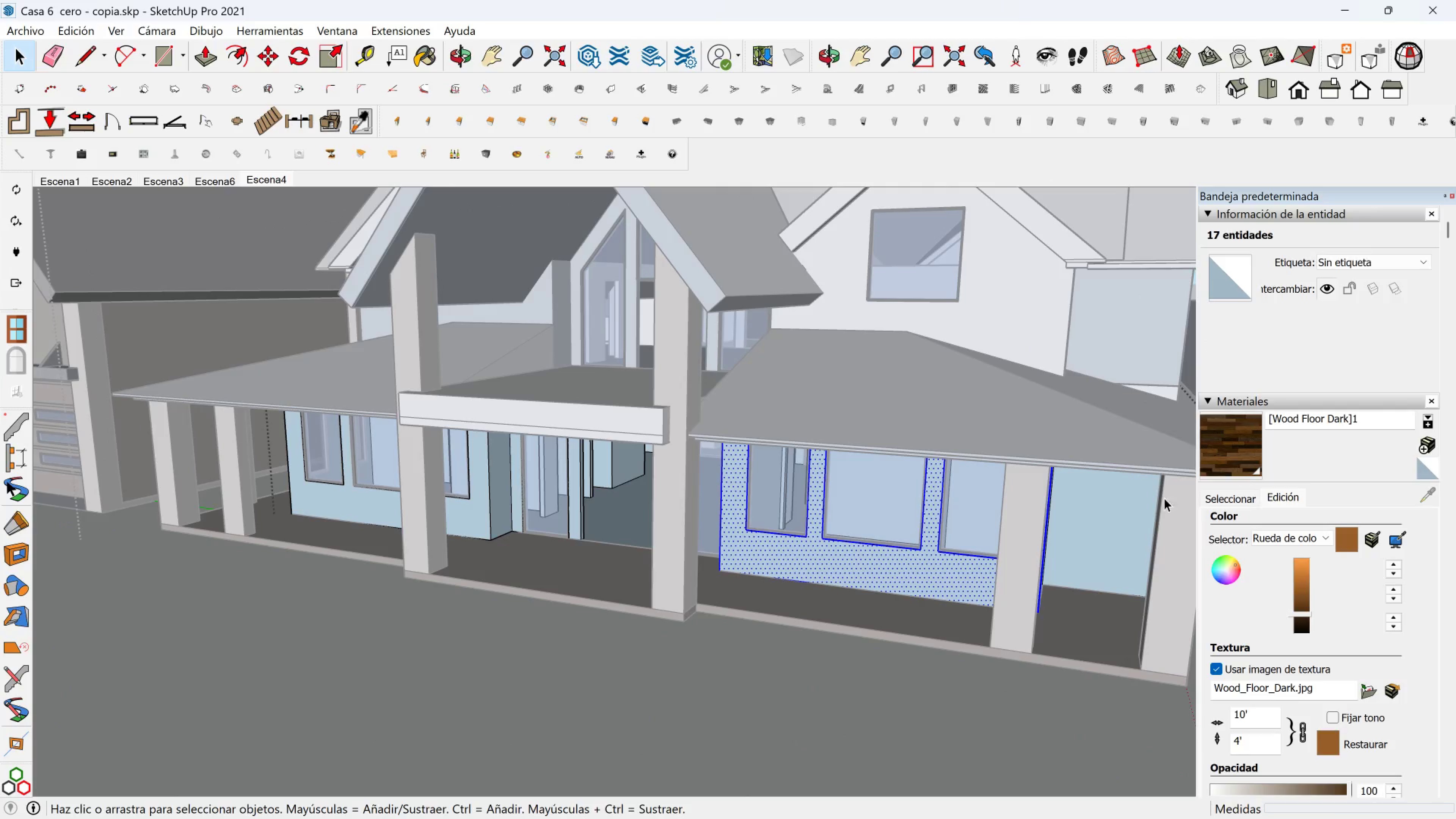 
hold_key(key=ShiftLeft, duration=0.45)
 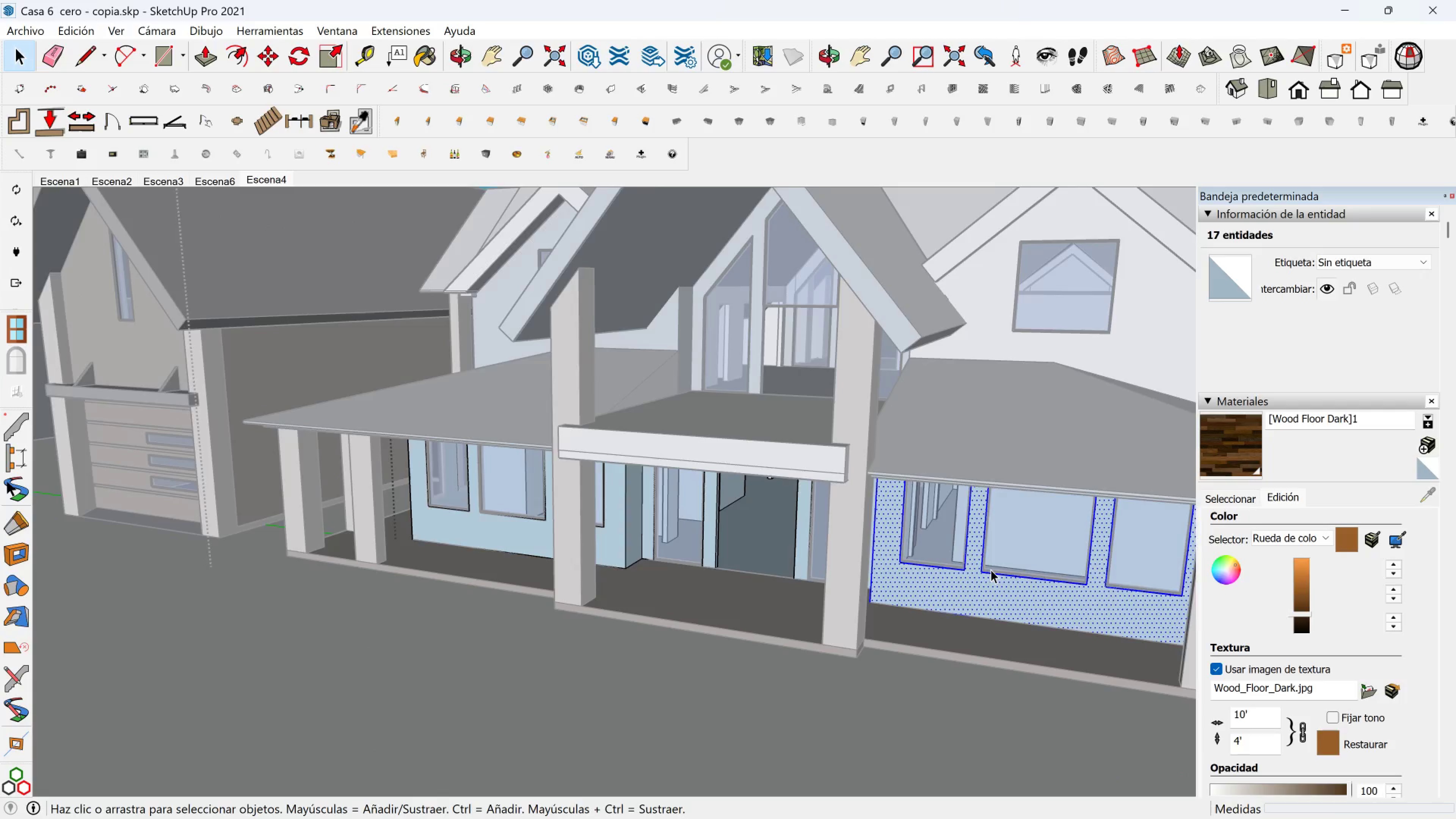 
scroll: coordinate [991, 569], scroll_direction: down, amount: 2.0
 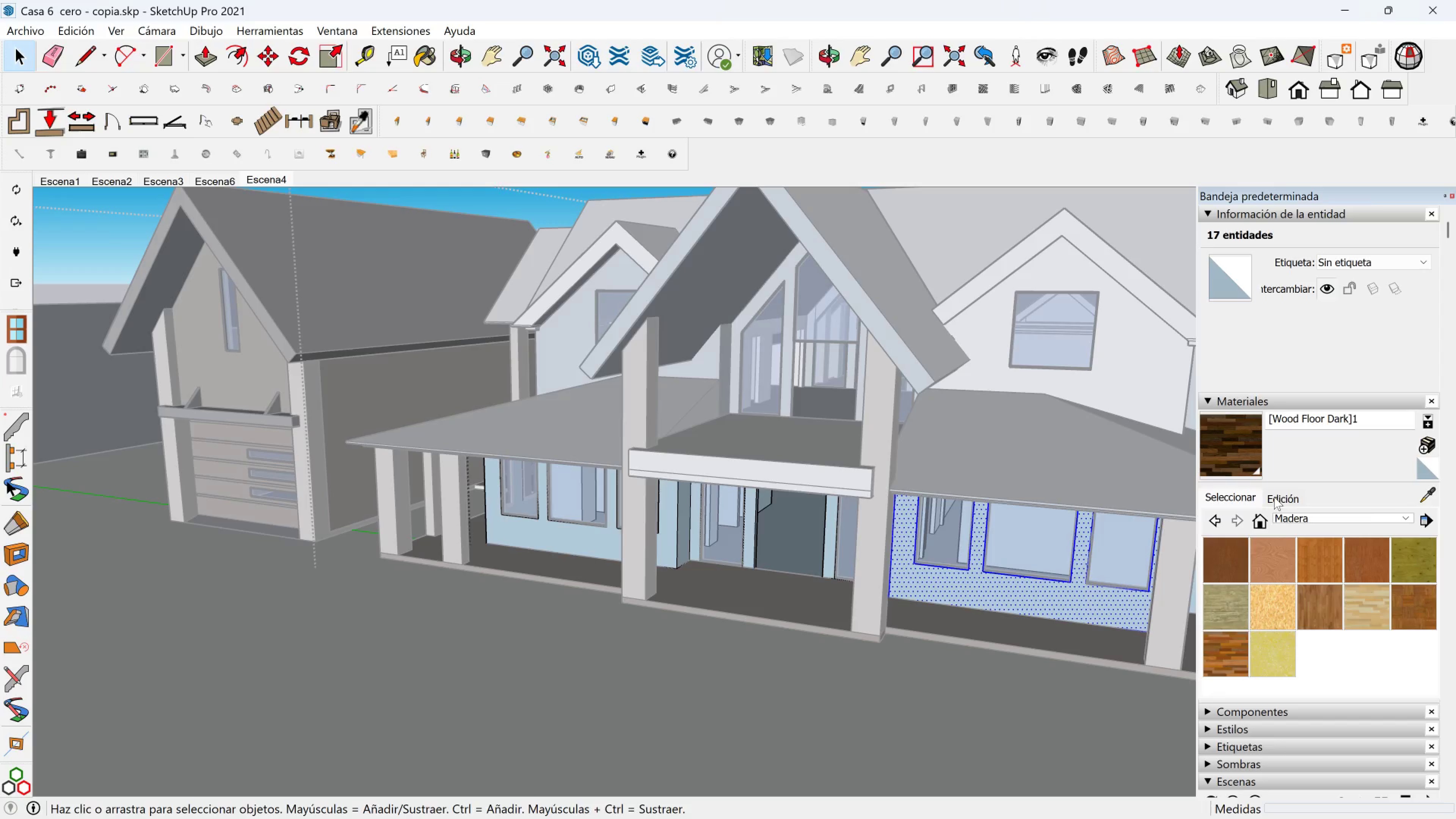 
left_click_drag(start_coordinate=[1434, 499], to_coordinate=[1434, 497])
 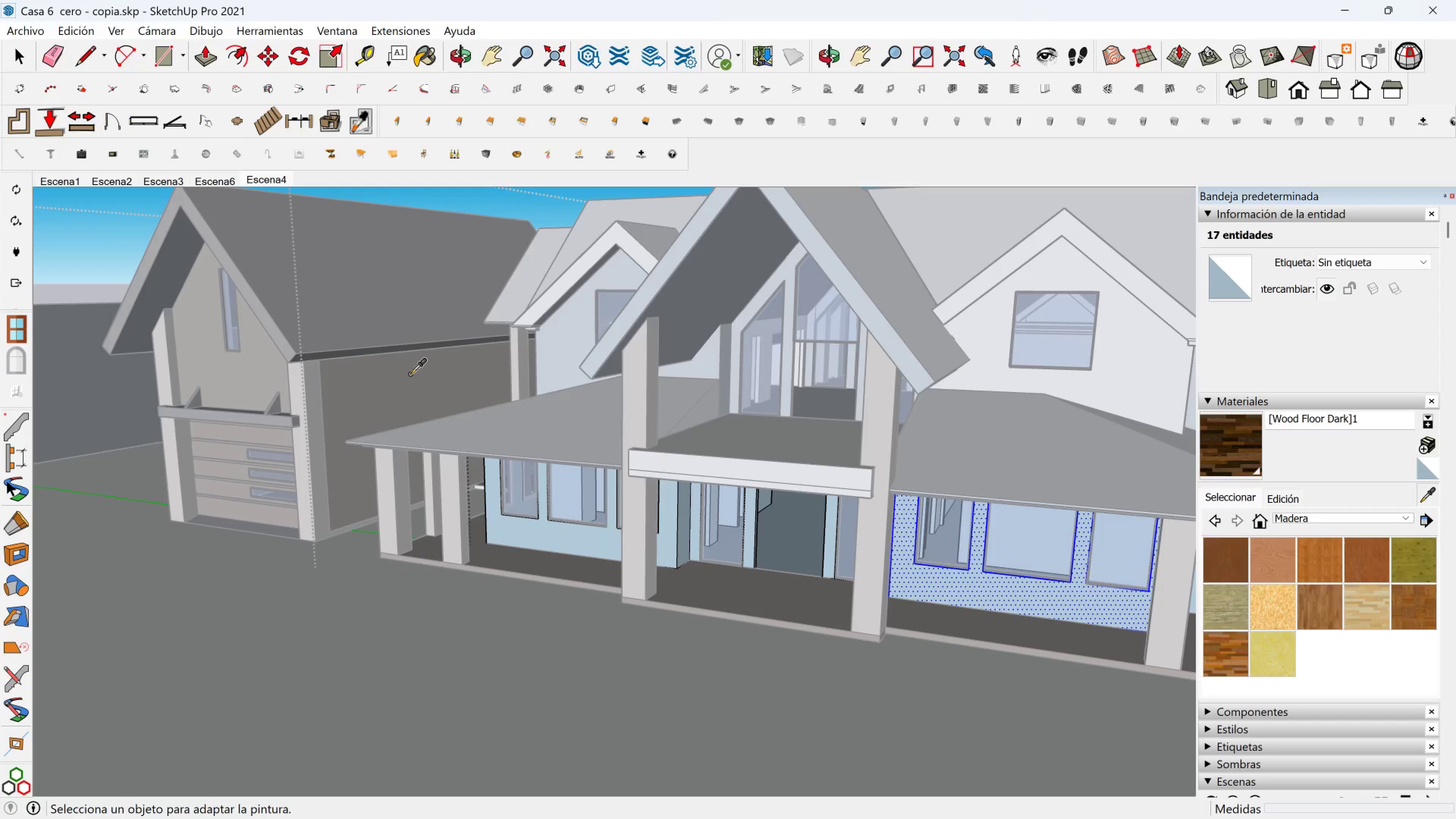 
left_click([409, 374])
 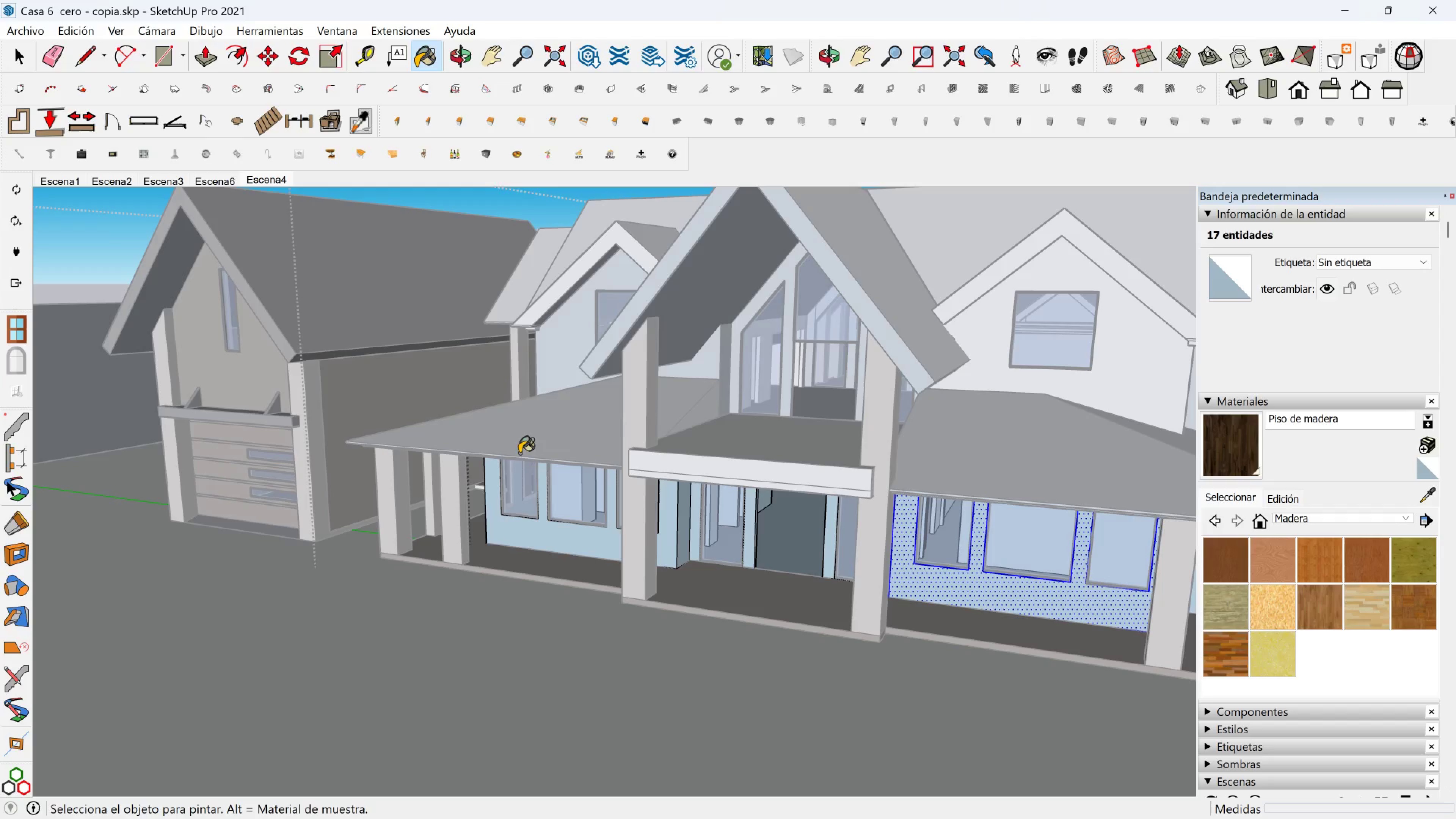 
hold_key(key=ShiftLeft, duration=1.5)
left_click([937, 587])
 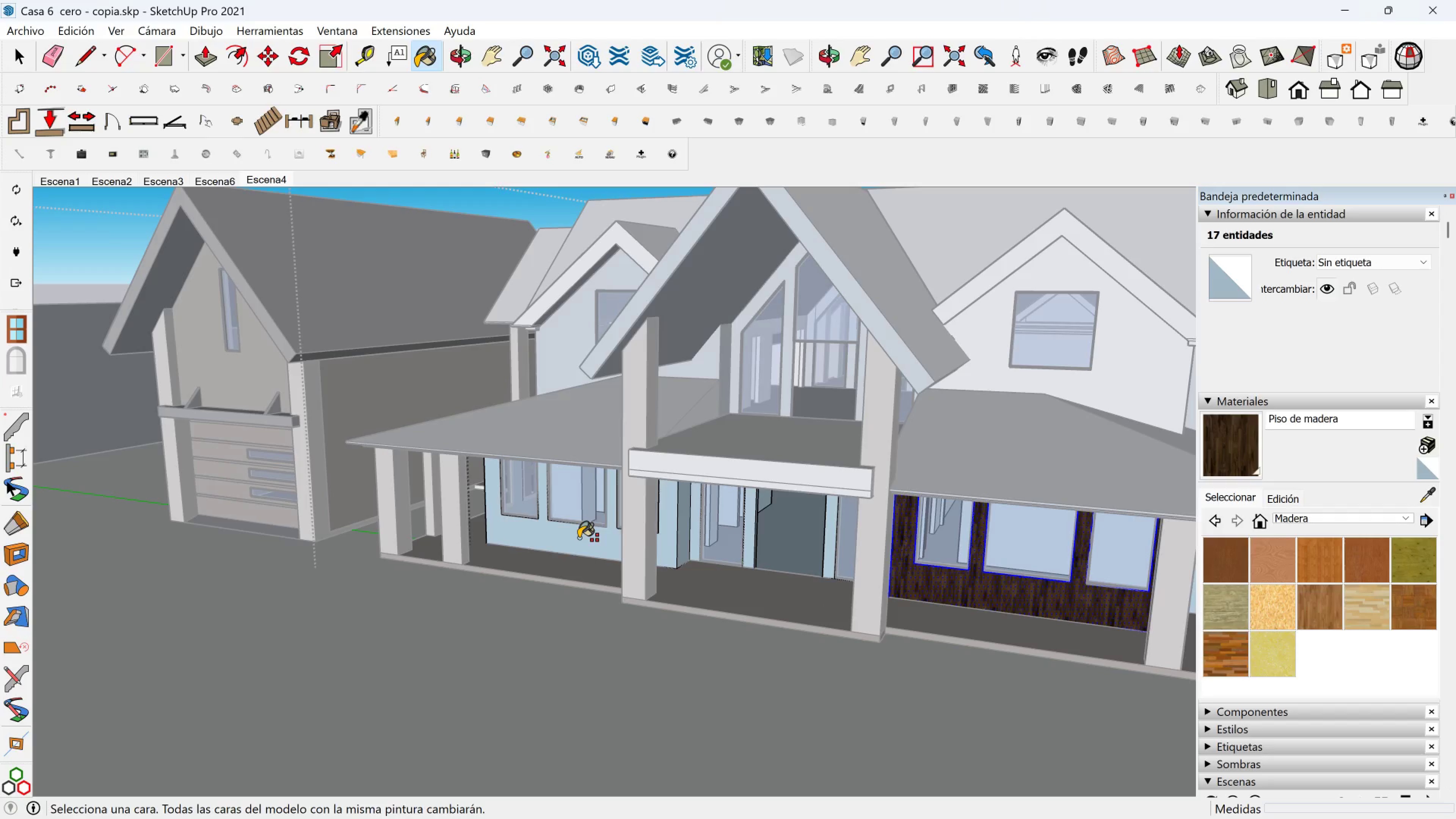 
left_click([581, 539])
 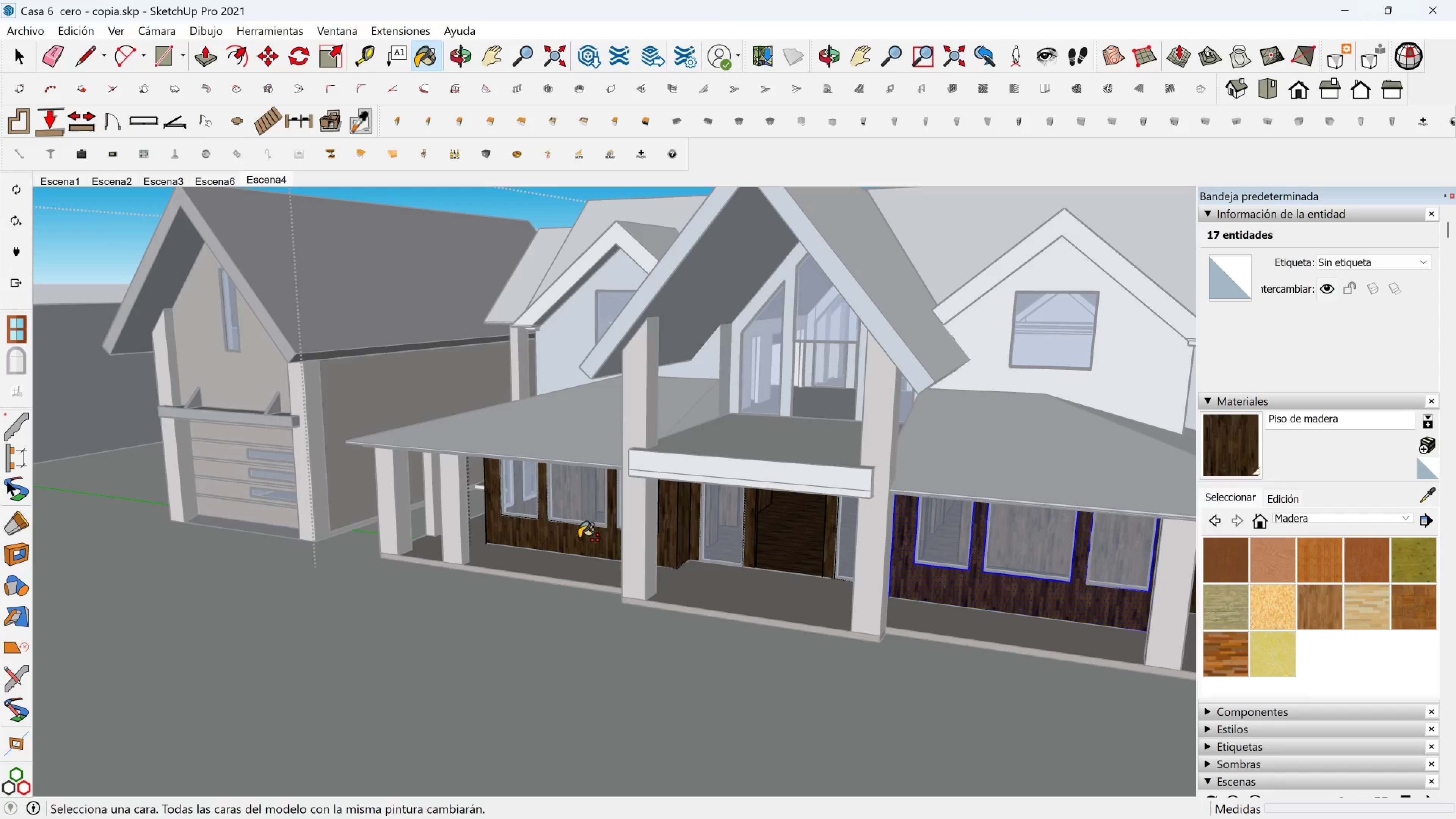 
hold_key(key=ShiftLeft, duration=0.46)
 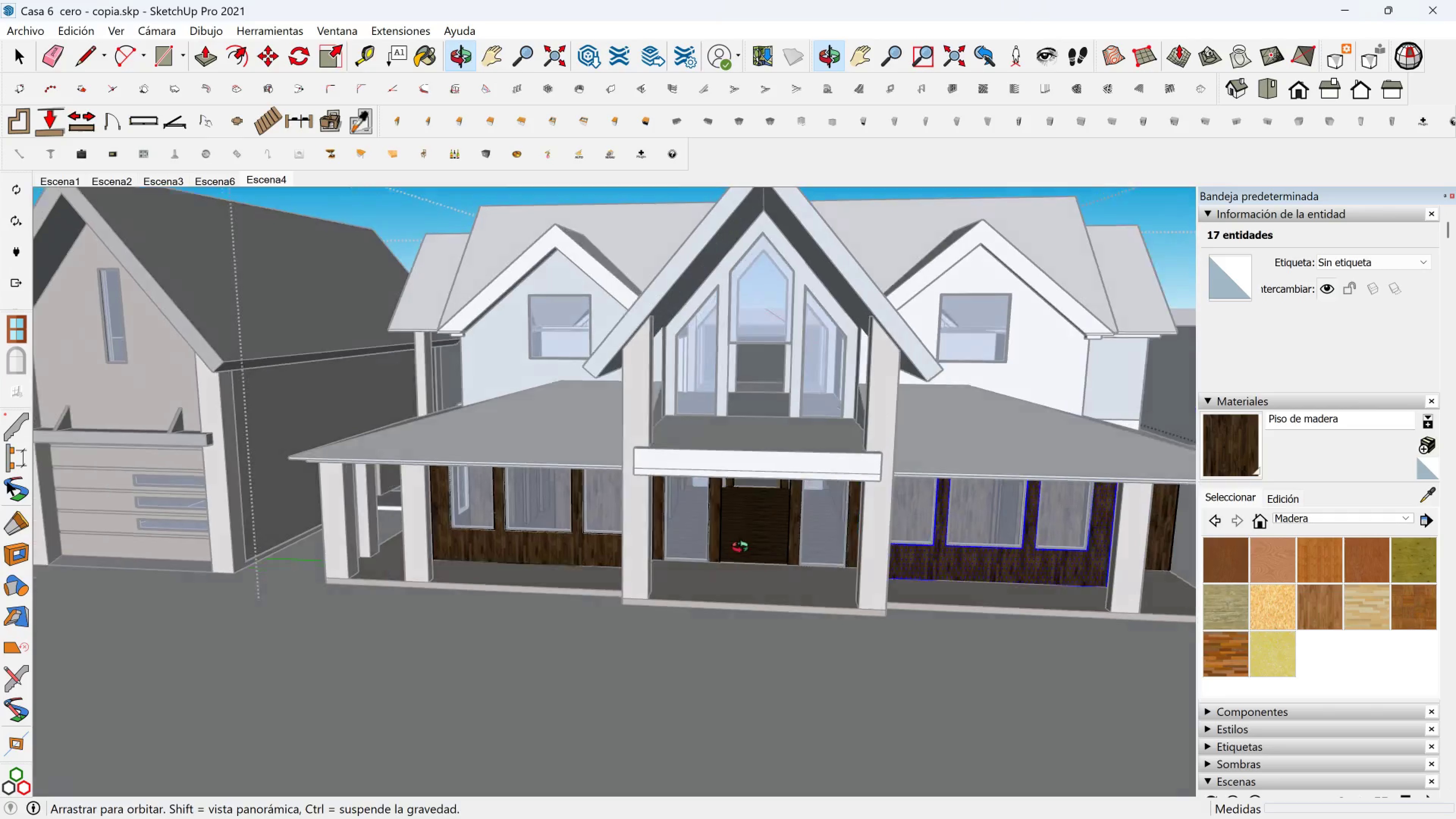 
scroll: coordinate [777, 543], scroll_direction: up, amount: 9.0
 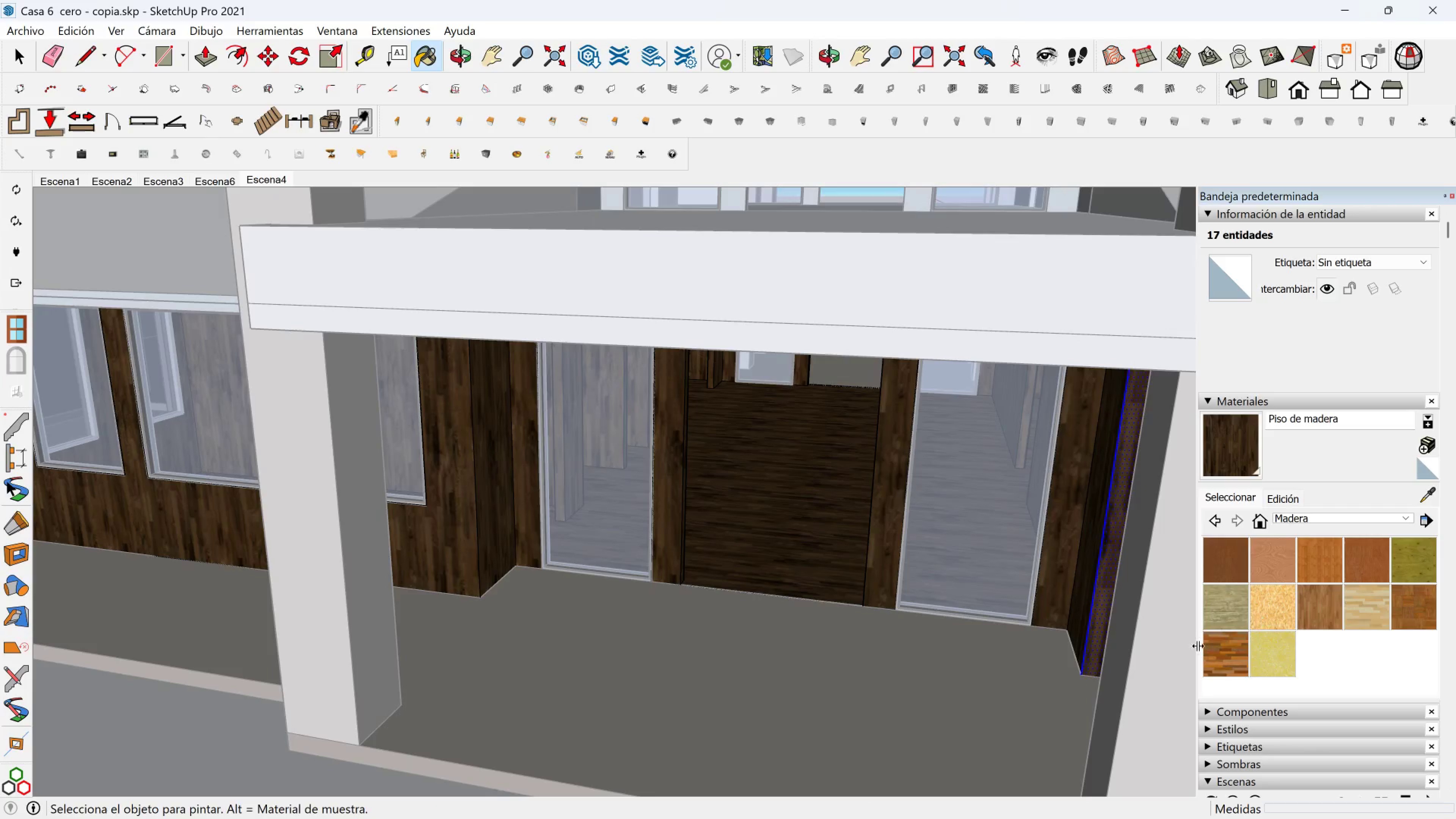 
left_click([1222, 656])
 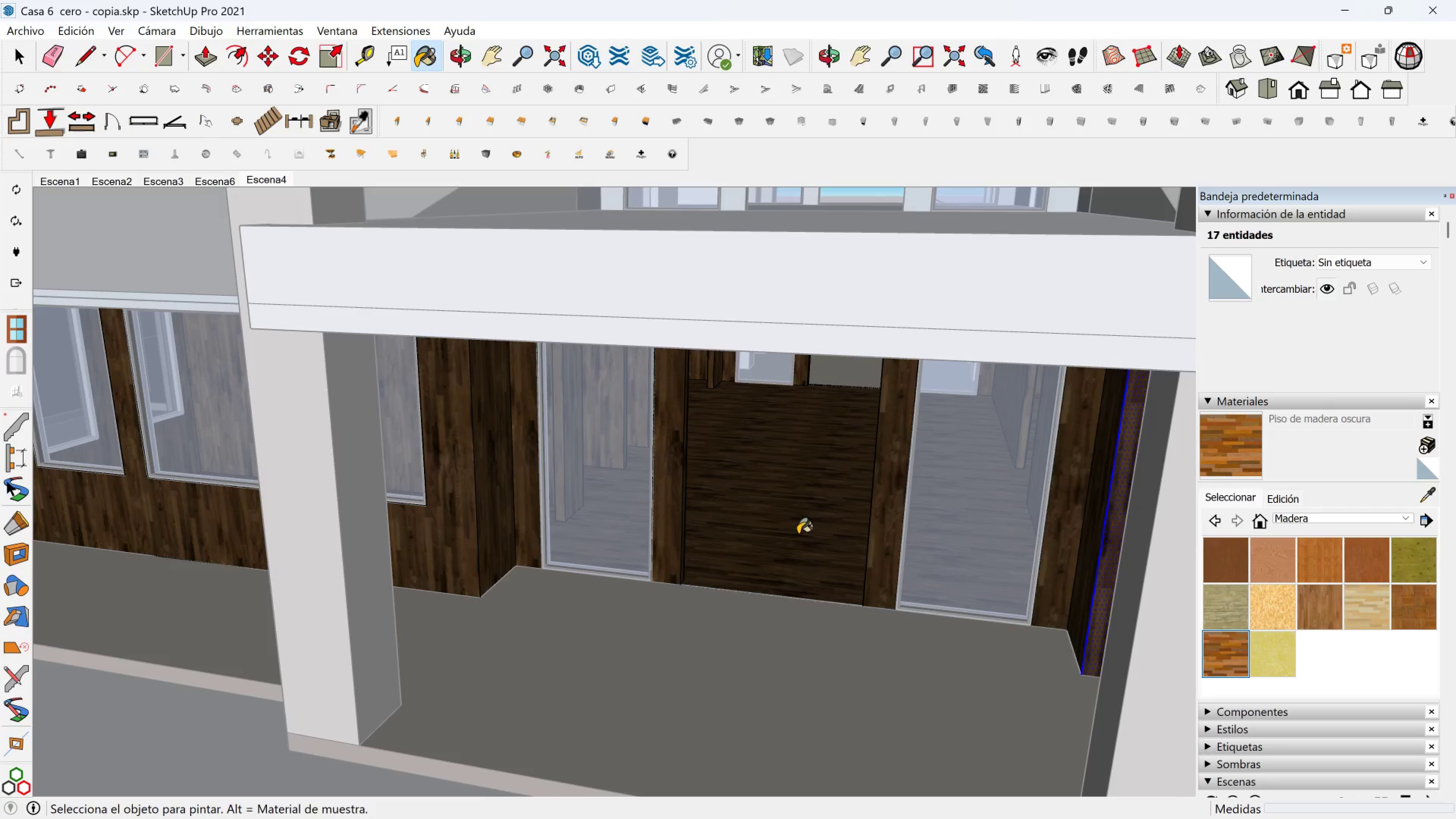 
left_click([798, 534])
 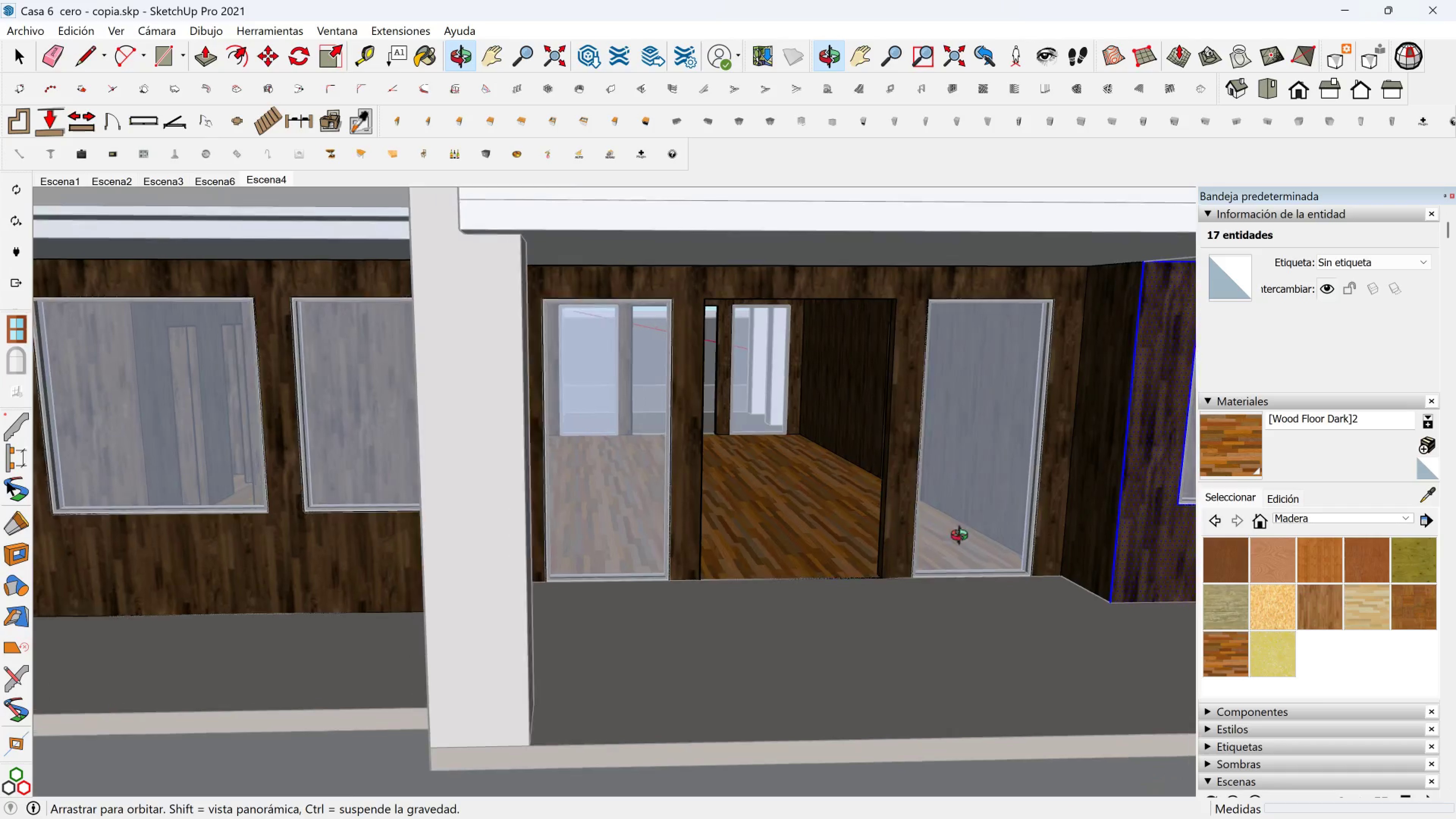 
scroll: coordinate [821, 552], scroll_direction: up, amount: 1.0
 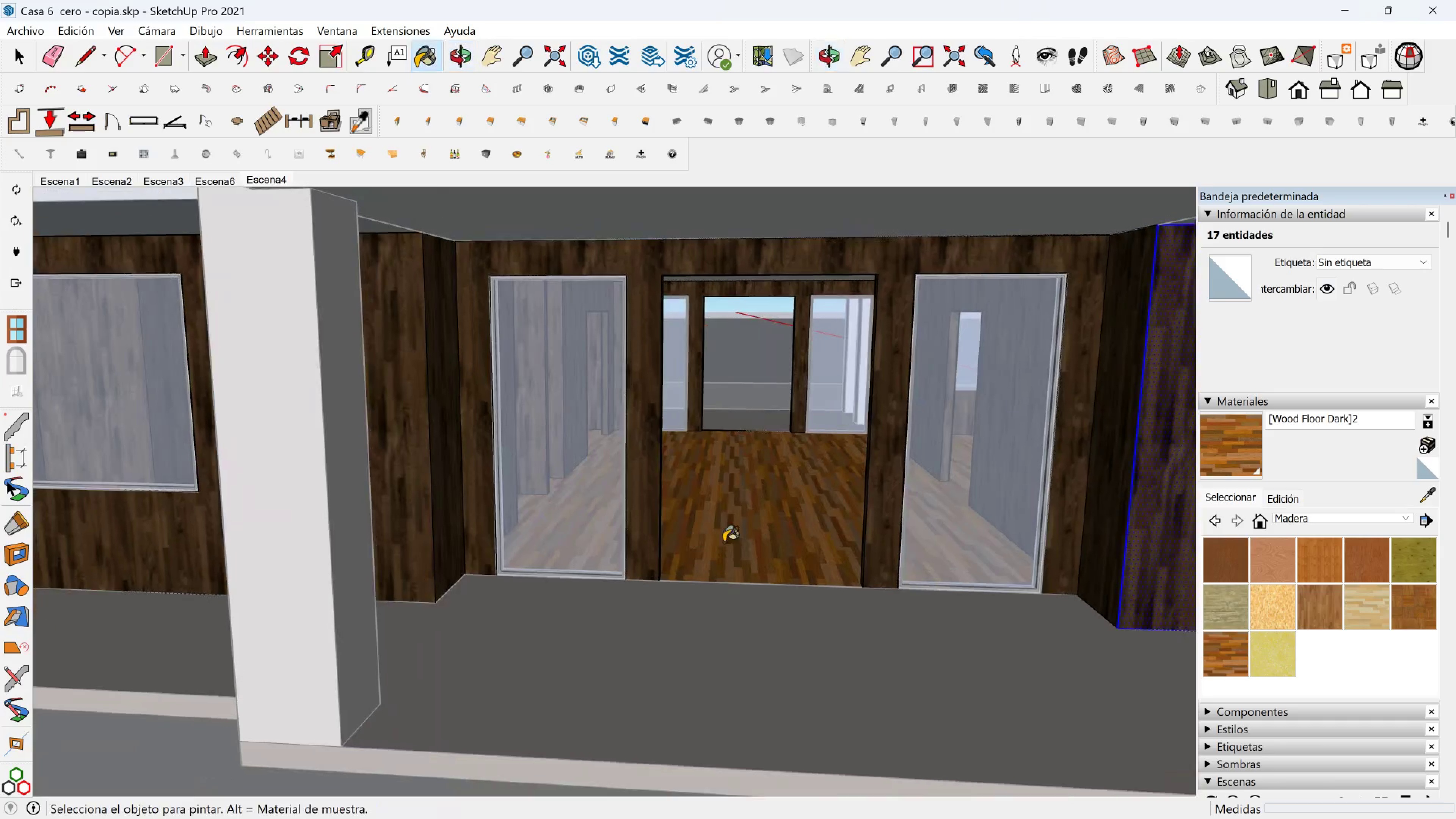 
scroll: coordinate [738, 542], scroll_direction: down, amount: 4.0
 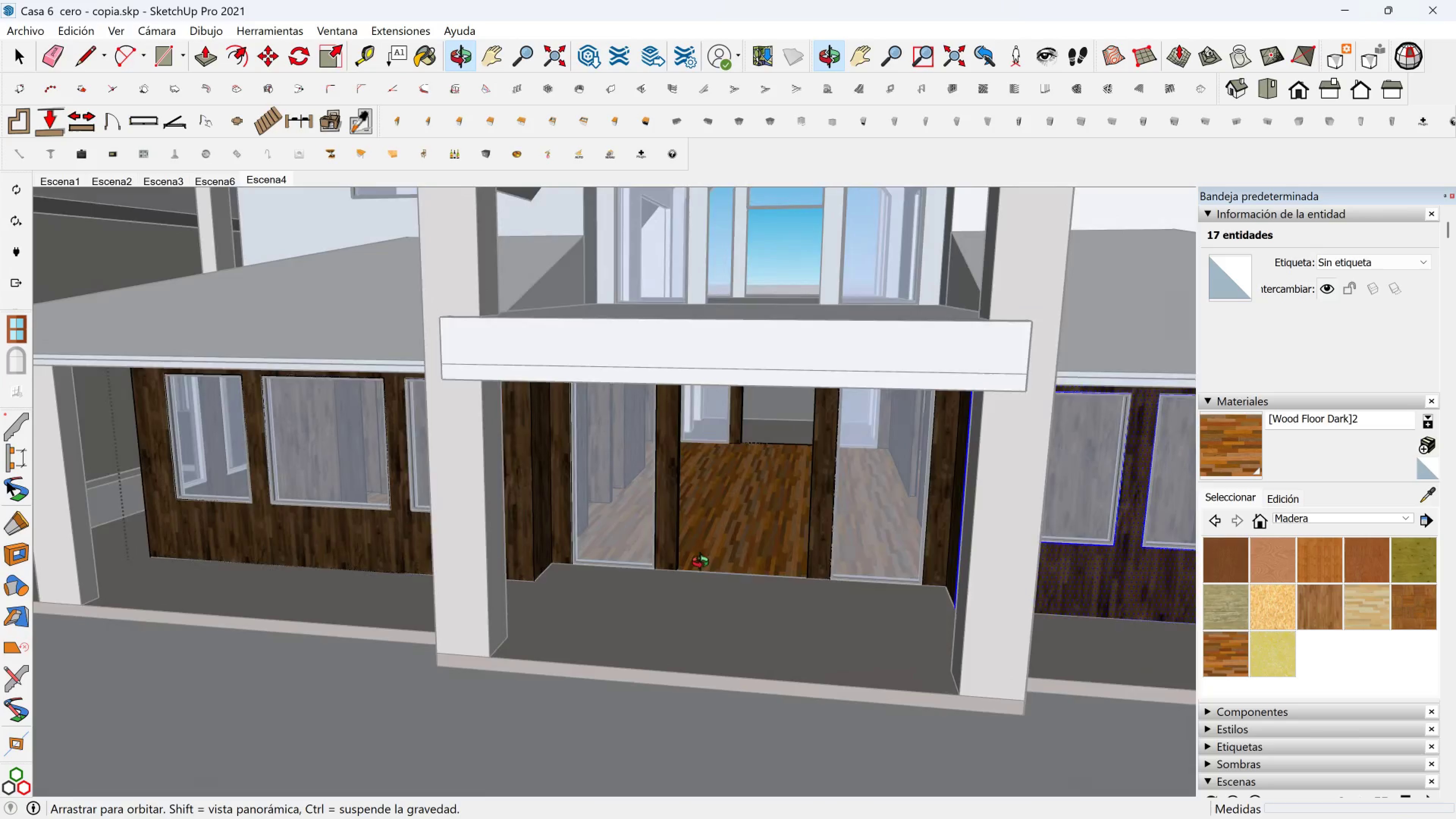 
hold_key(key=ShiftLeft, duration=0.55)
 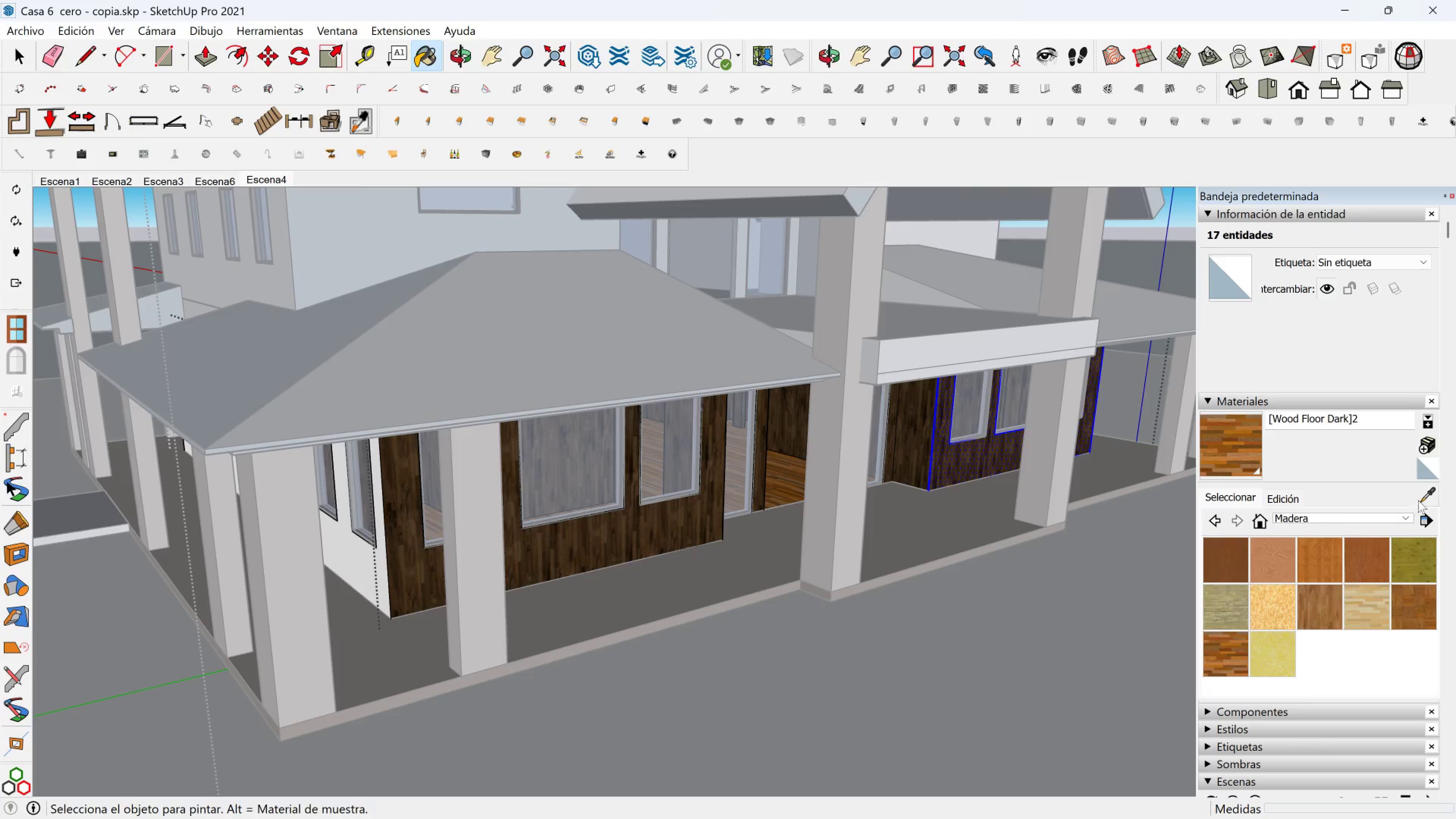 
left_click([535, 549])
 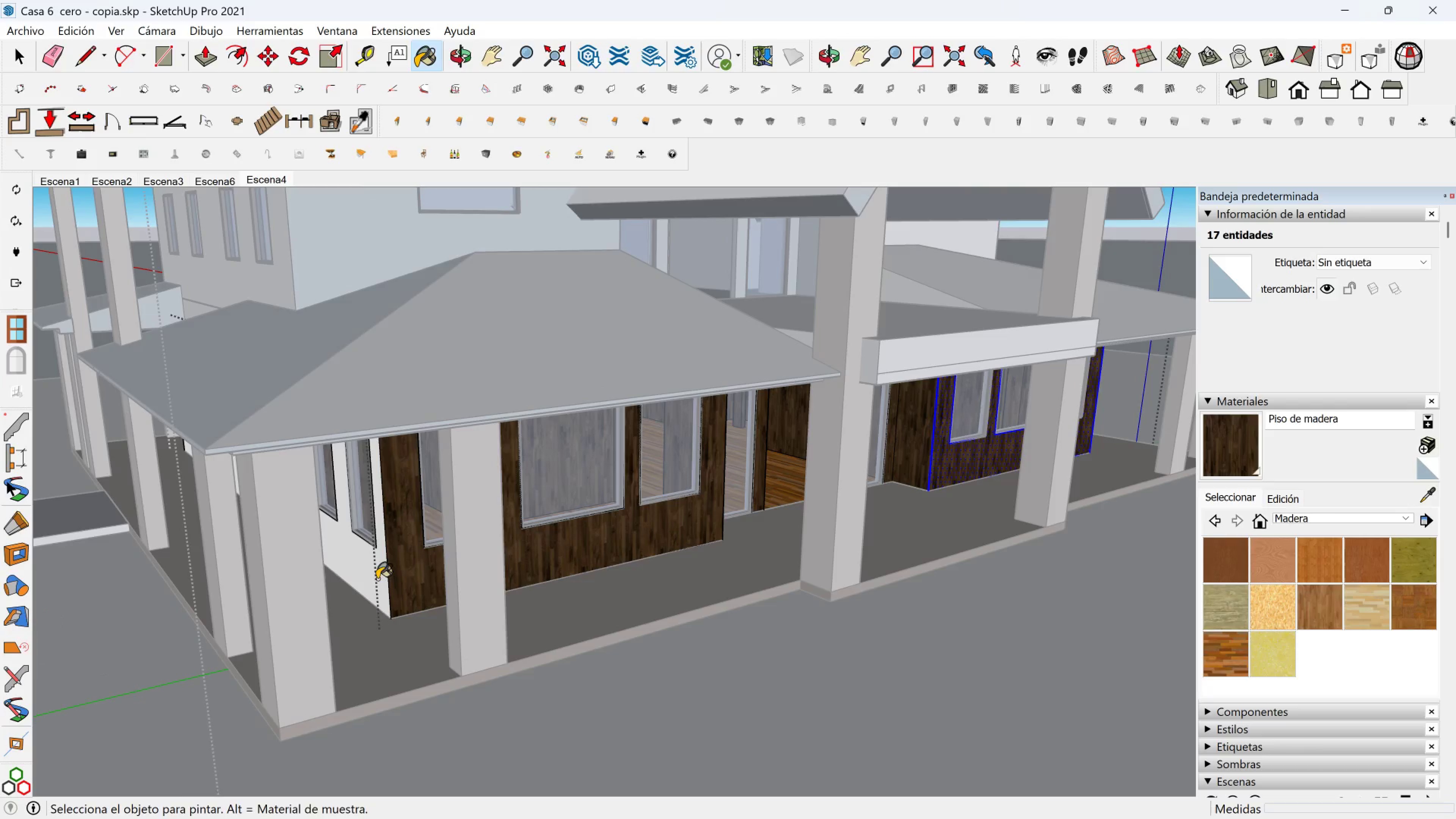 
hold_key(key=ControlLeft, duration=0.72)
left_click([363, 571])
 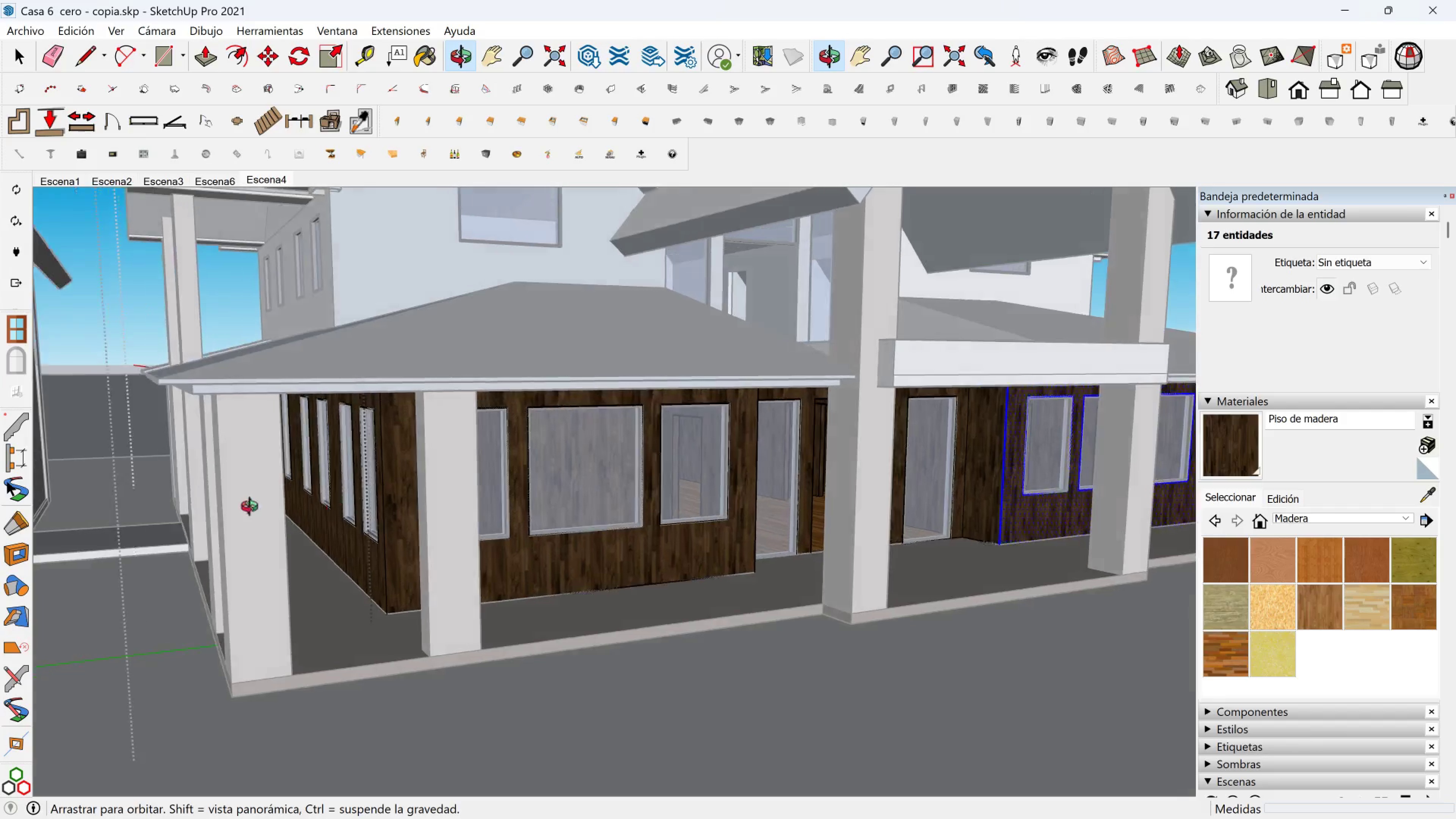 
hold_key(key=ShiftLeft, duration=0.65)
 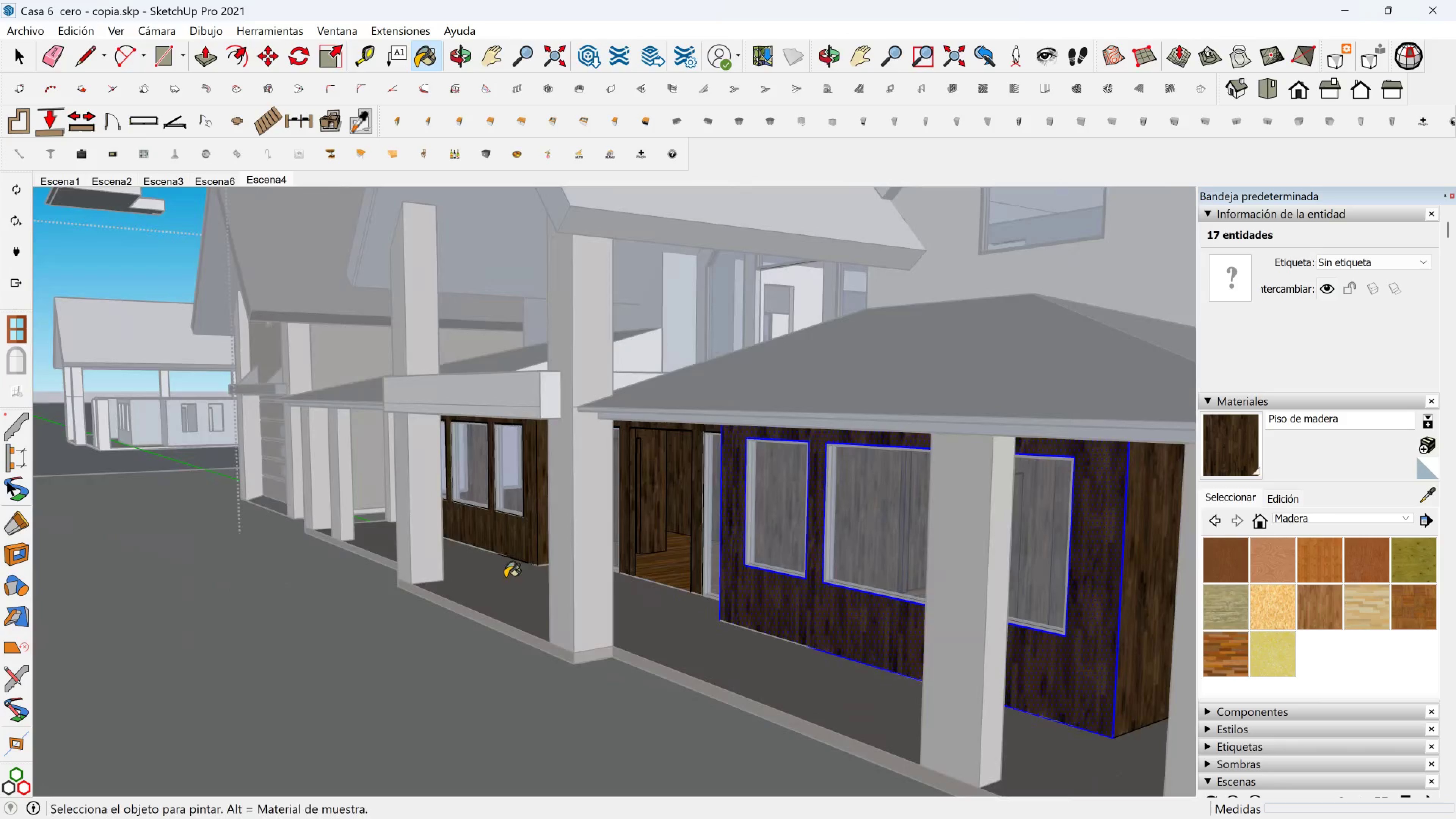 
hold_key(key=ShiftLeft, duration=0.61)
 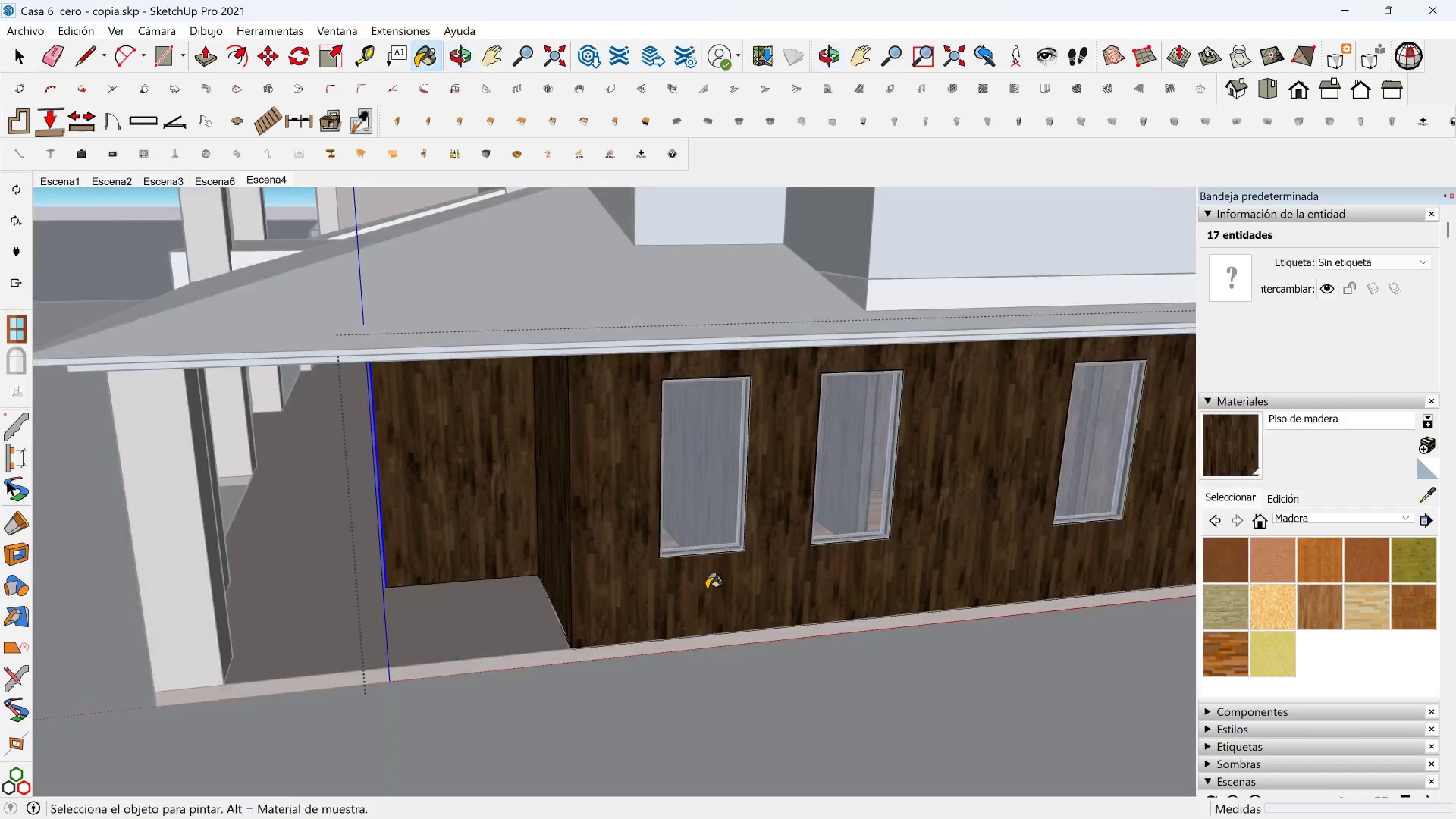 
hold_key(key=ShiftLeft, duration=0.4)
 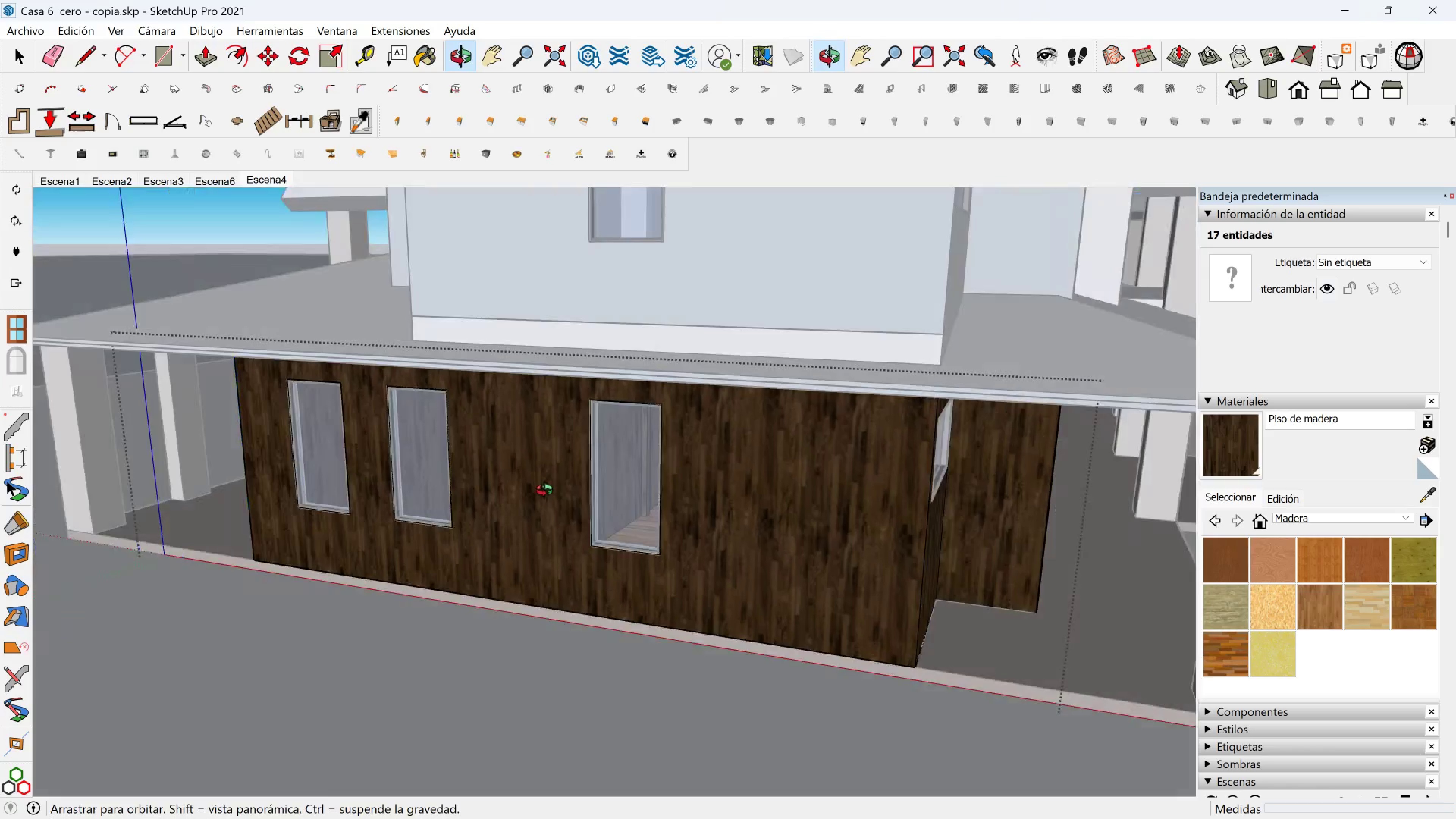 
hold_key(key=ShiftLeft, duration=0.34)
 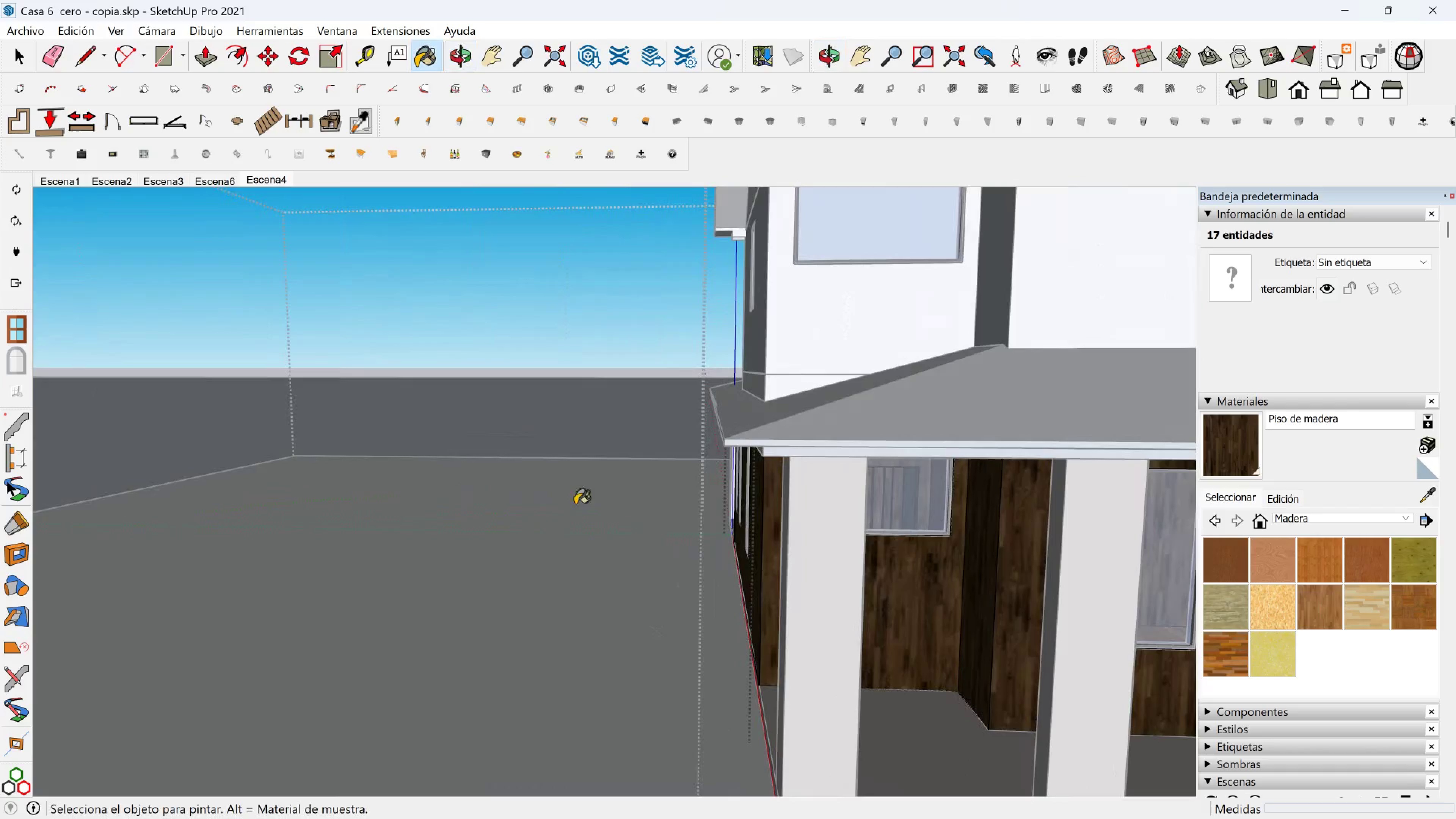 
key(Shift+ShiftLeft)
 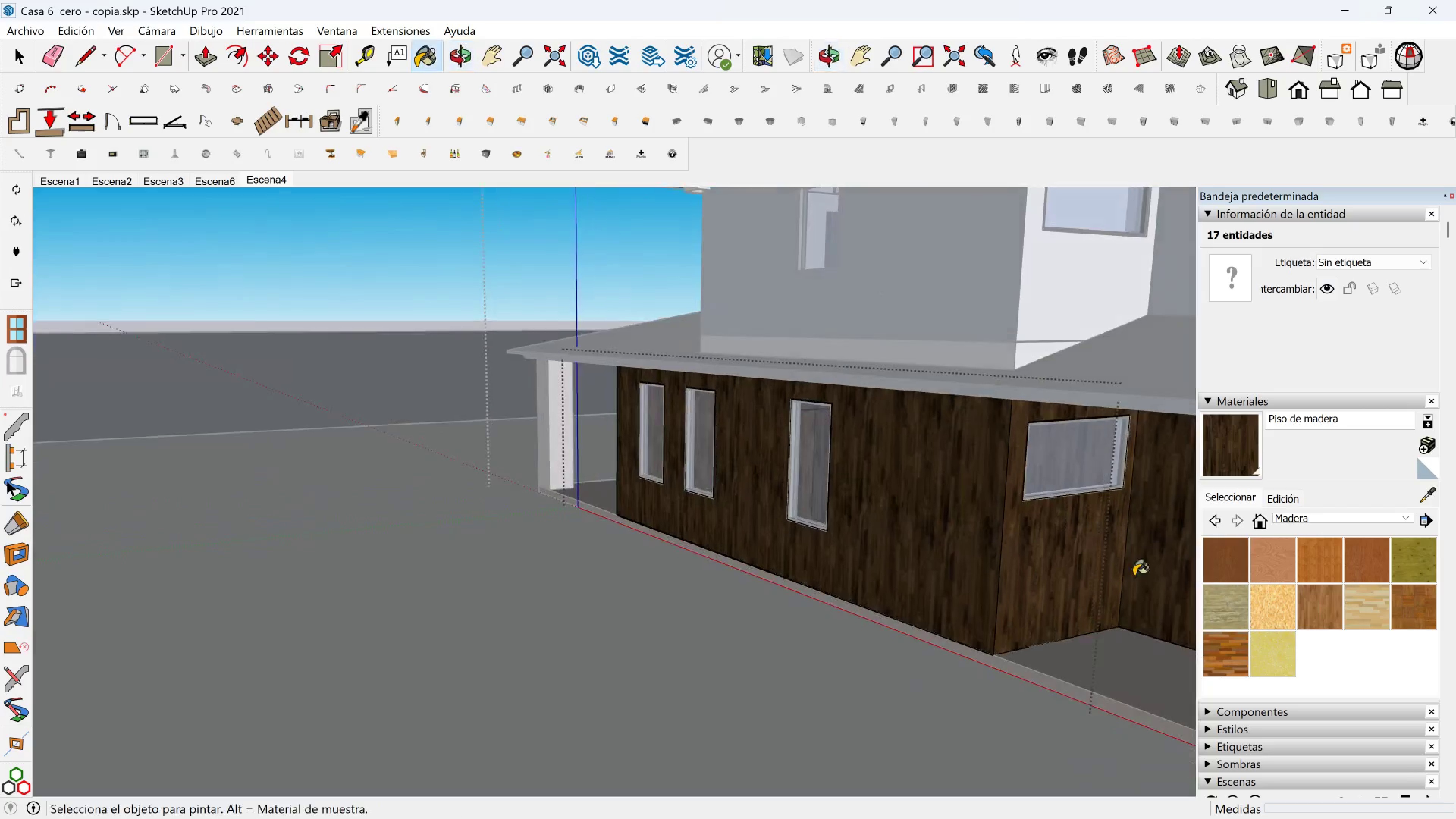 
hold_key(key=ShiftLeft, duration=0.36)
 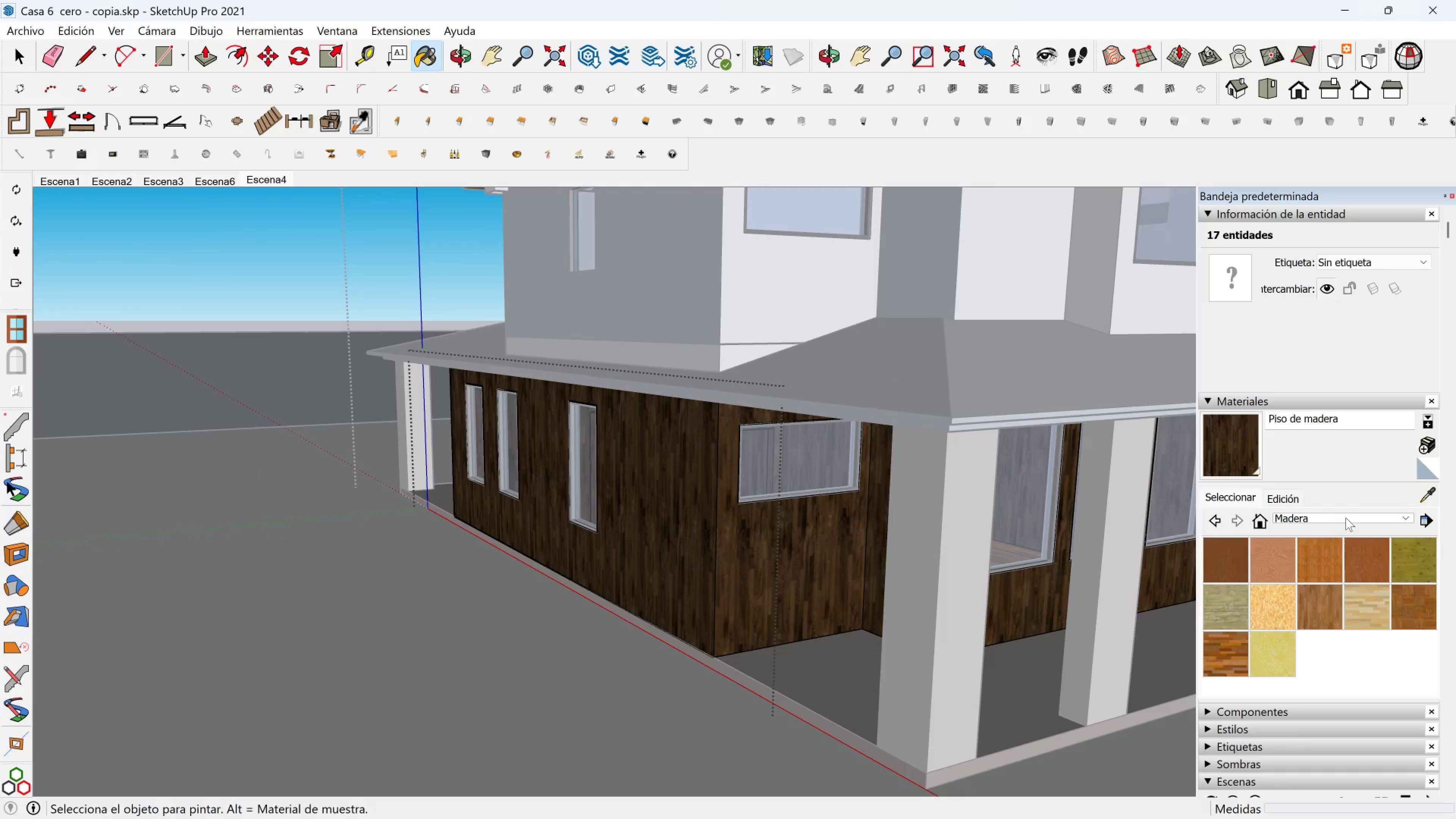 
left_click([1342, 515])
 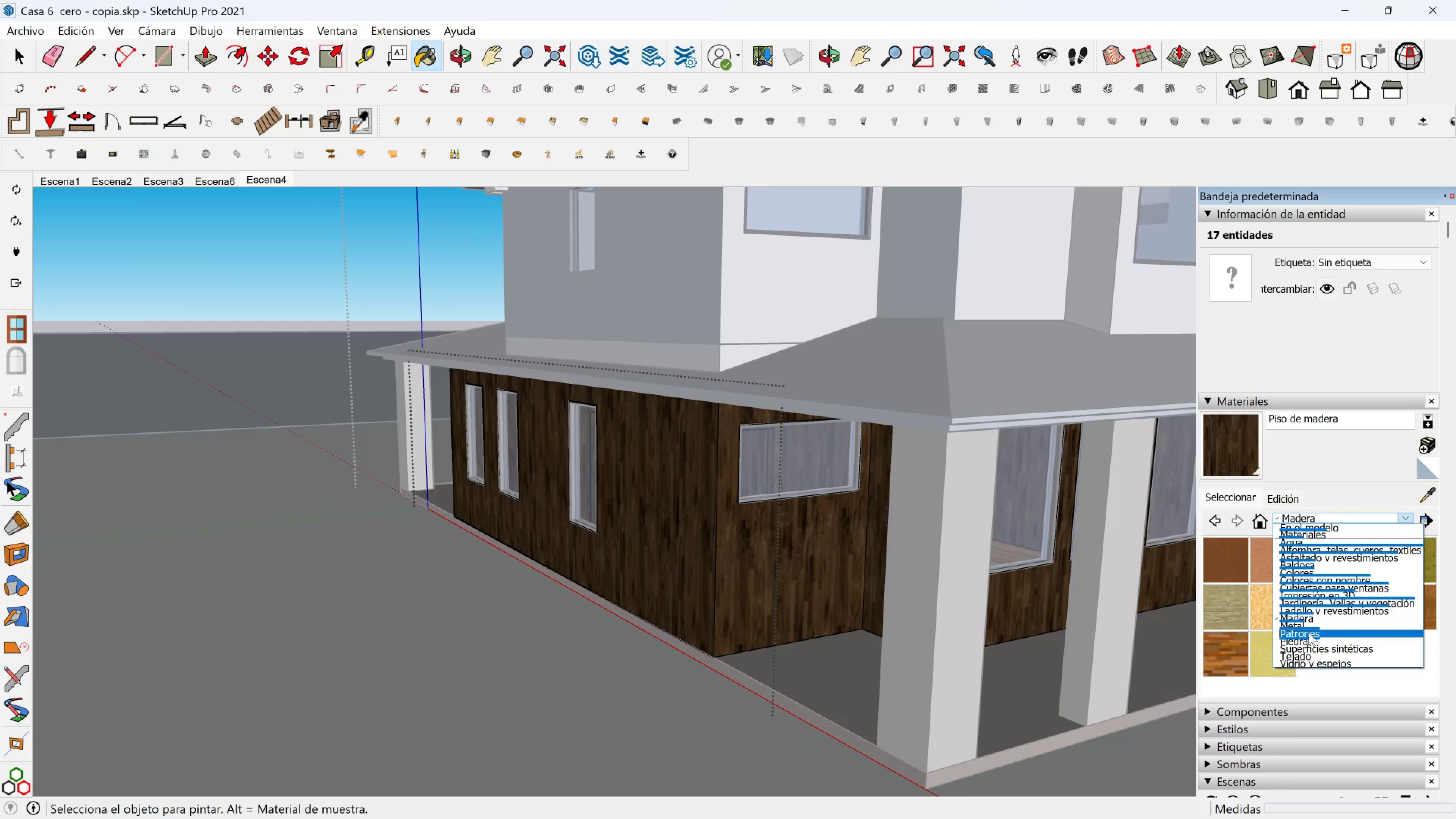 
left_click([1321, 650])
 